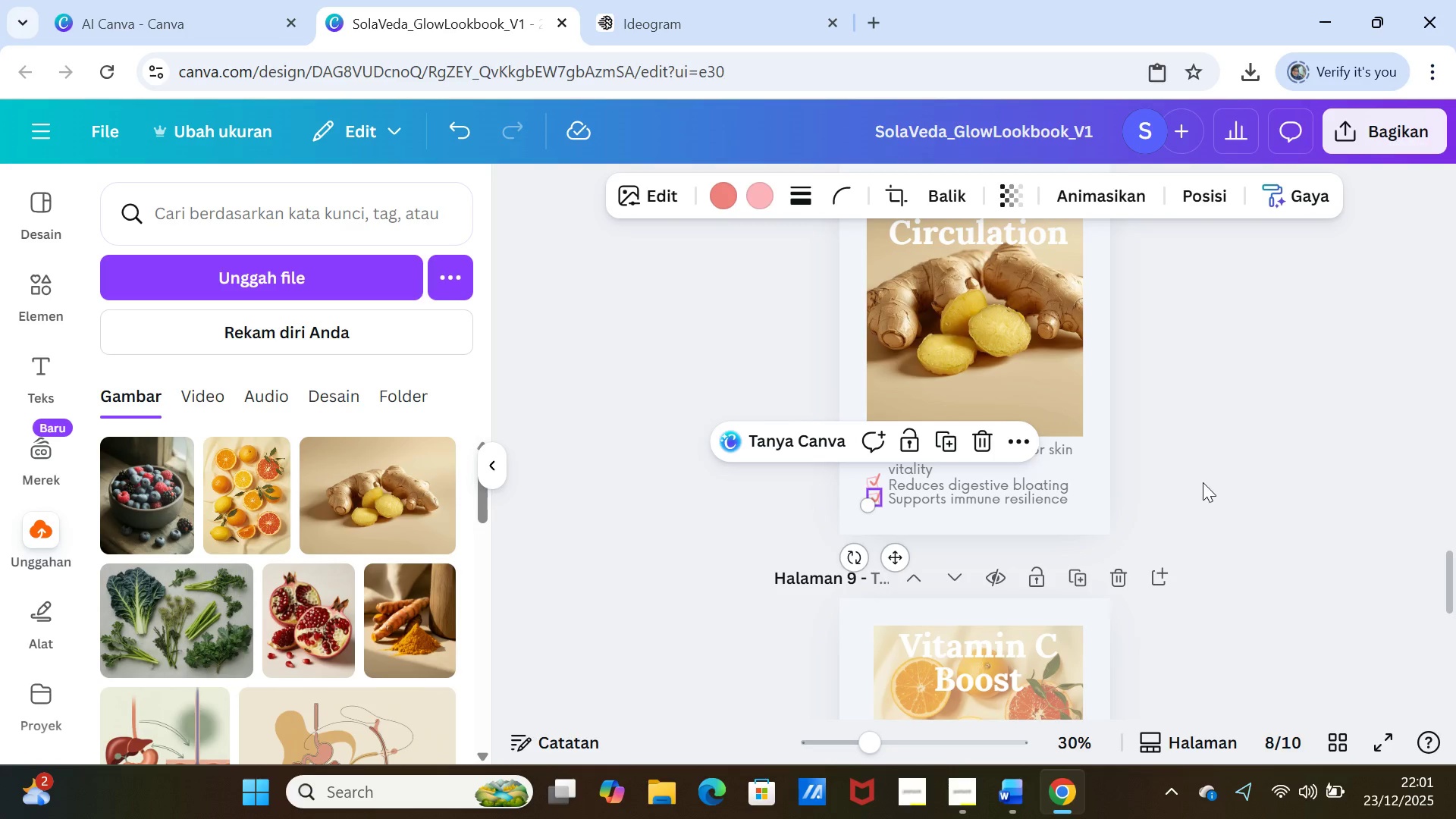 
left_click([1203, 482])
 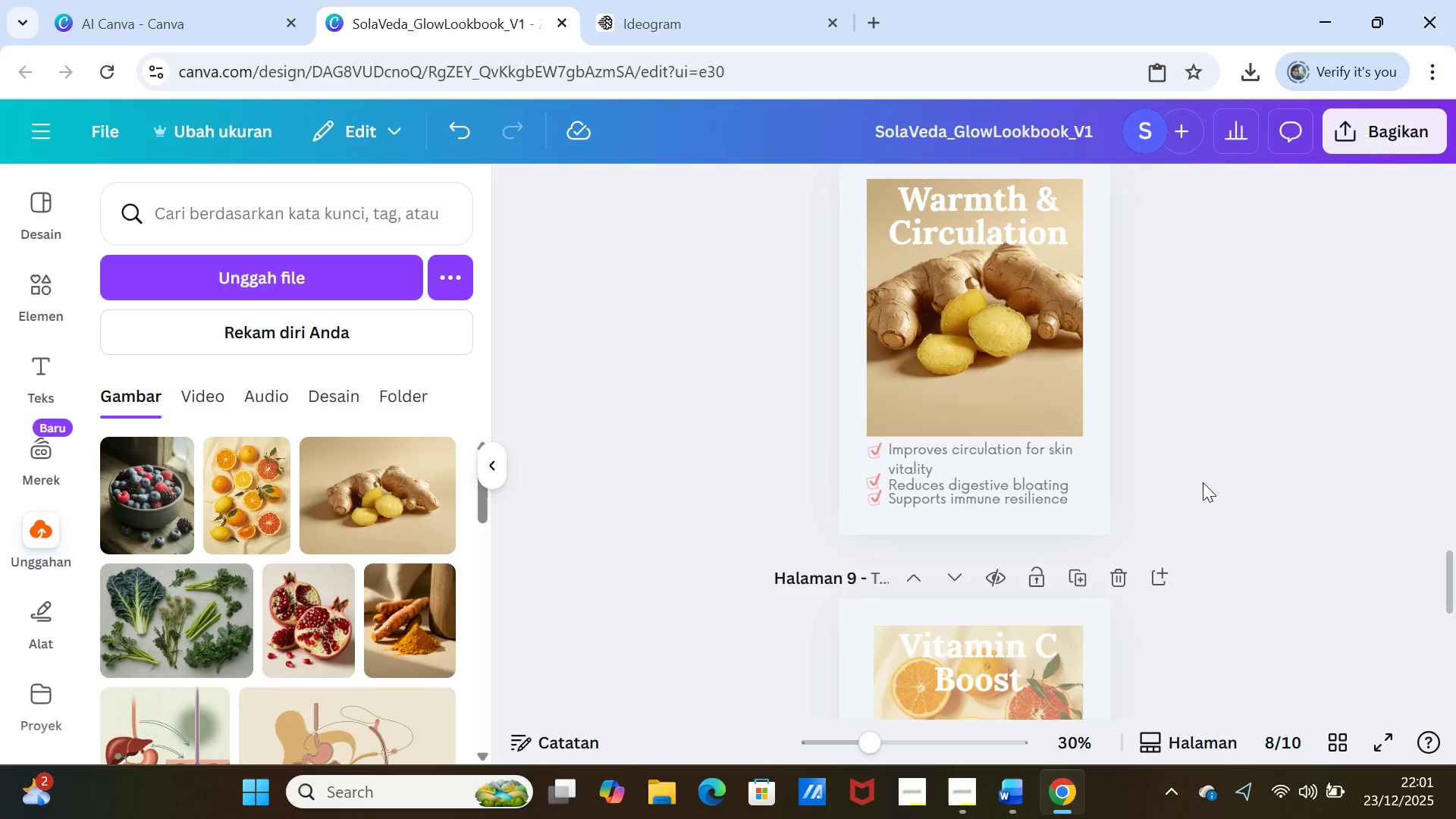 
scroll: coordinate [1203, 482], scroll_direction: down, amount: 7.0
 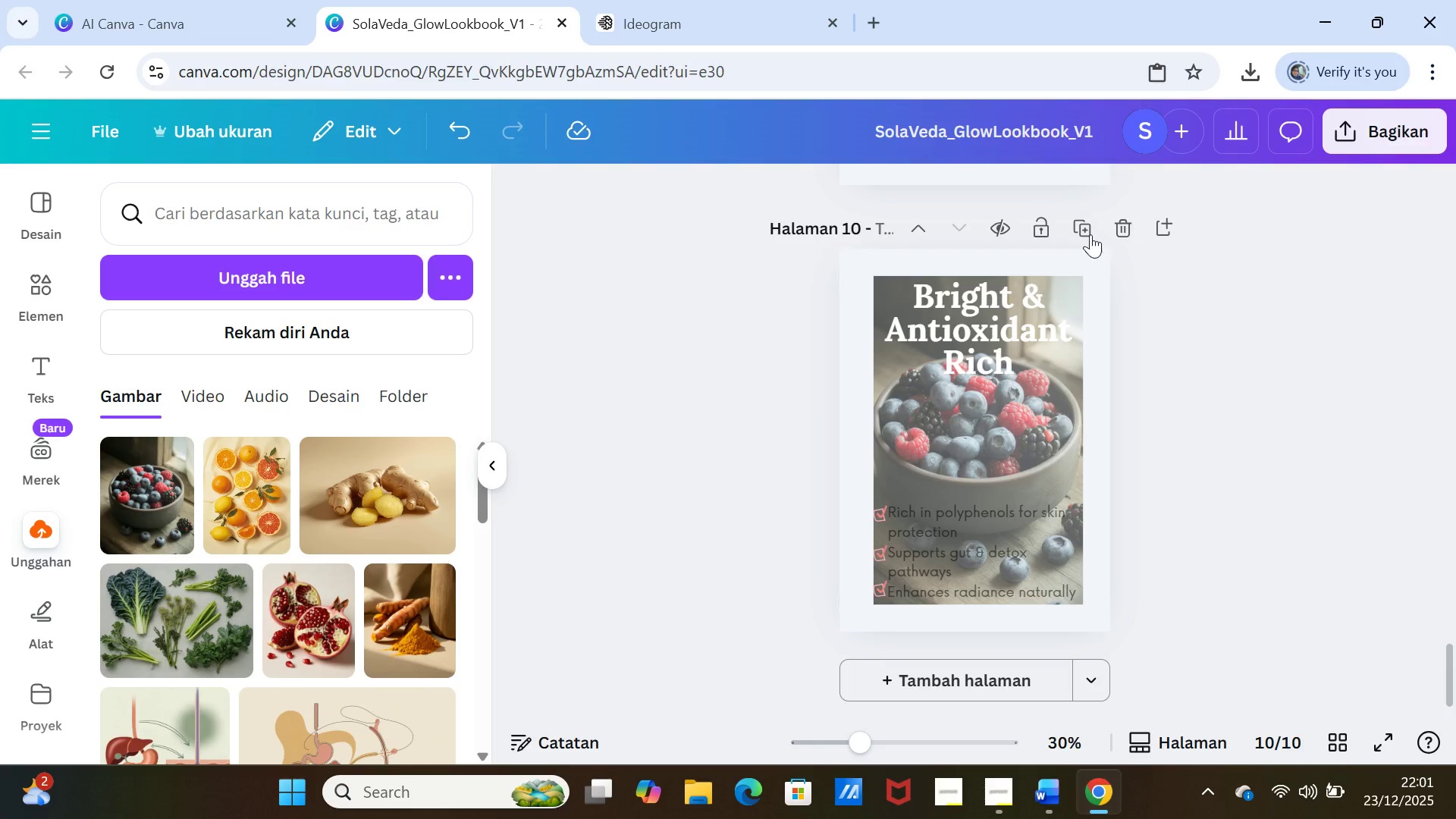 
left_click([1088, 225])
 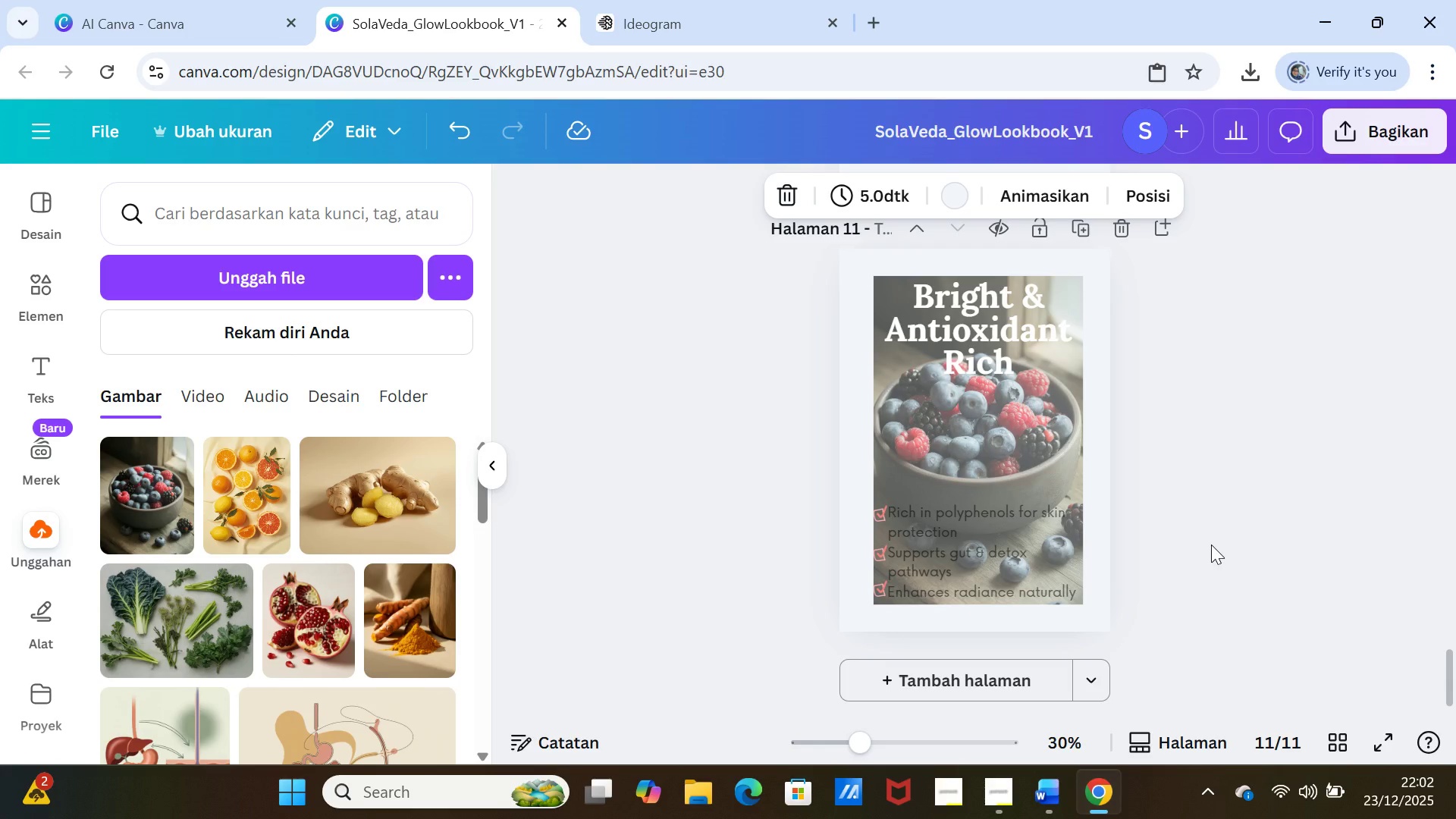 
wait(70.83)
 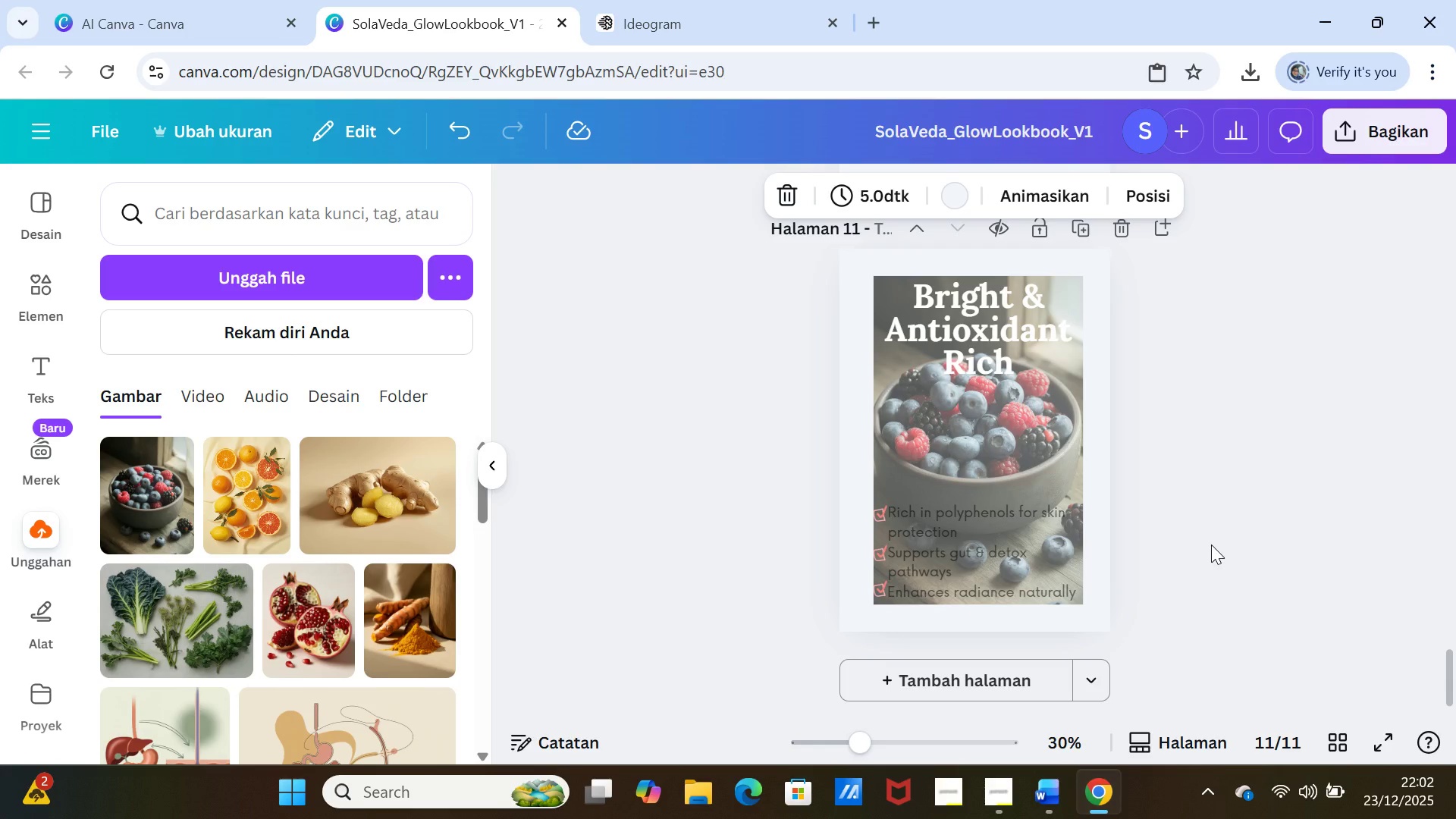 
left_click([1021, 440])
 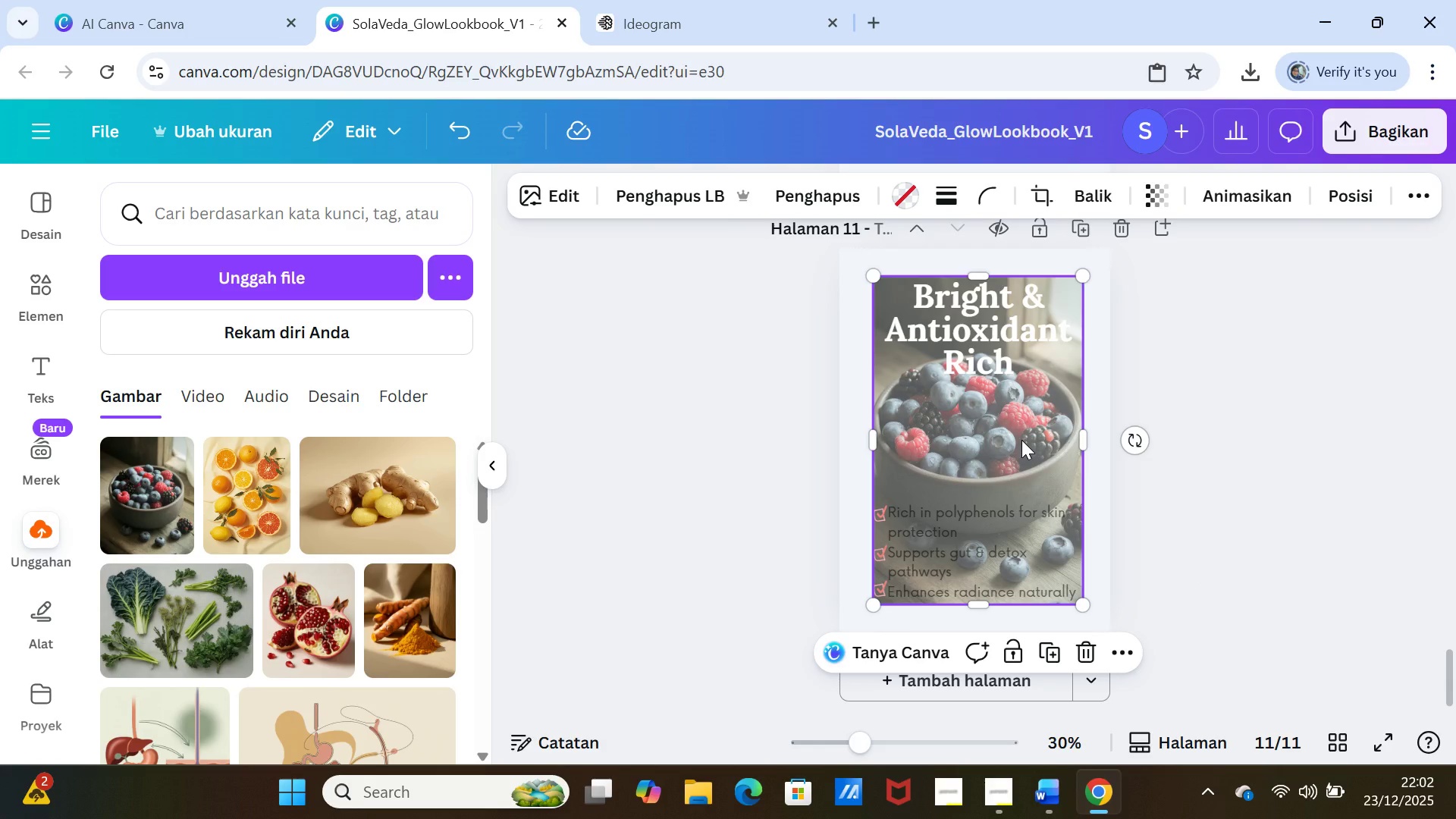 
key(Delete)
 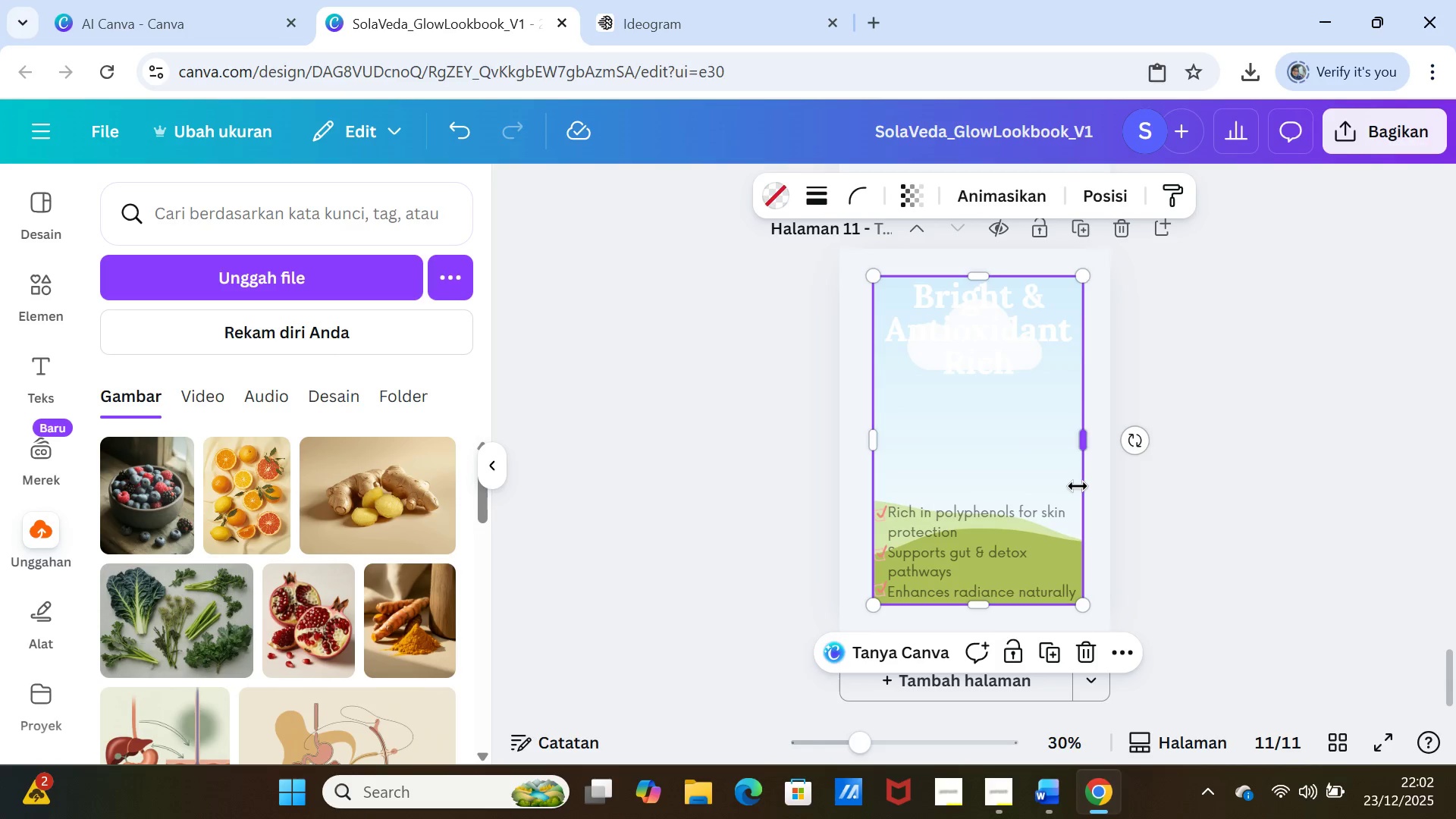 
left_click_drag(start_coordinate=[984, 604], to_coordinate=[983, 610])
 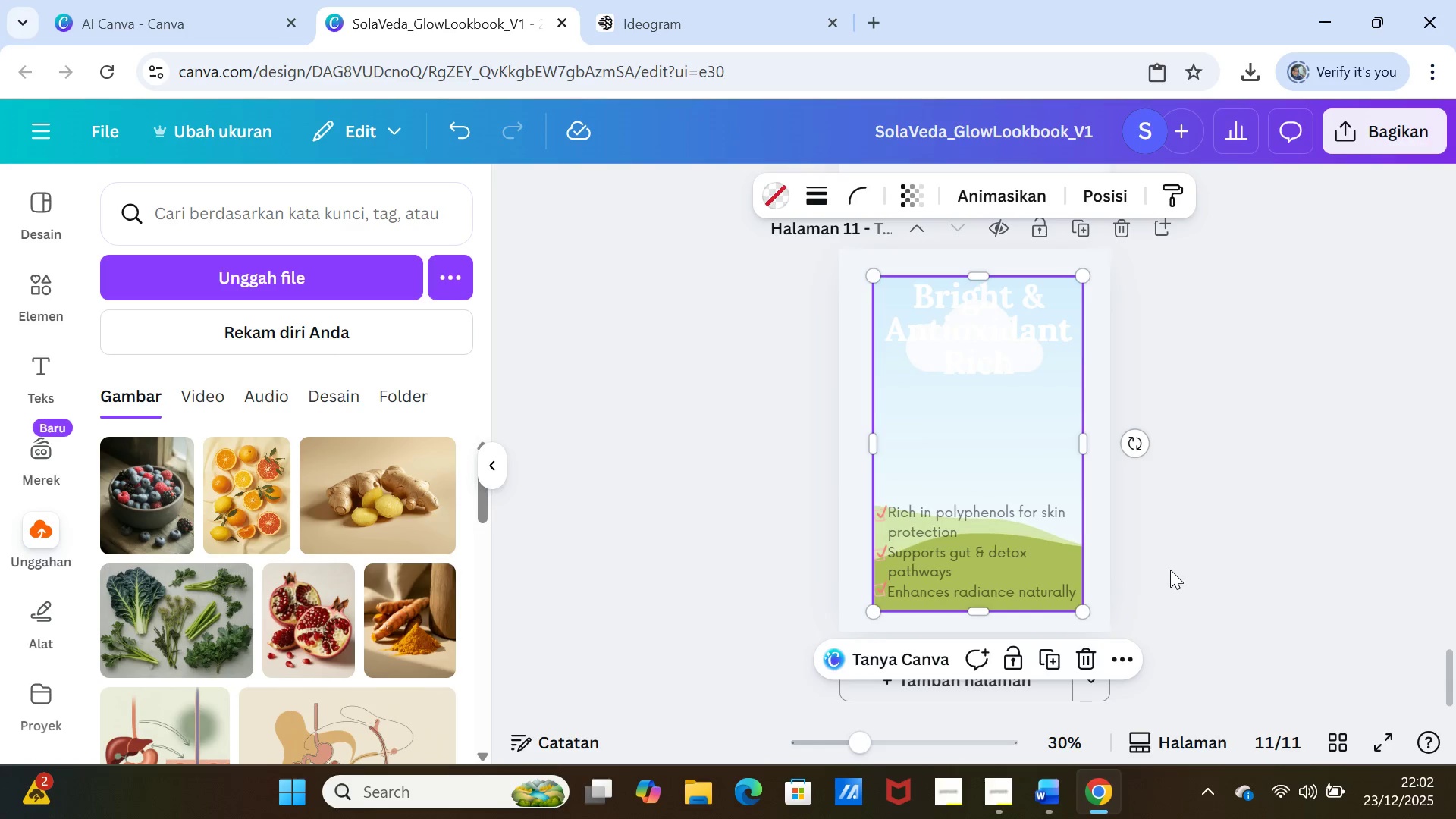 
left_click([1170, 570])
 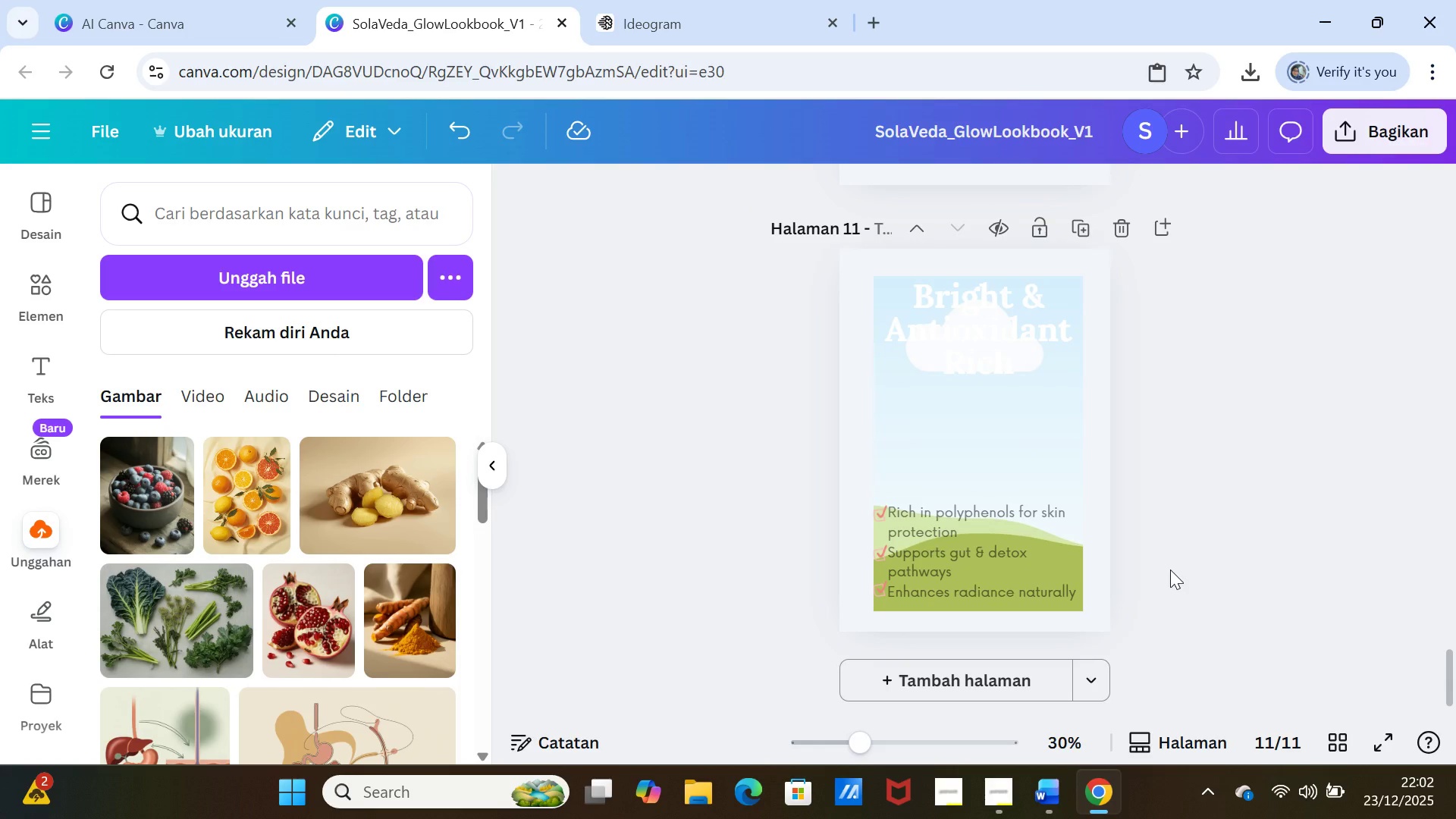 
scroll: coordinate [1170, 570], scroll_direction: up, amount: 2.0
 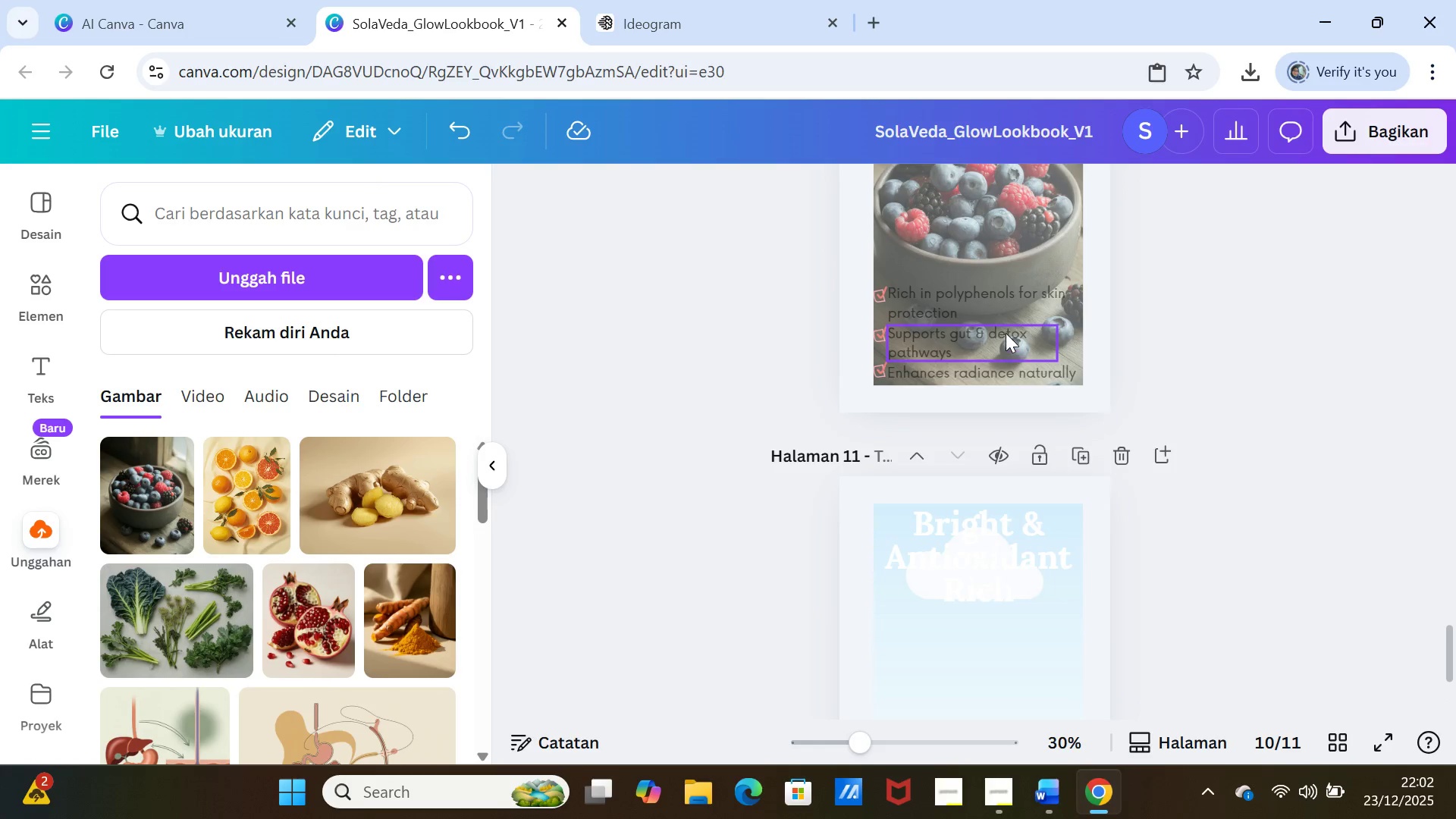 
left_click([1006, 330])
 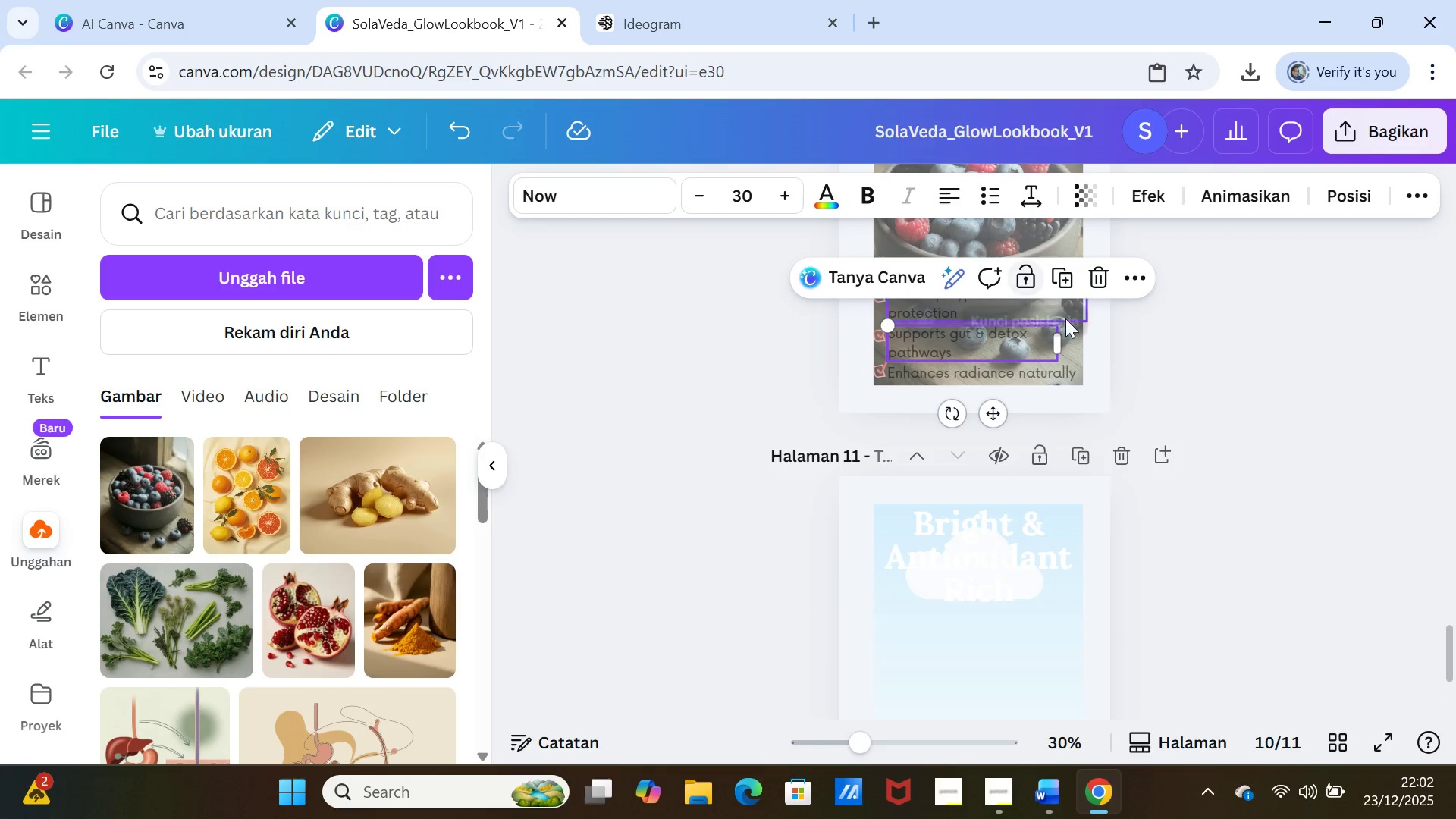 
scroll: coordinate [1078, 344], scroll_direction: up, amount: 1.0
 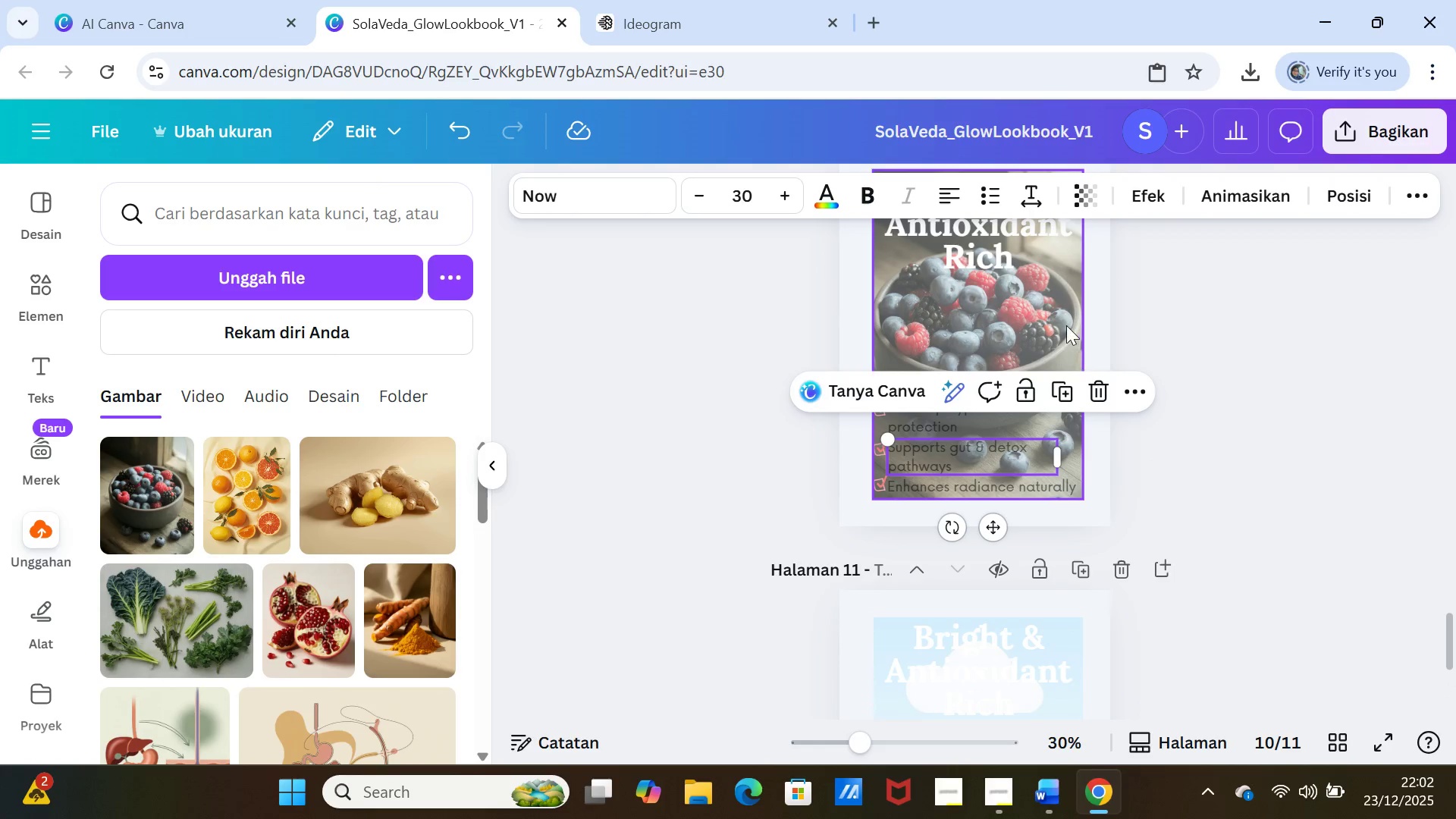 
left_click([1066, 325])
 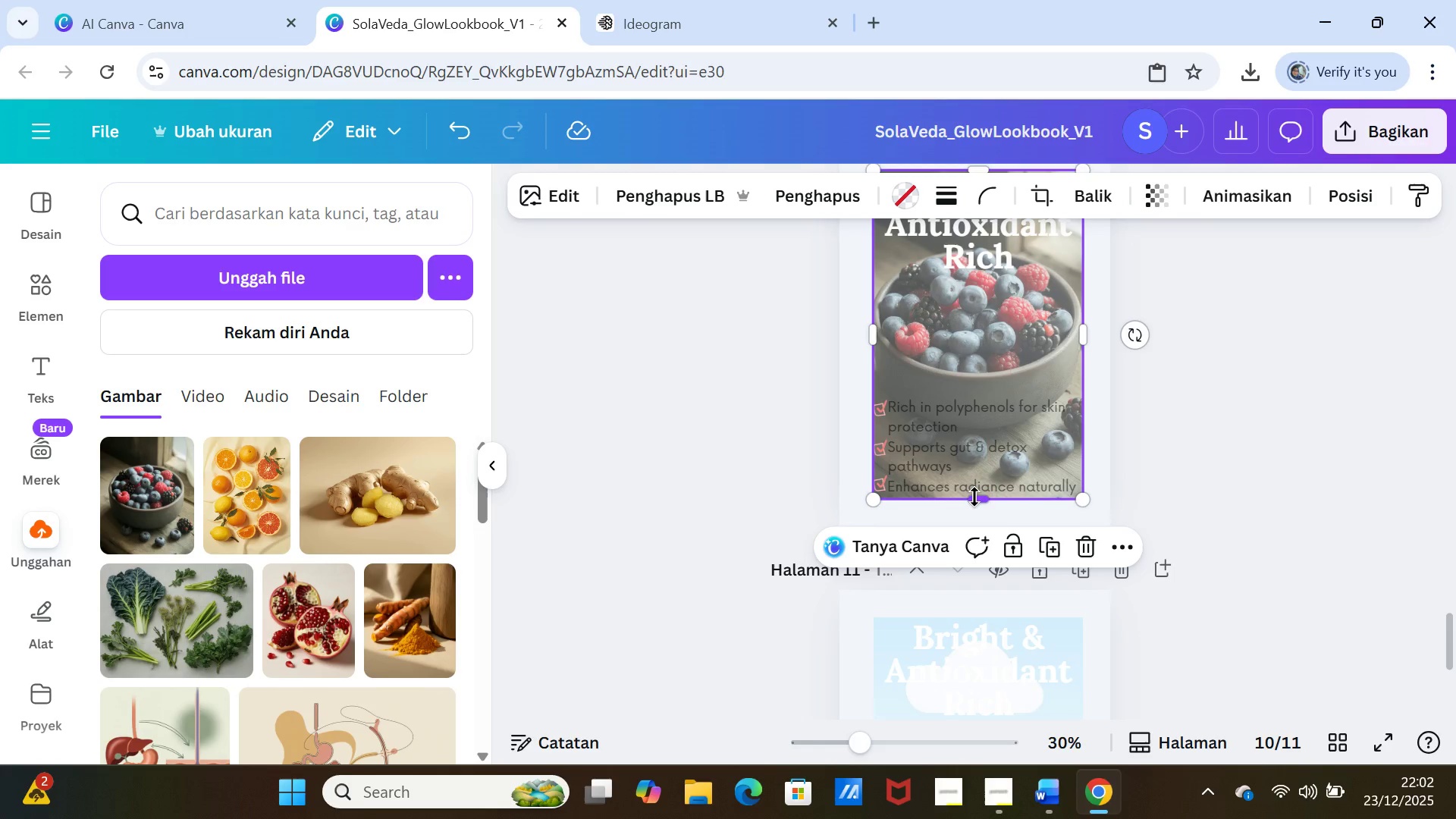 
left_click_drag(start_coordinate=[974, 497], to_coordinate=[974, 504])
 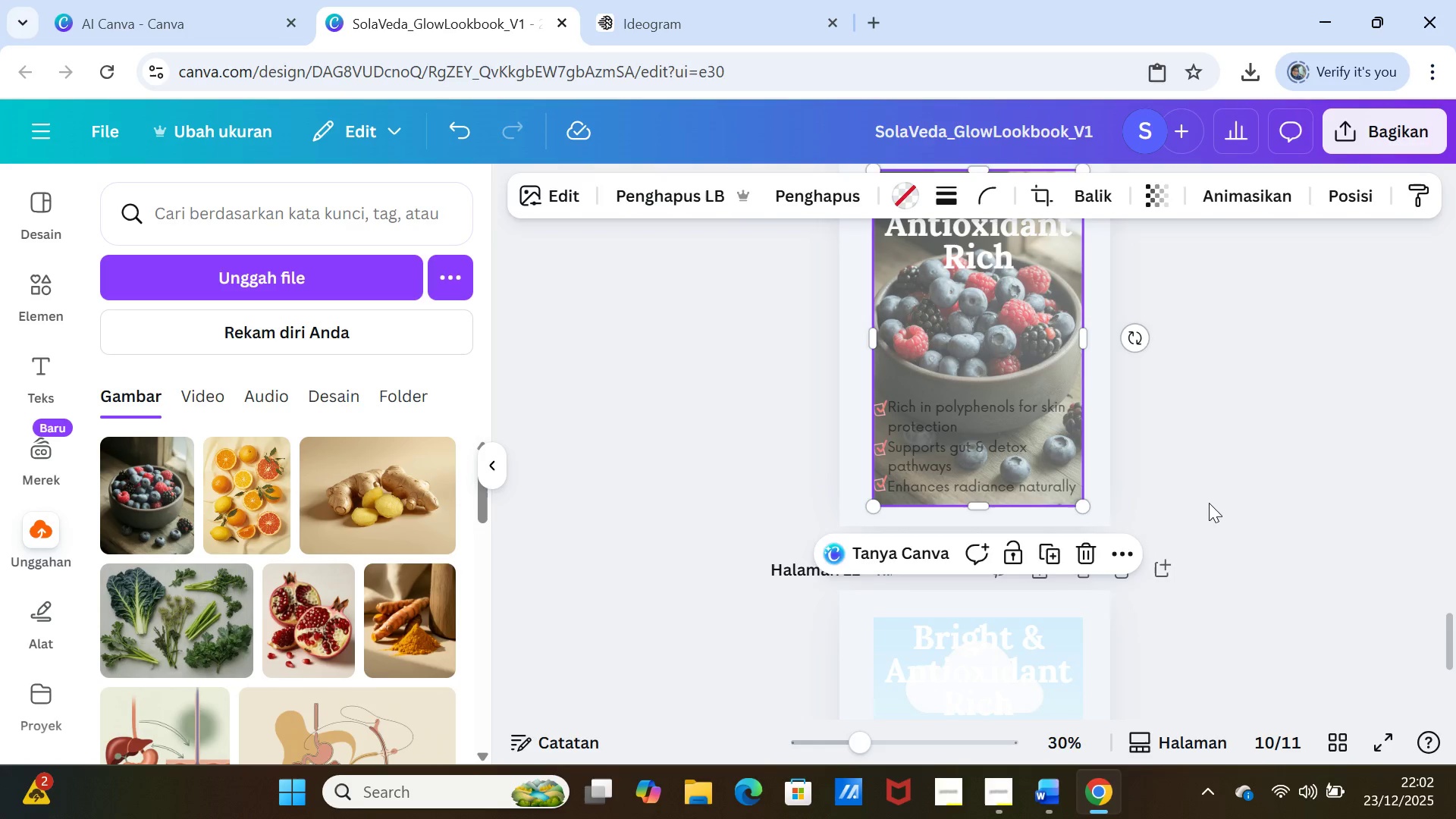 
left_click([1209, 503])
 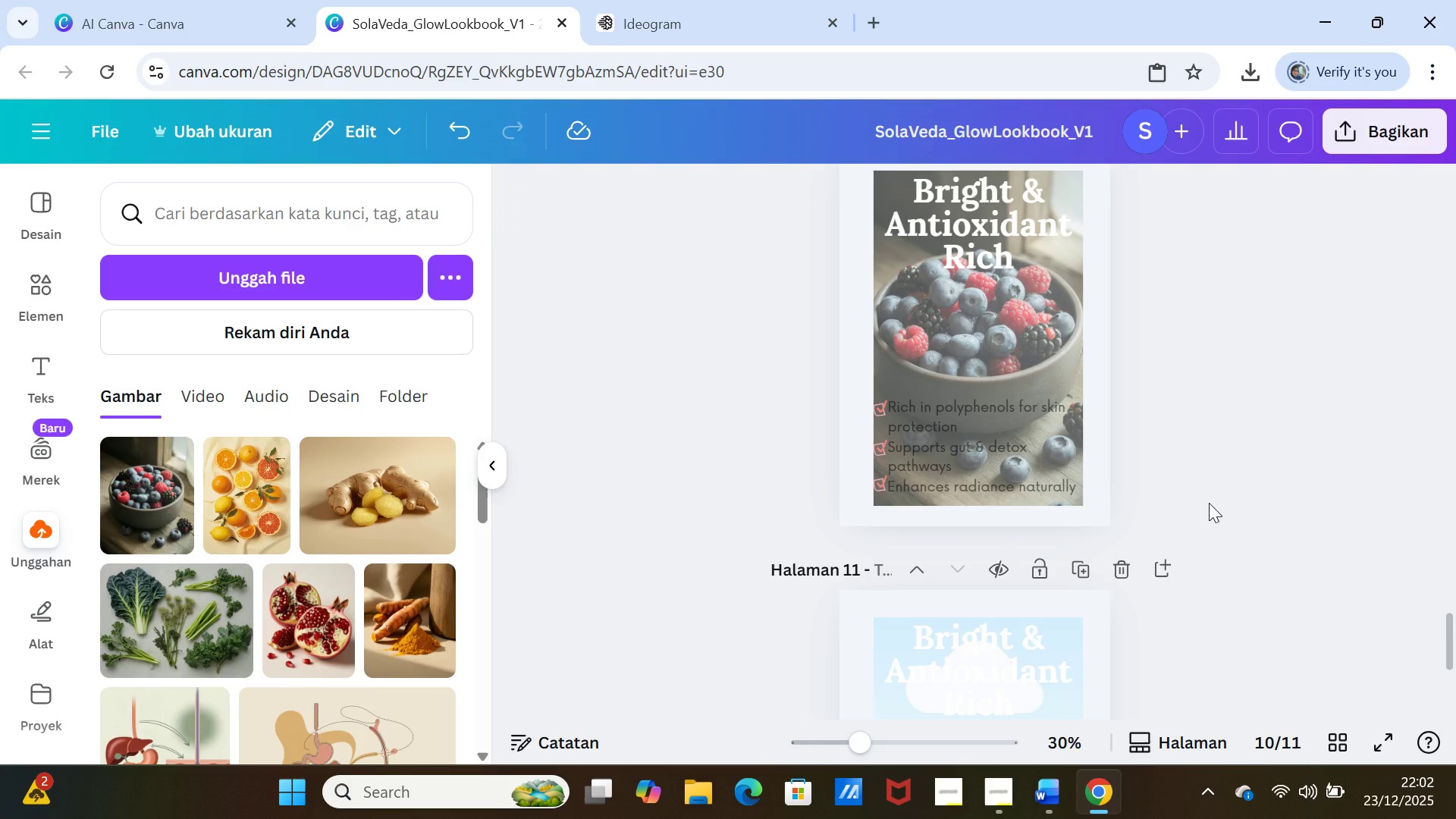 
scroll: coordinate [1209, 503], scroll_direction: up, amount: 4.0
 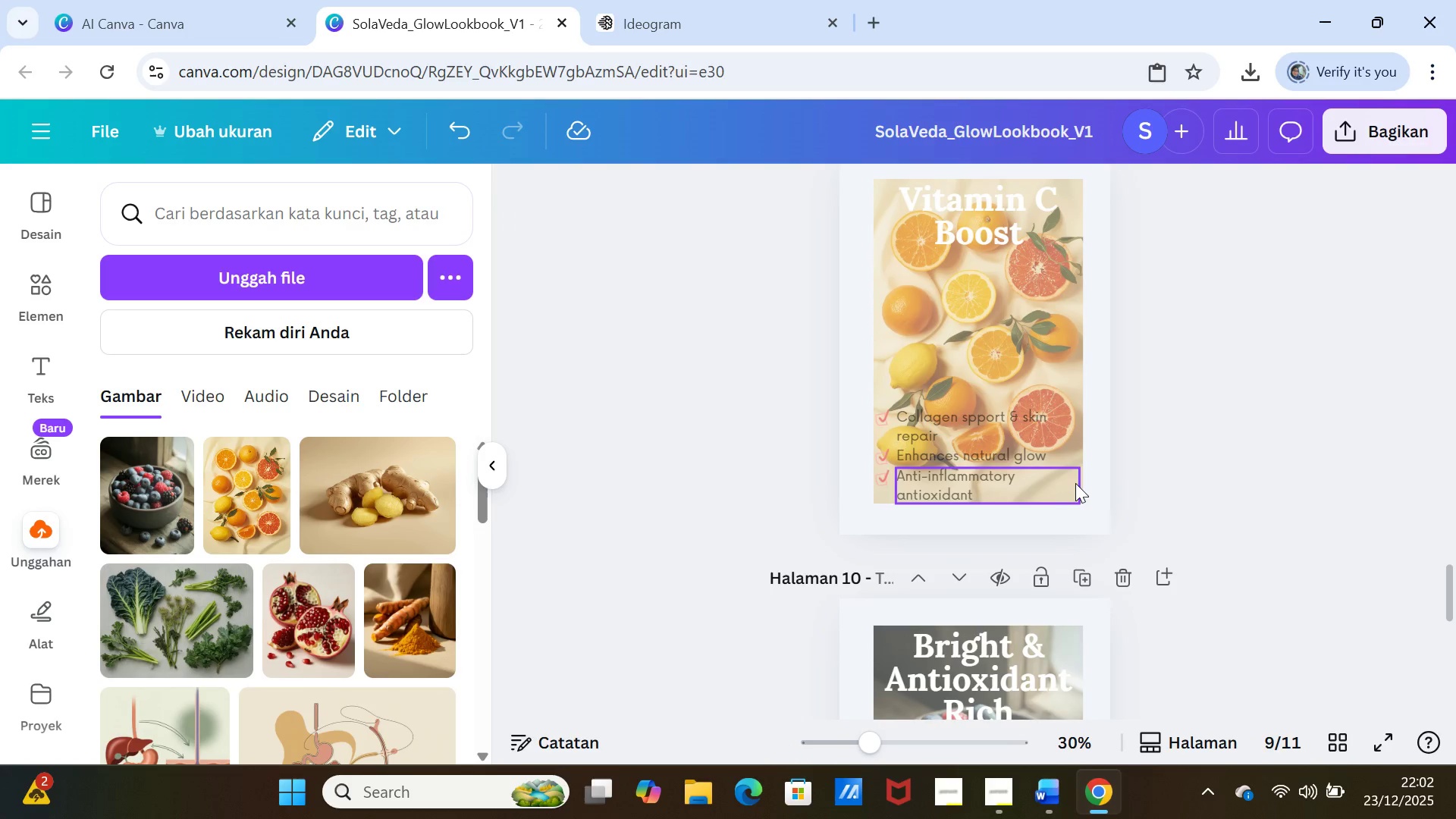 
left_click([1072, 479])
 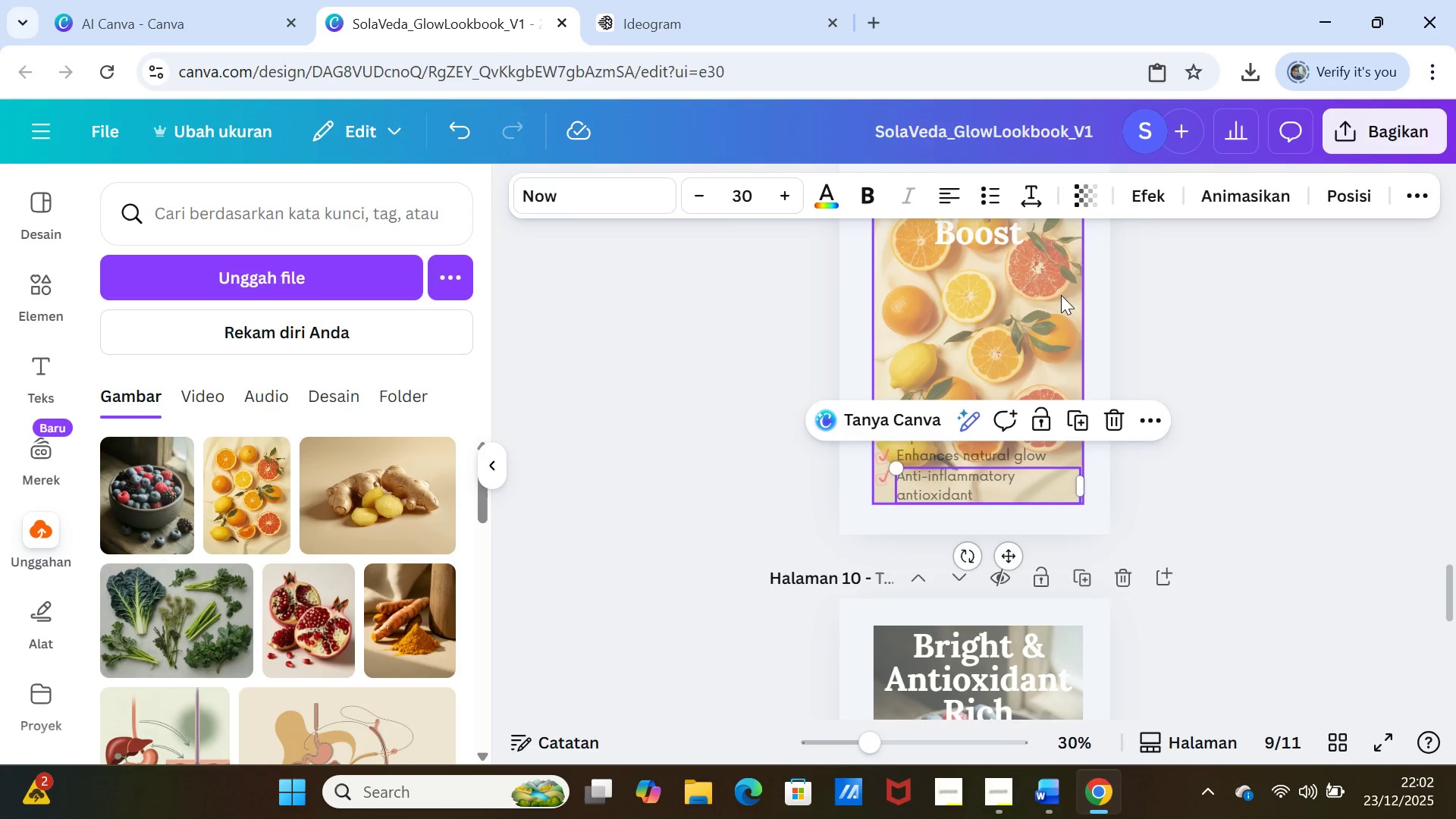 
left_click([1060, 289])
 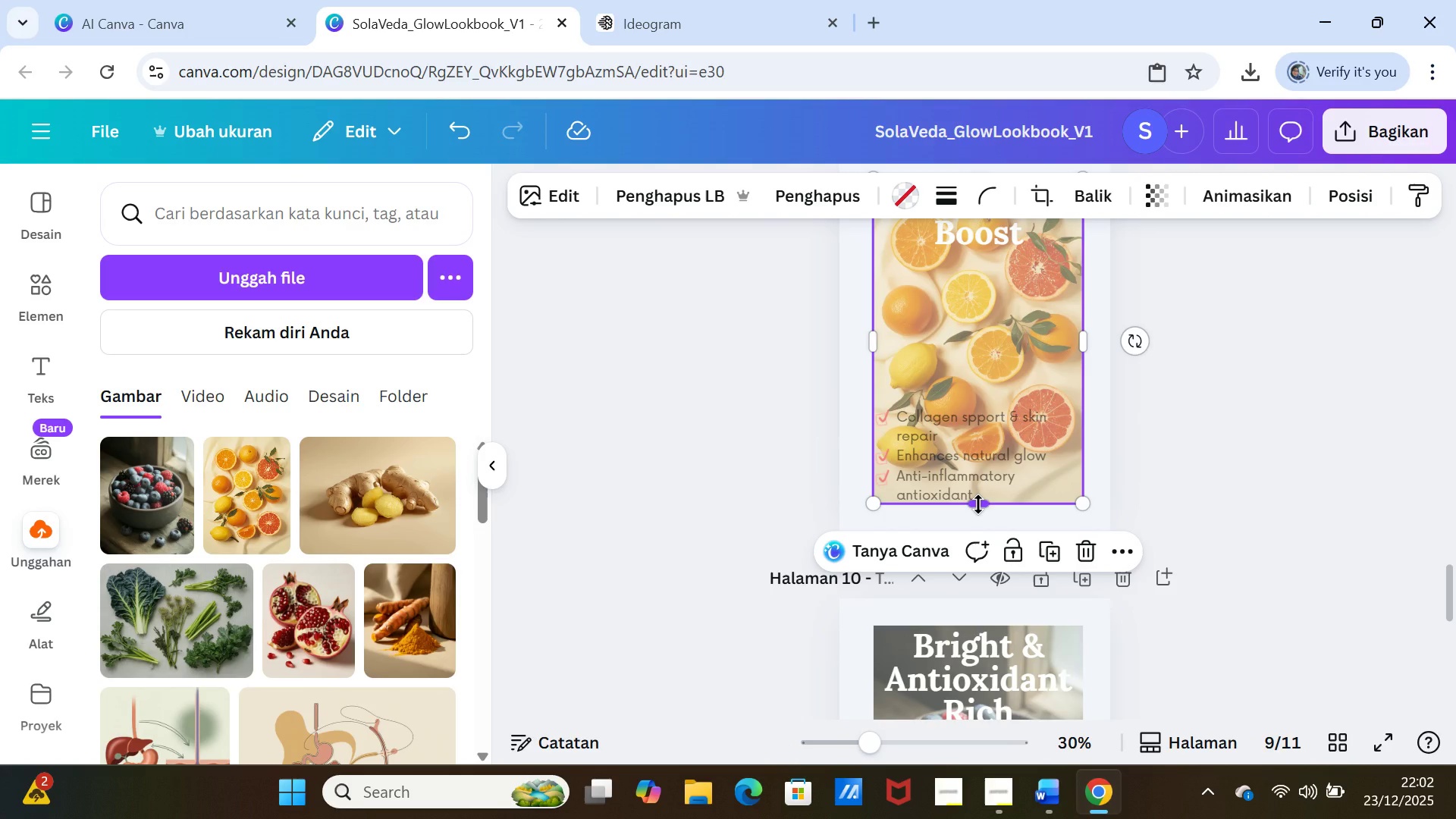 
left_click_drag(start_coordinate=[978, 504], to_coordinate=[977, 510])
 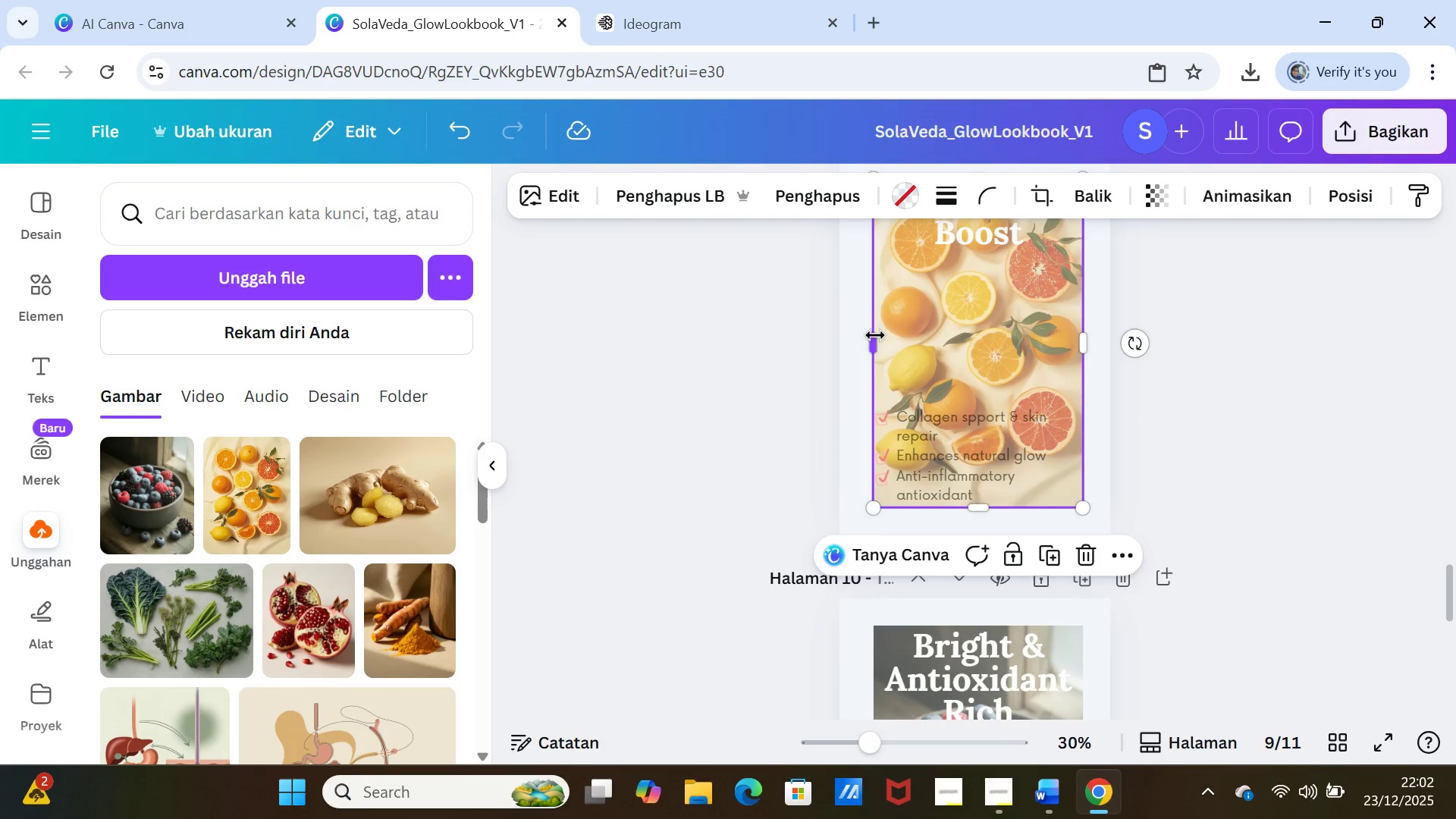 
left_click_drag(start_coordinate=[874, 336], to_coordinate=[867, 336])
 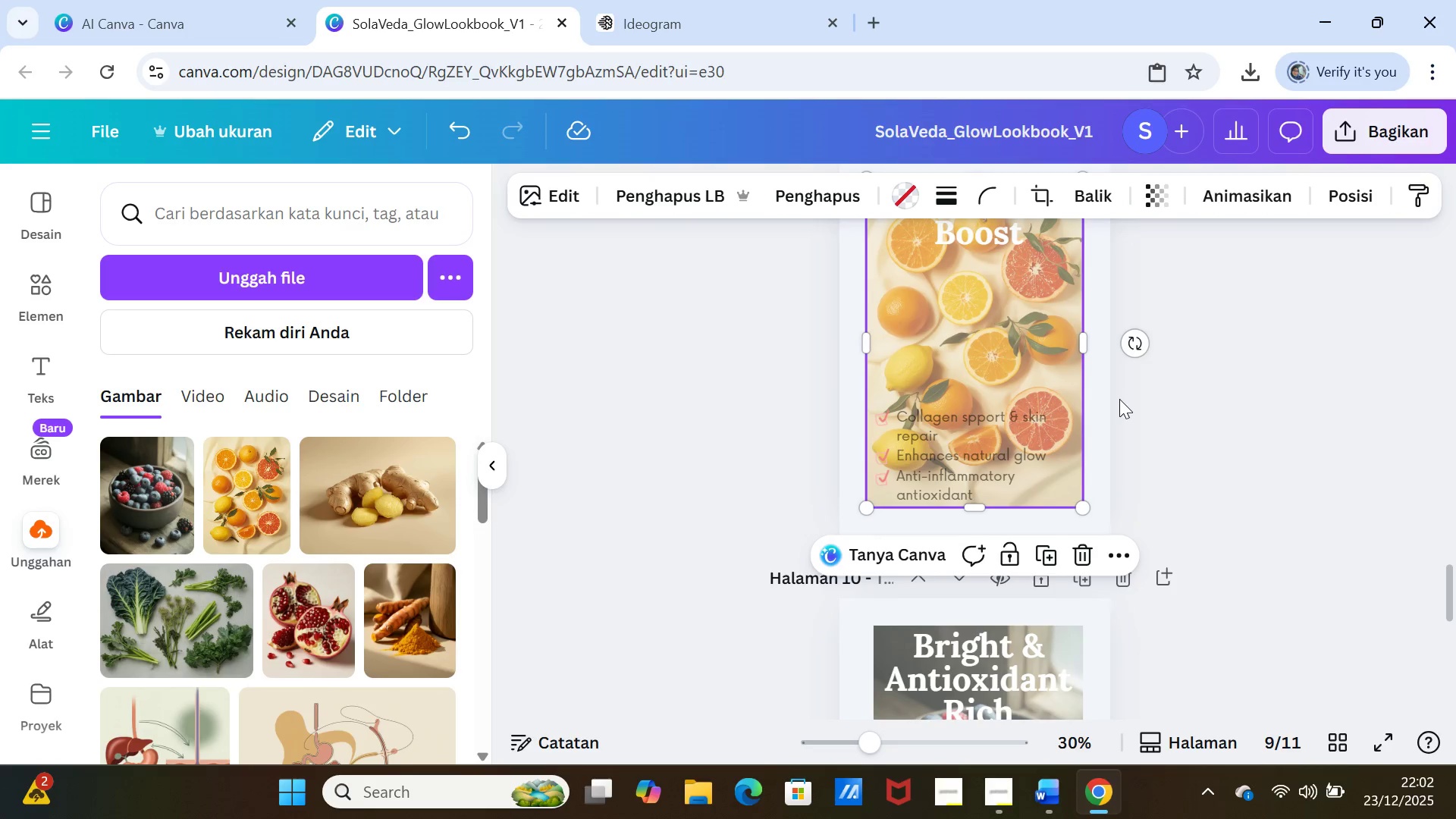 
left_click([1119, 399])
 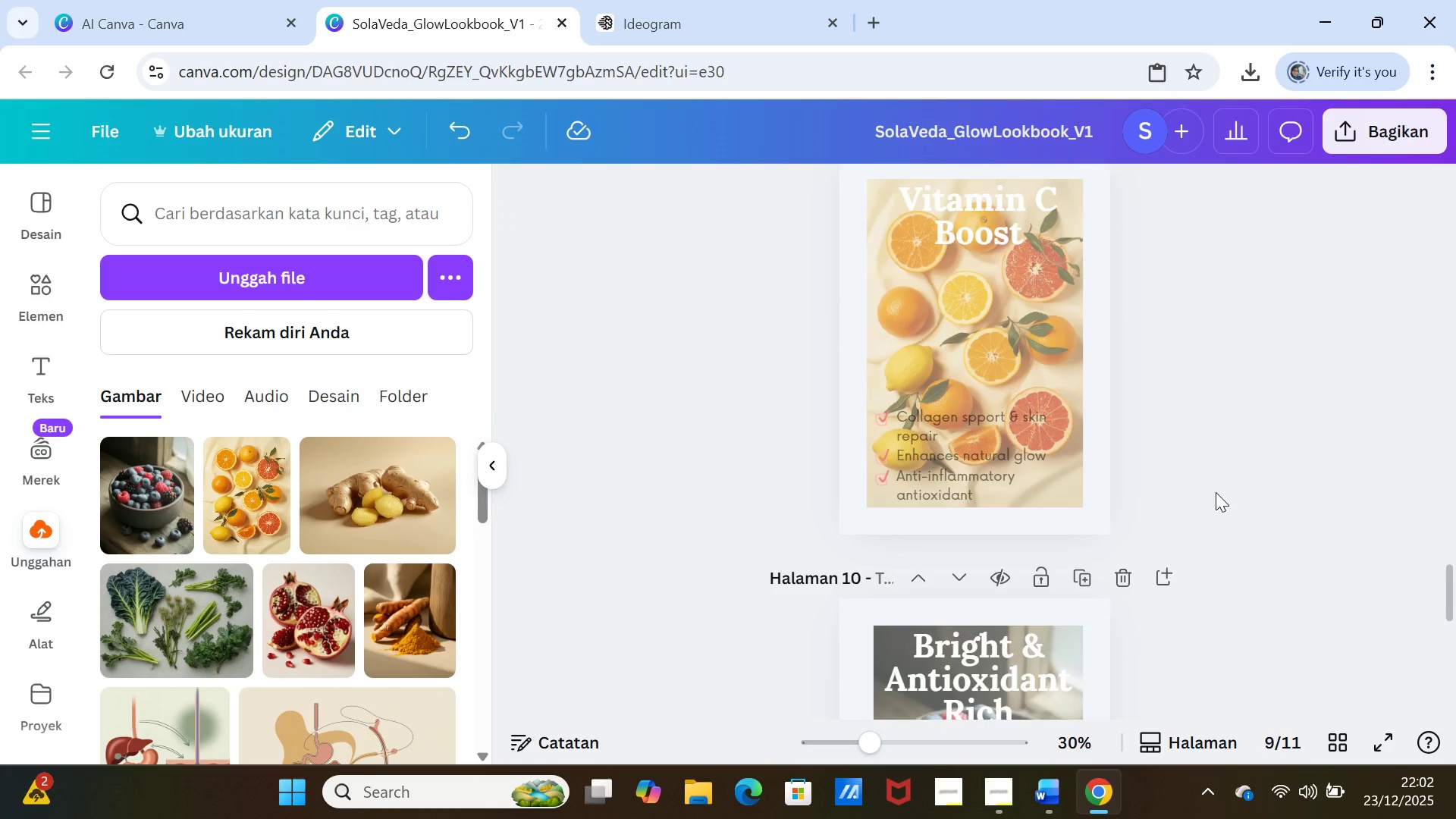 
scroll: coordinate [1216, 492], scroll_direction: up, amount: 4.0
 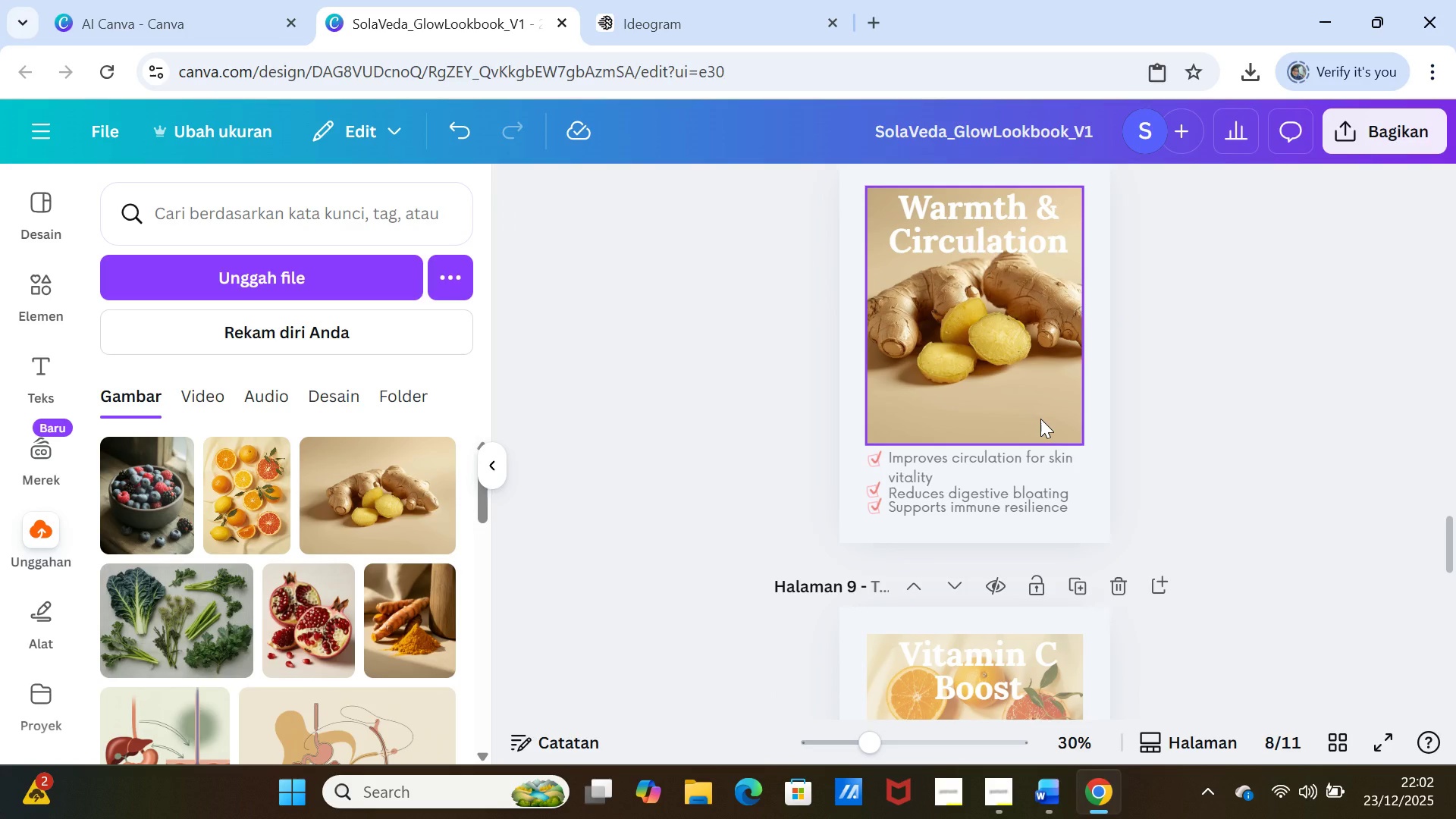 
left_click([1040, 419])
 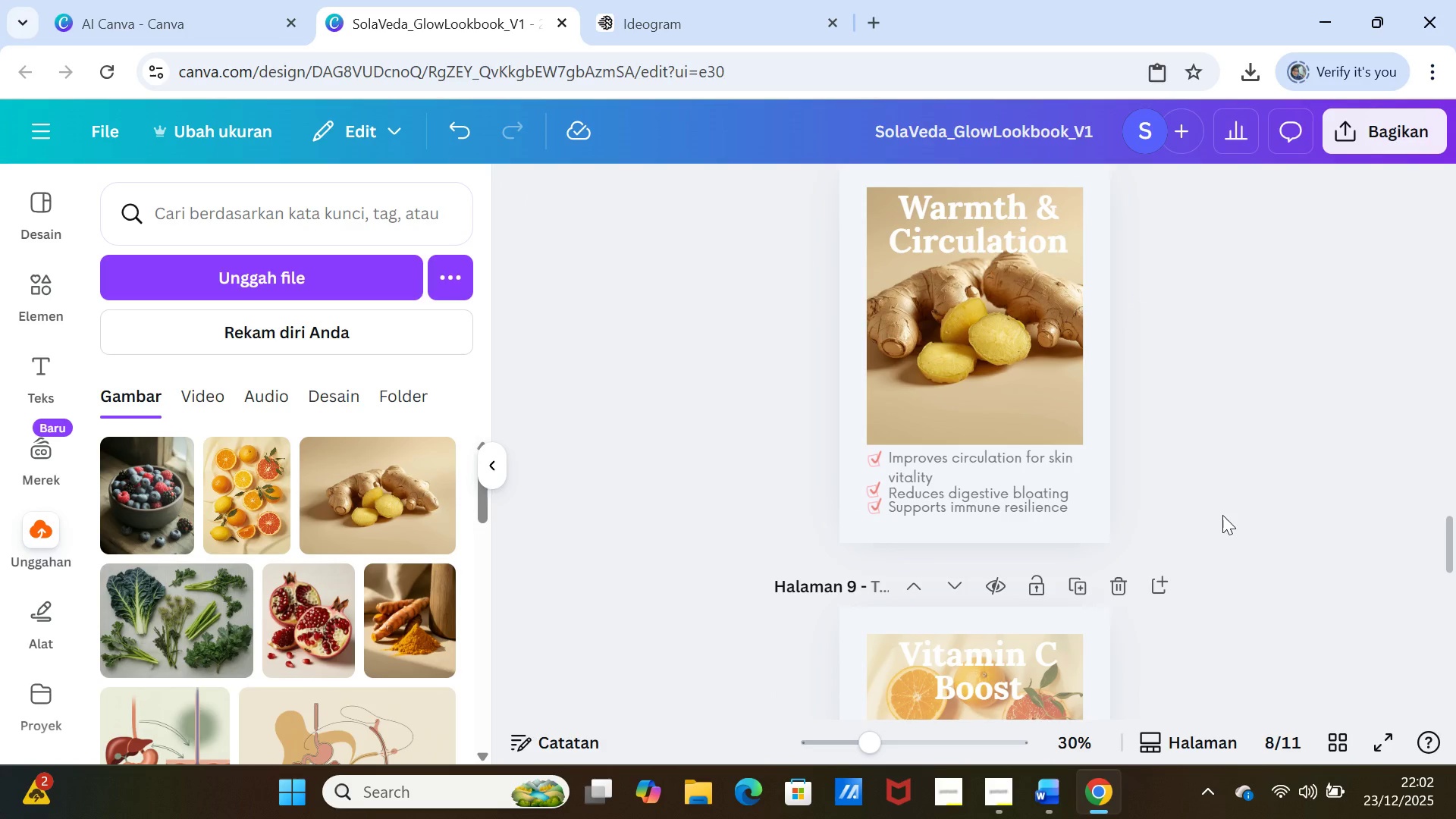 
scroll: coordinate [1228, 526], scroll_direction: up, amount: 3.0
 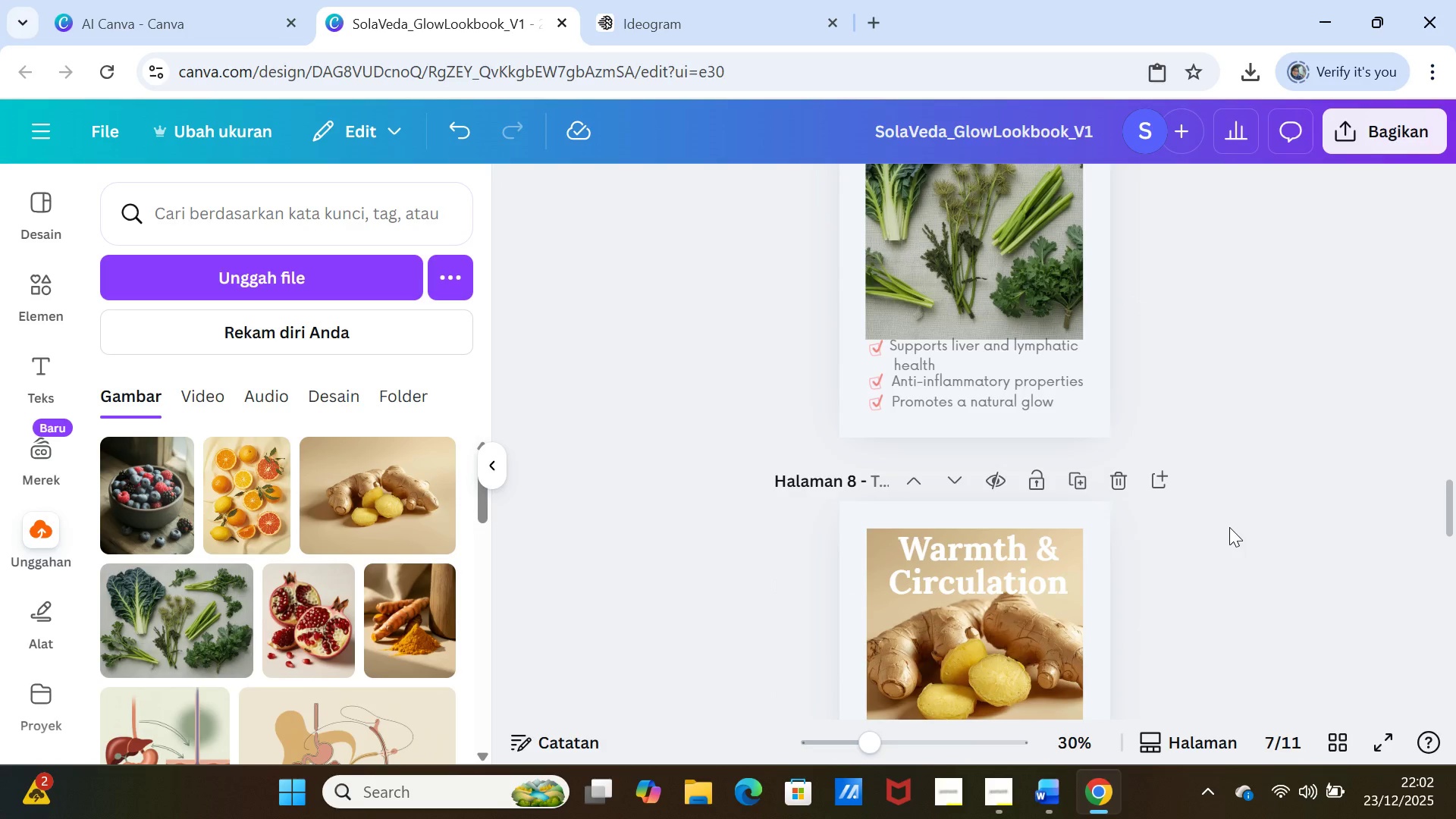 
scroll: coordinate [1229, 527], scroll_direction: down, amount: 4.0
 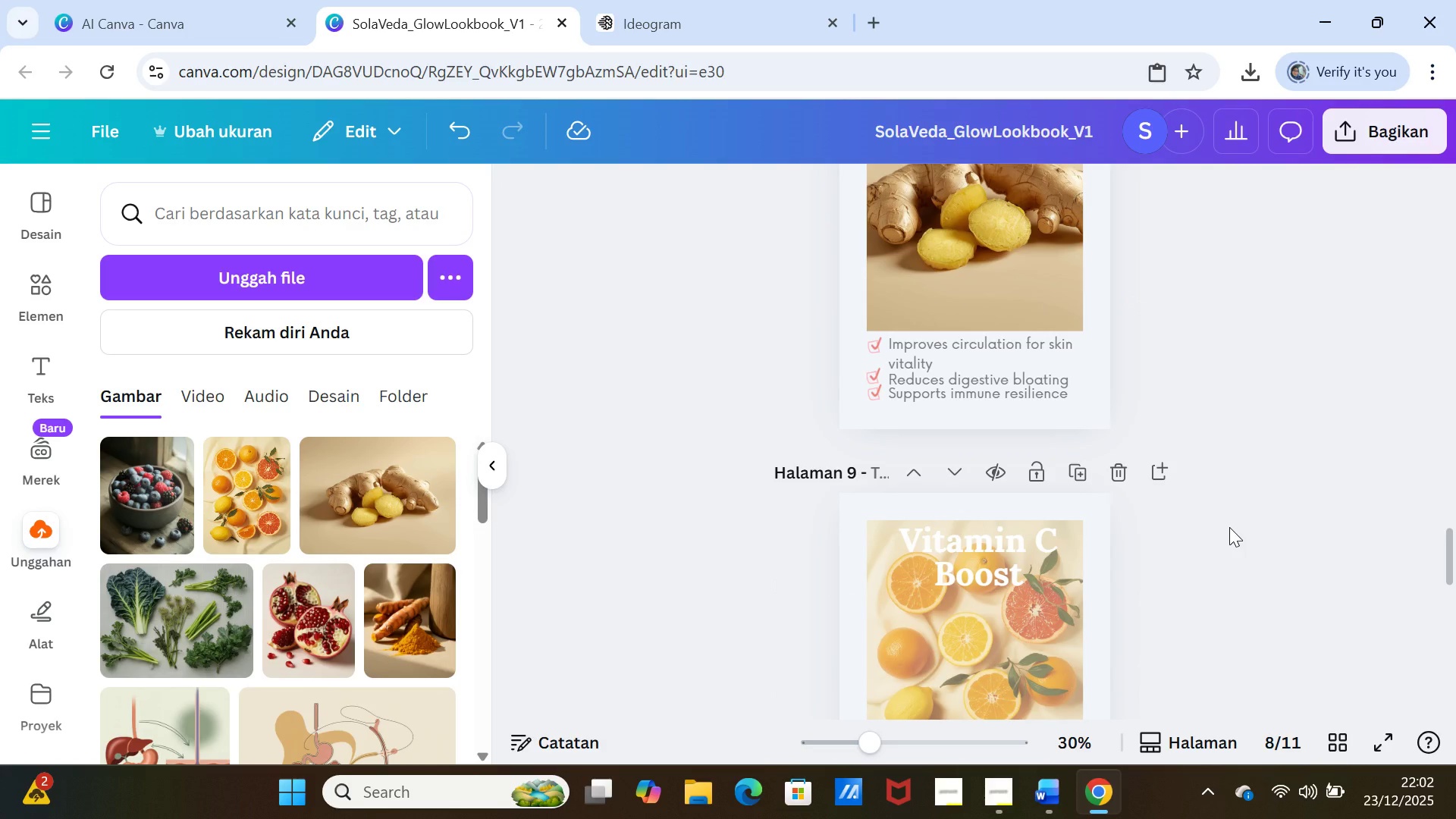 
scroll: coordinate [1229, 527], scroll_direction: up, amount: 7.0
 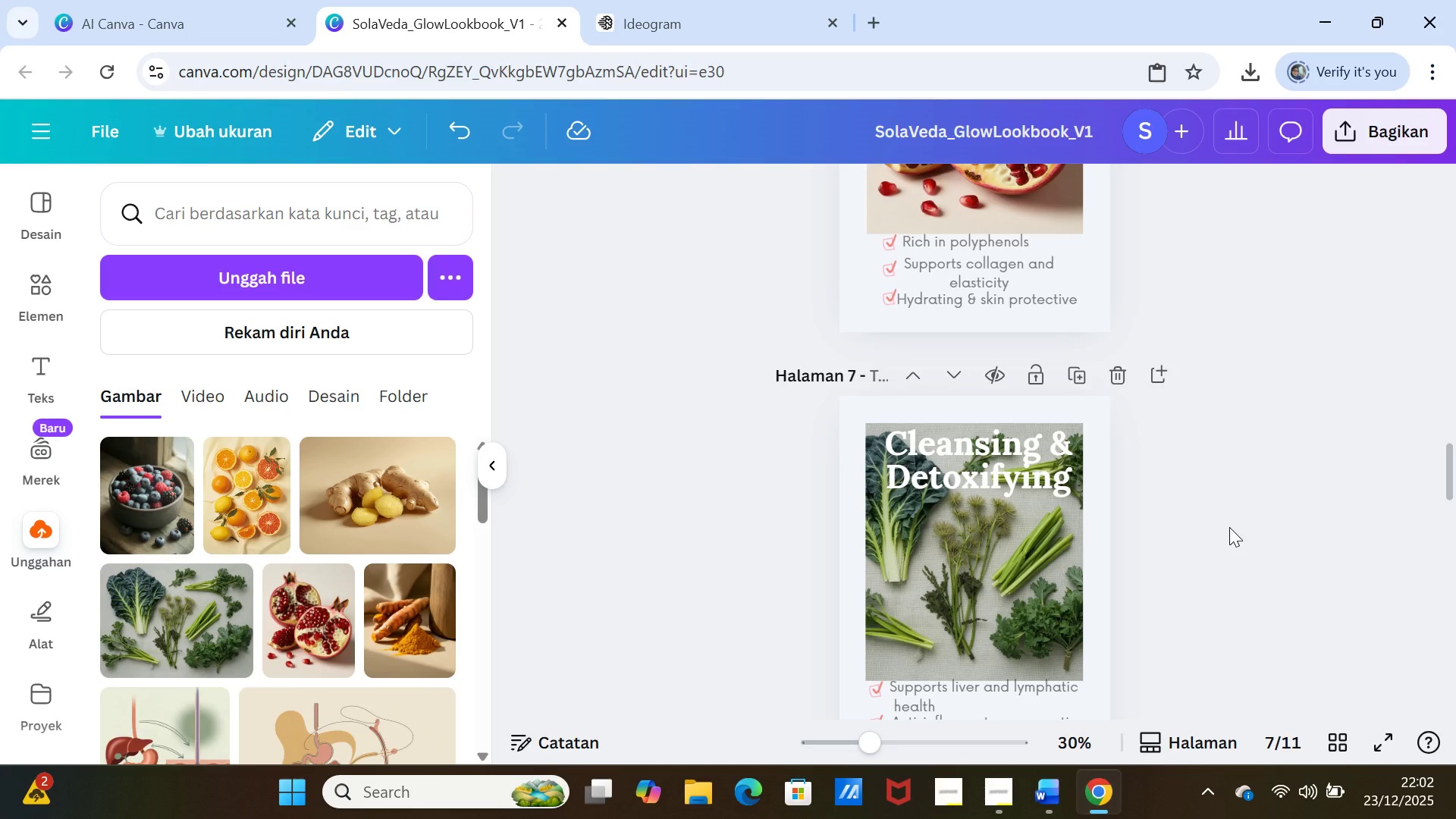 
scroll: coordinate [1229, 527], scroll_direction: down, amount: 3.0
 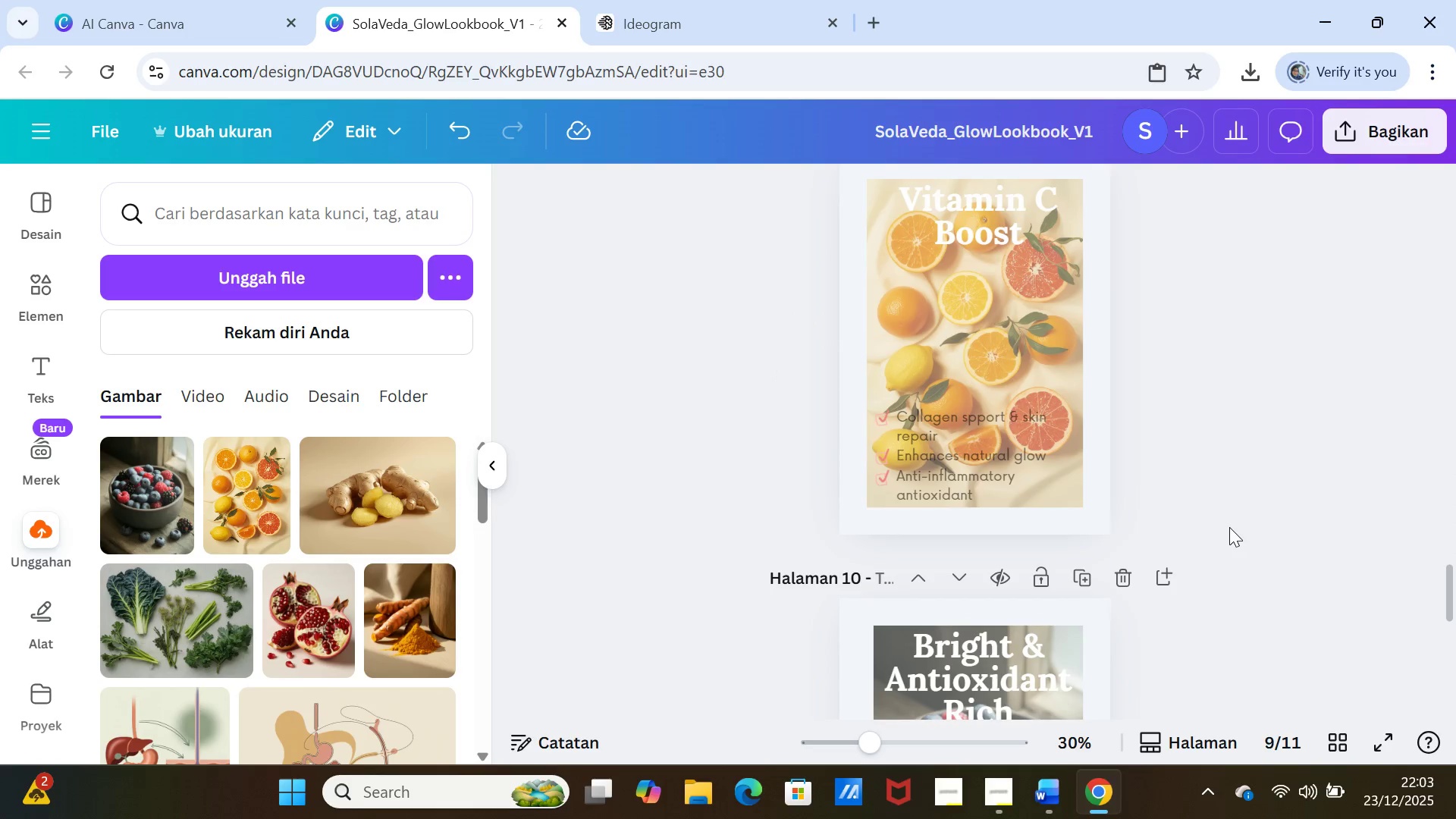 
scroll: coordinate [1229, 527], scroll_direction: up, amount: 3.0
 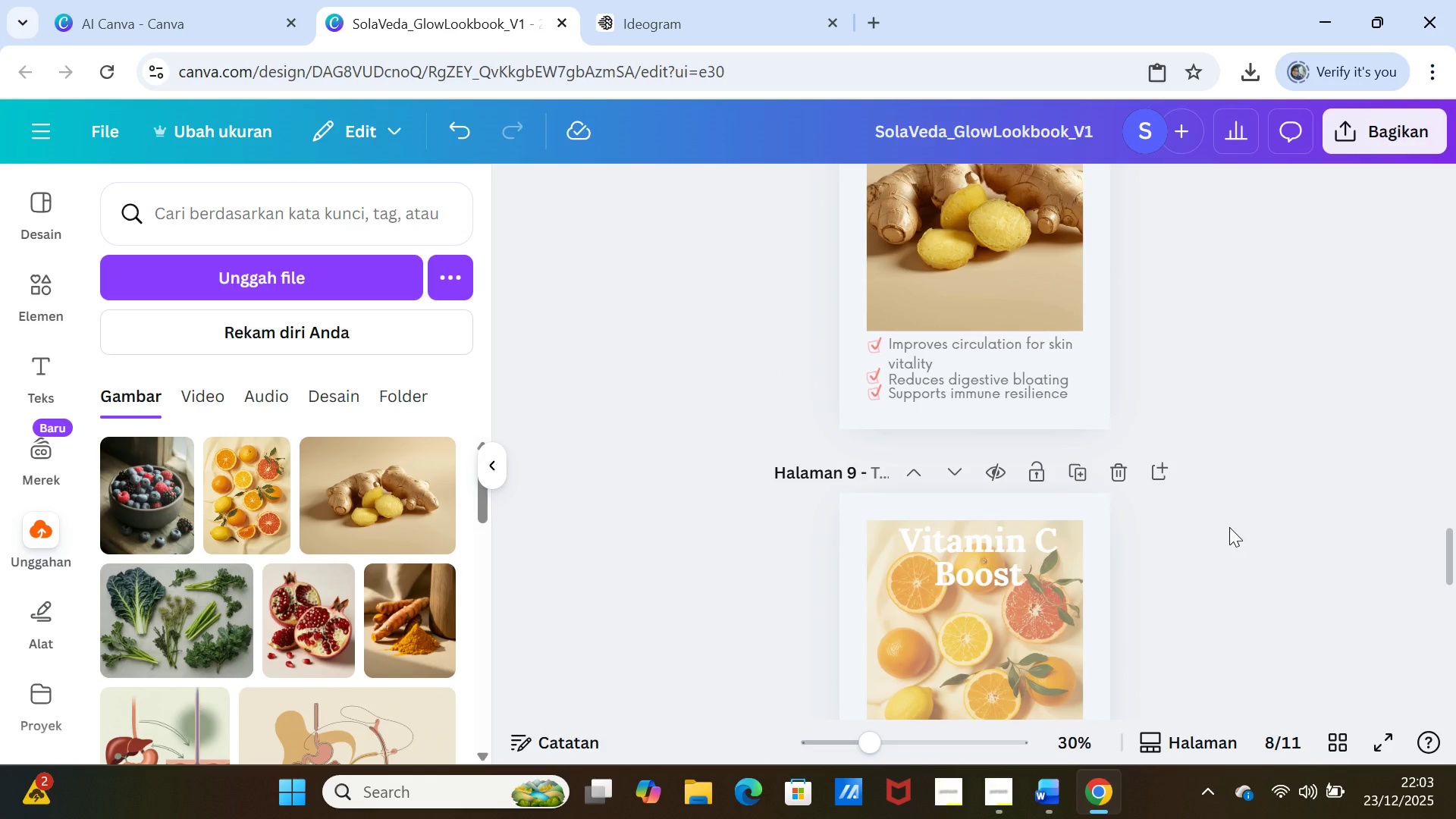 
scroll: coordinate [1229, 527], scroll_direction: down, amount: 6.0
 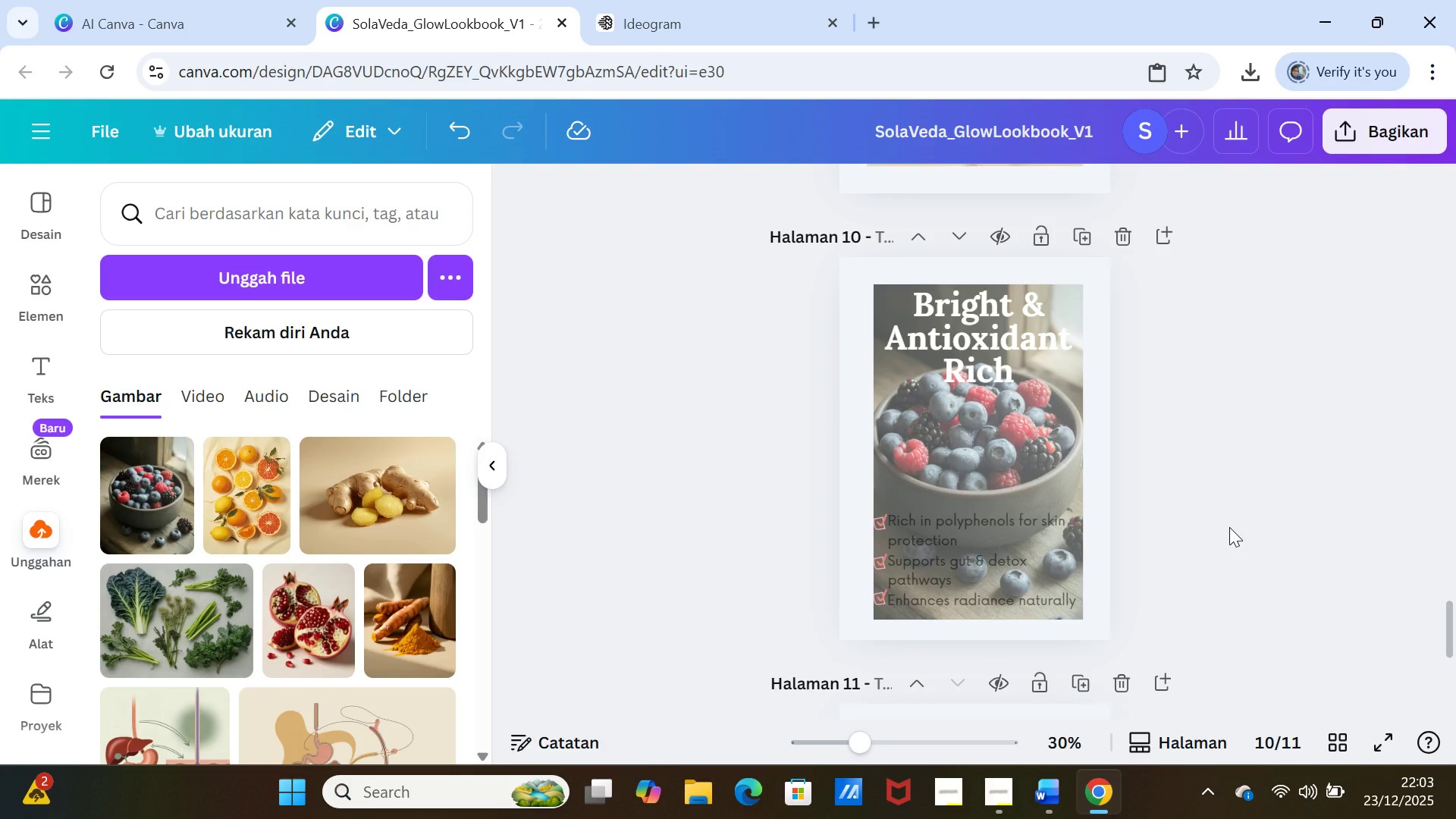 
scroll: coordinate [1229, 527], scroll_direction: up, amount: 7.0
 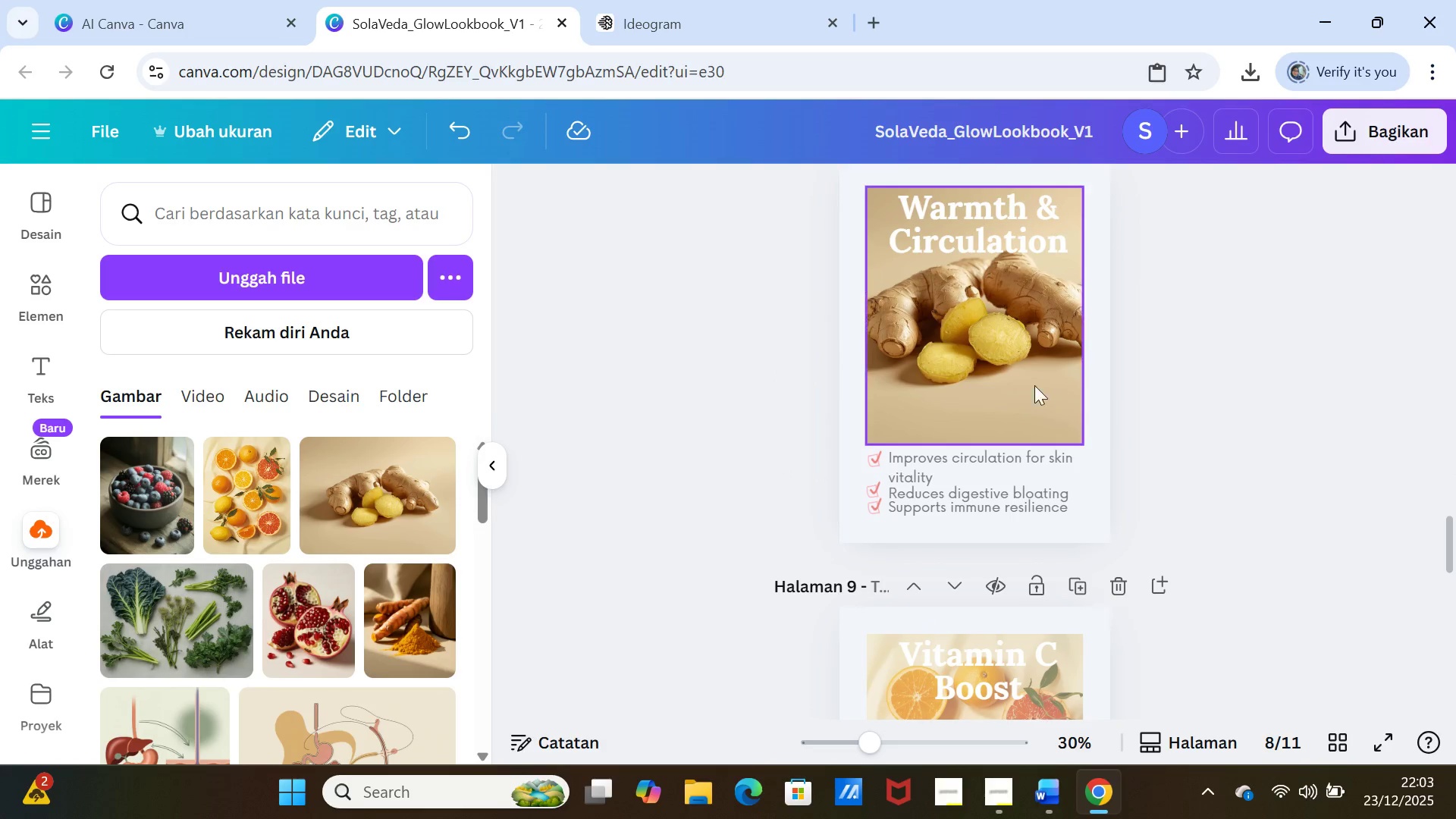 
left_click([1005, 376])
 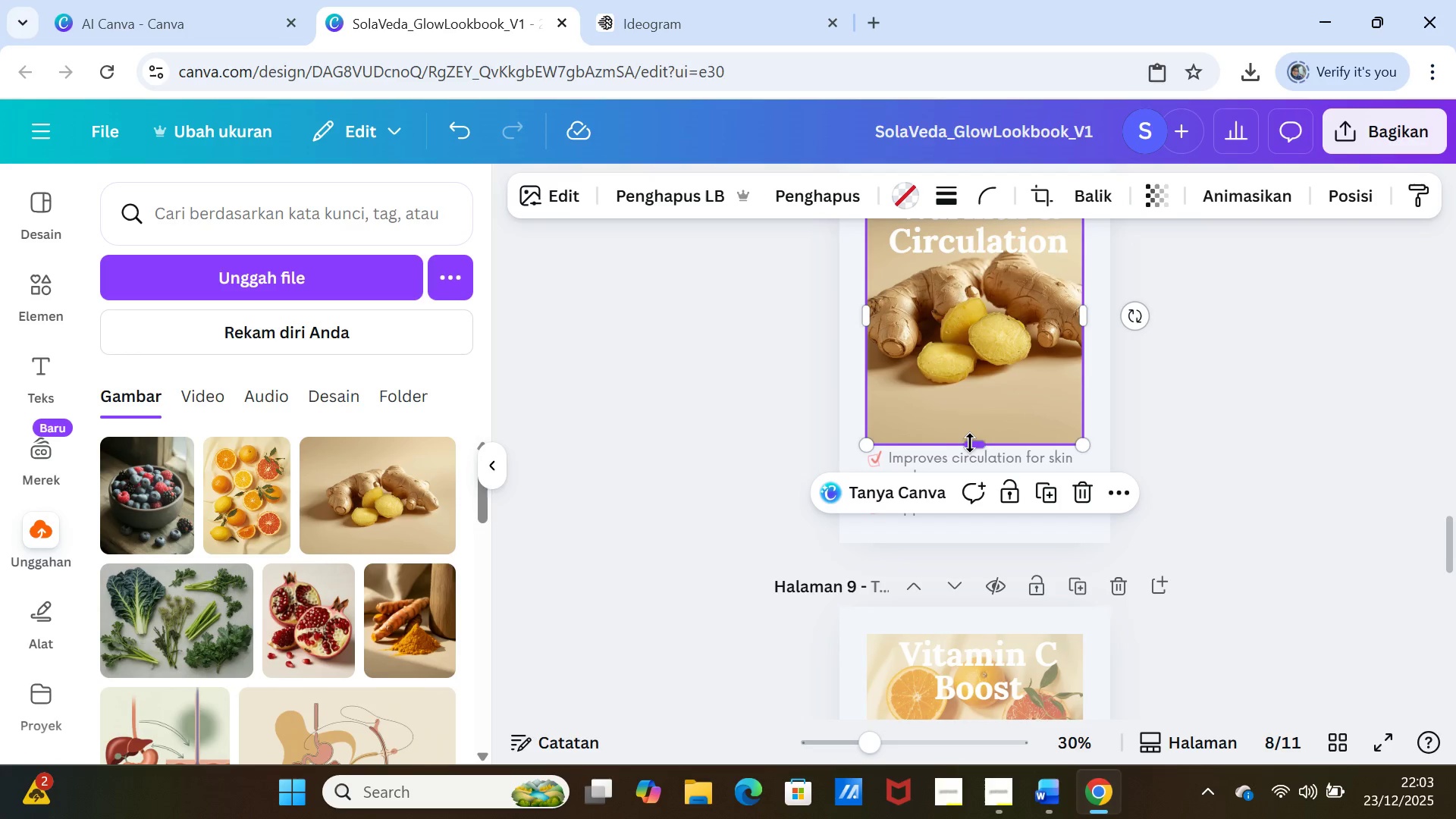 
left_click_drag(start_coordinate=[972, 444], to_coordinate=[962, 522])
 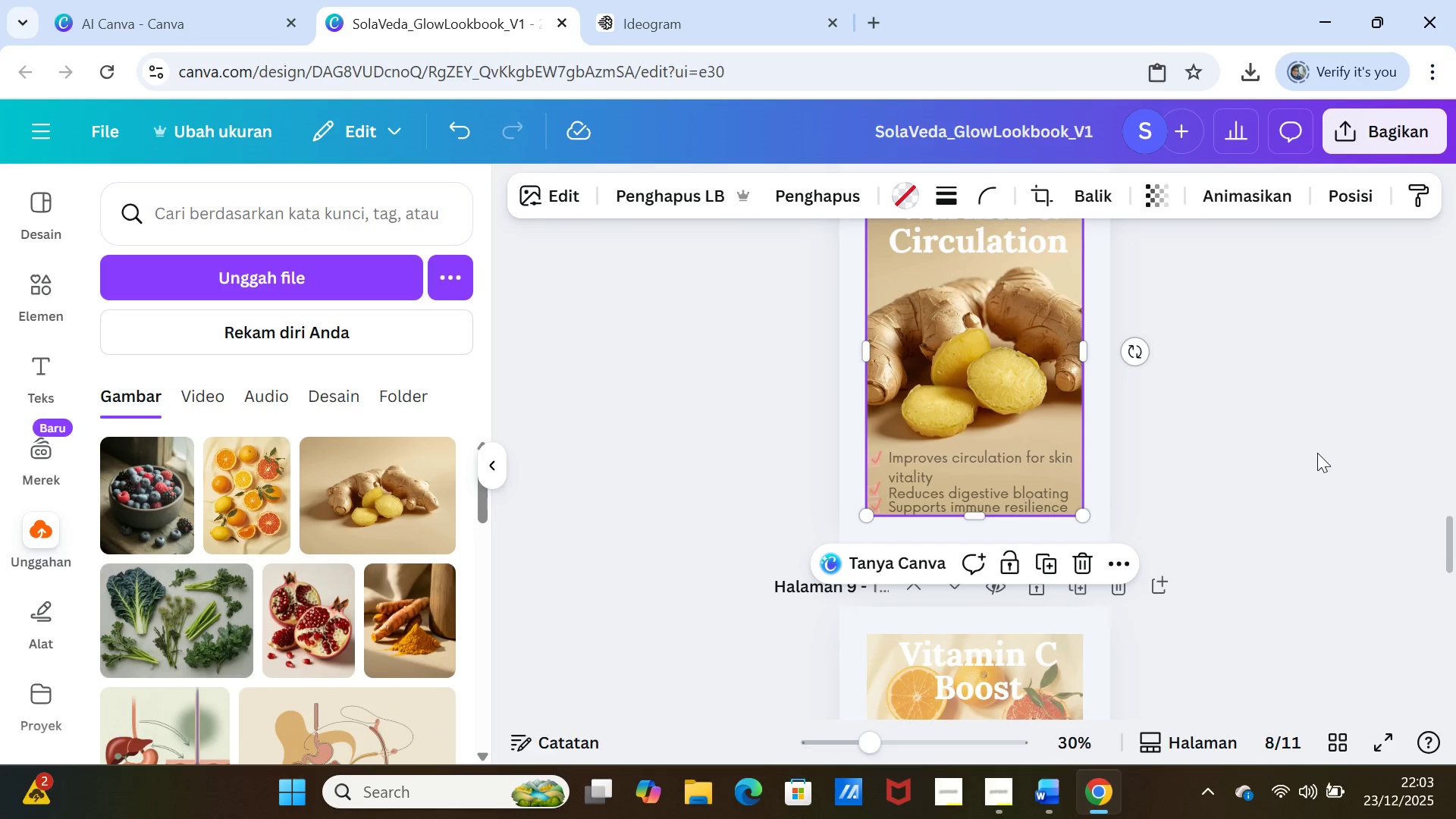 
left_click([1317, 453])
 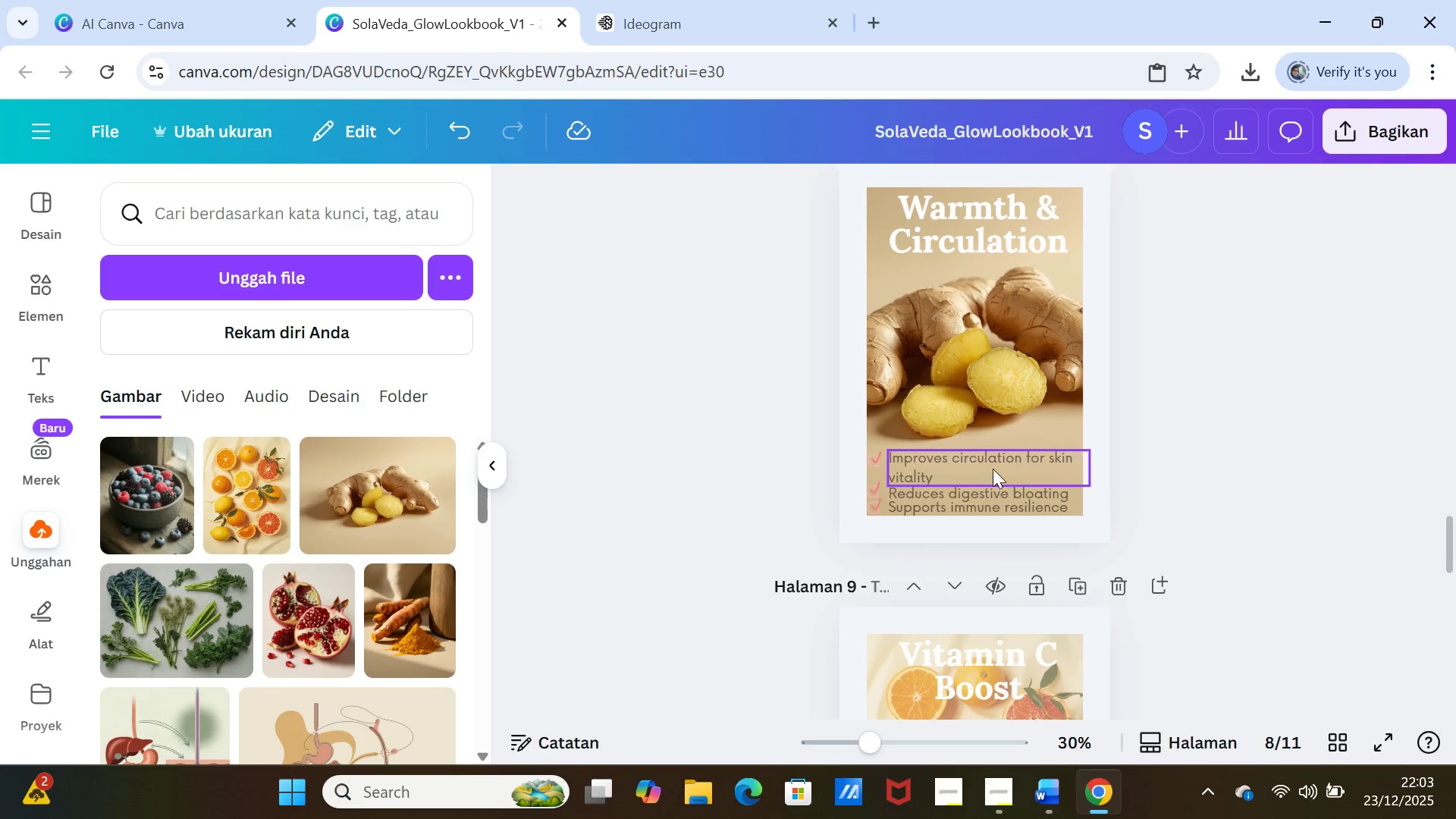 
left_click_drag(start_coordinate=[992, 463], to_coordinate=[992, 455])
 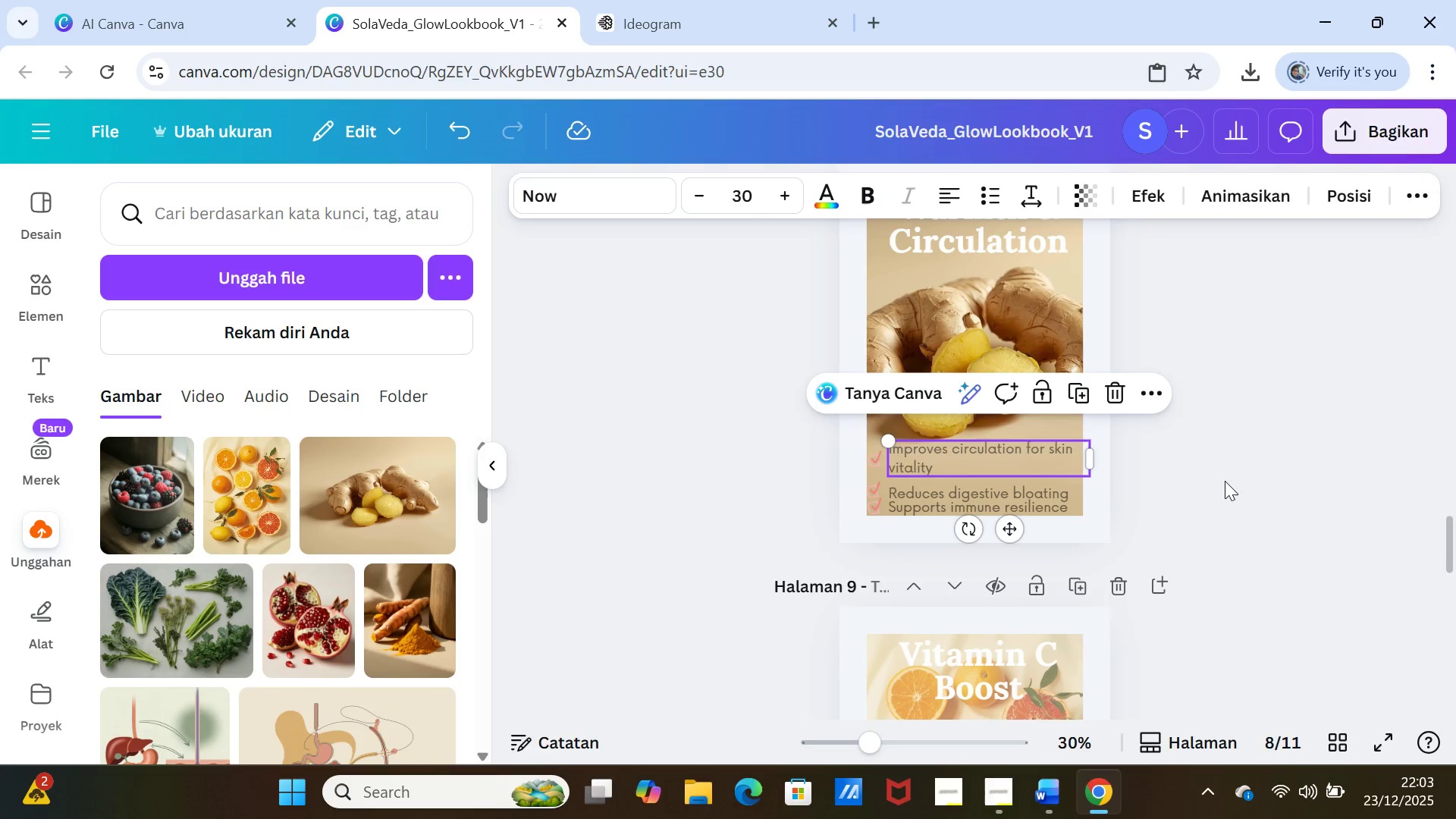 
left_click([1225, 481])
 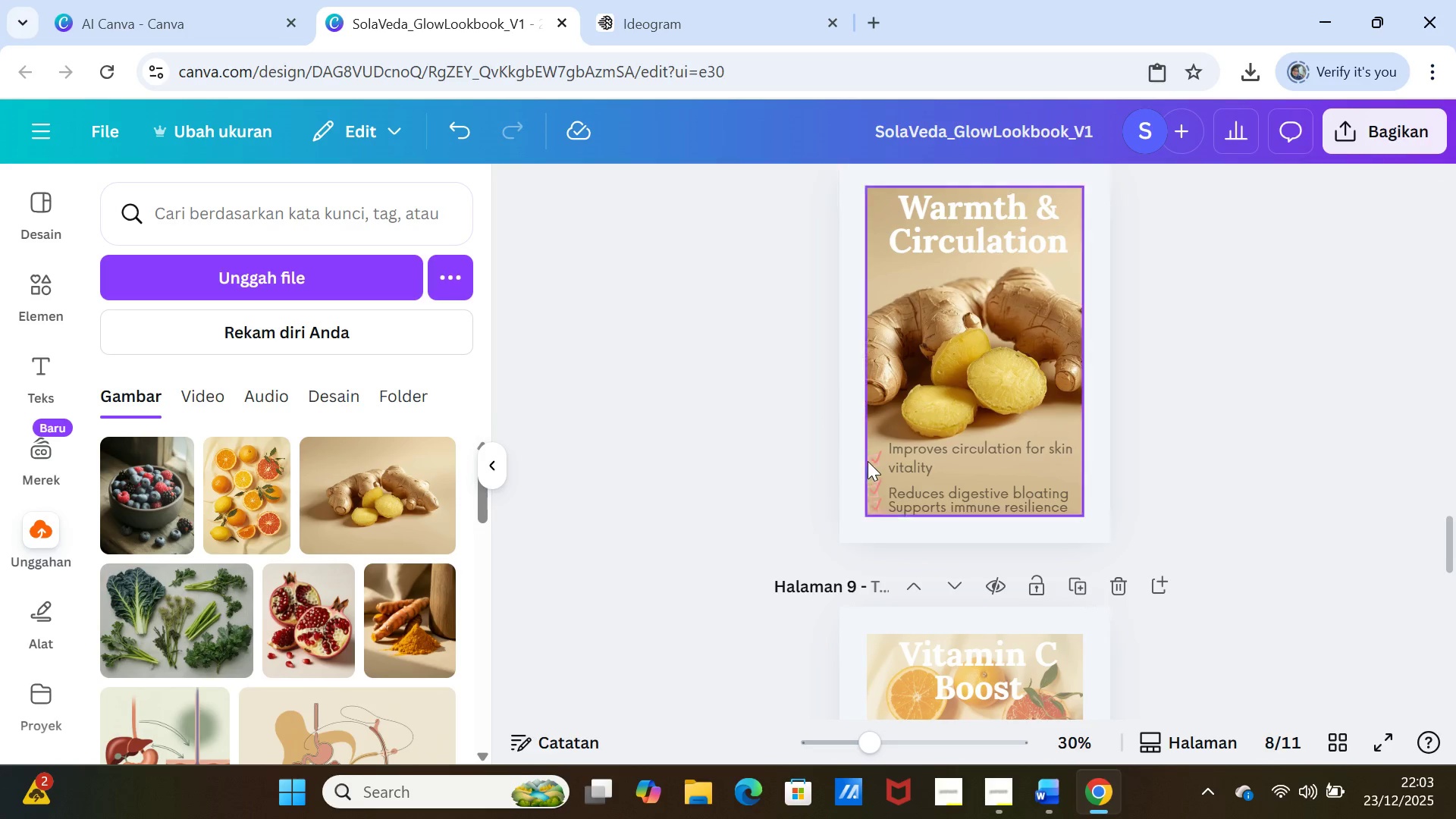 
left_click([871, 459])
 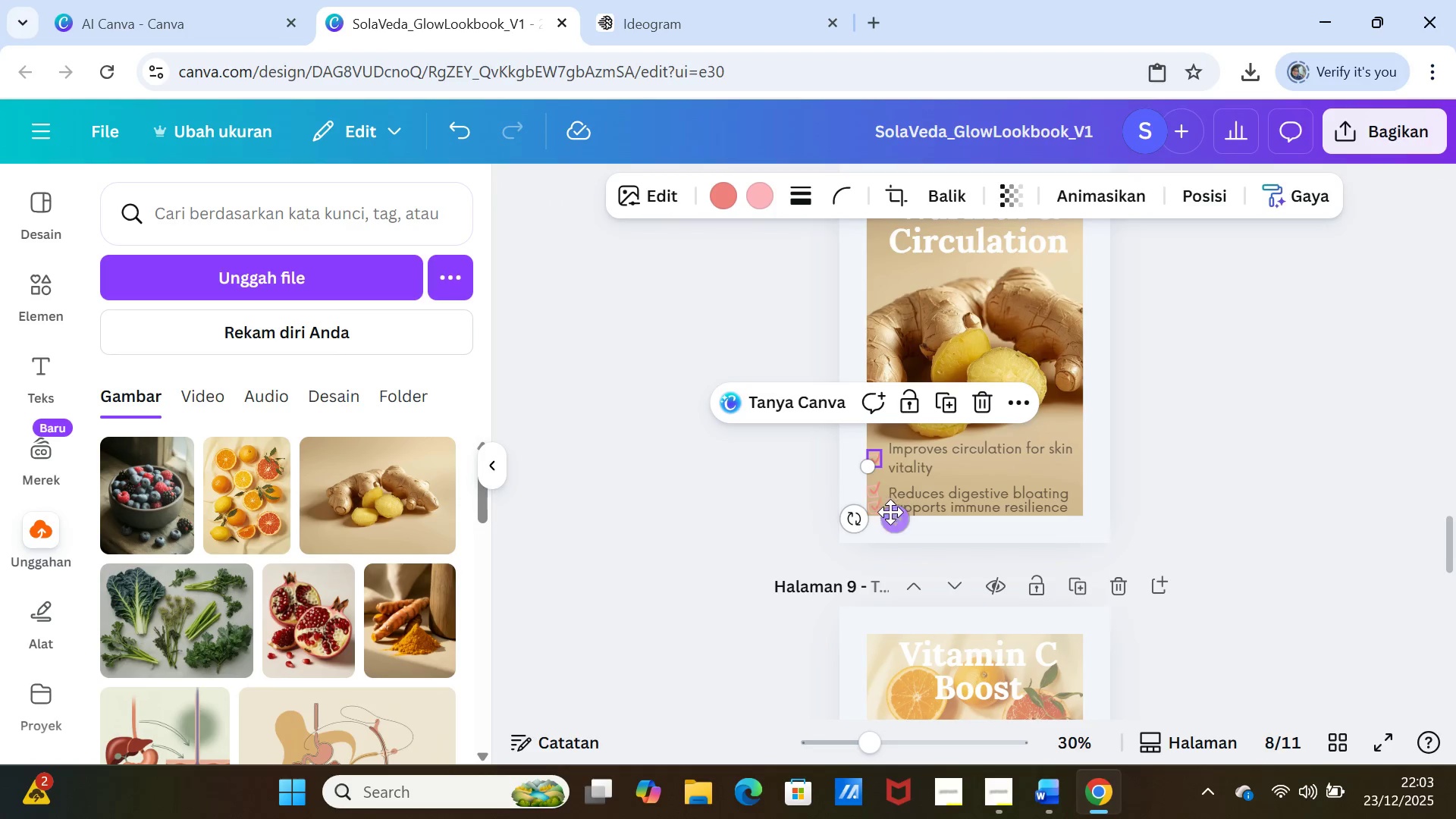 
left_click_drag(start_coordinate=[892, 514], to_coordinate=[893, 505])
 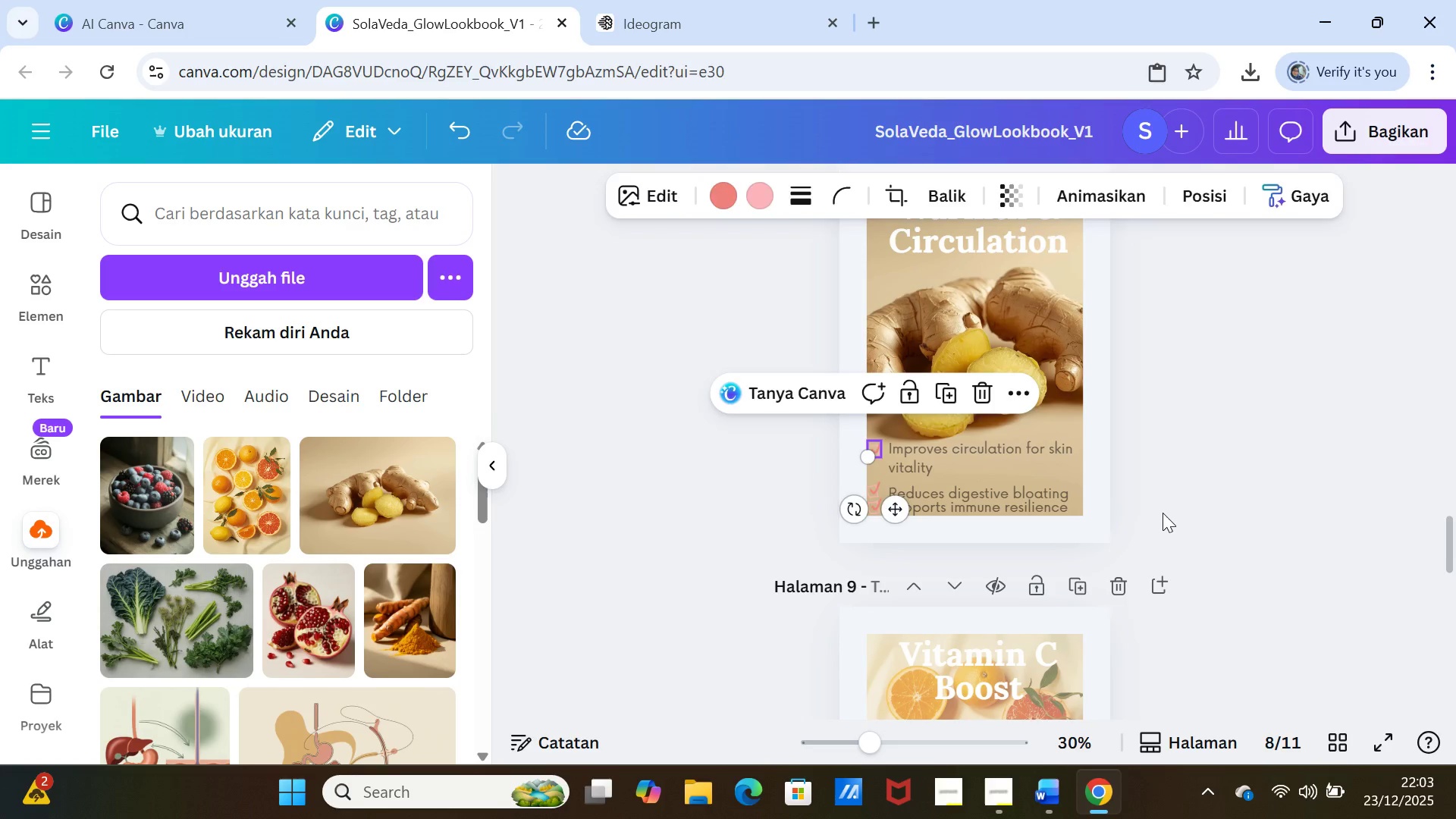 
left_click([1163, 513])
 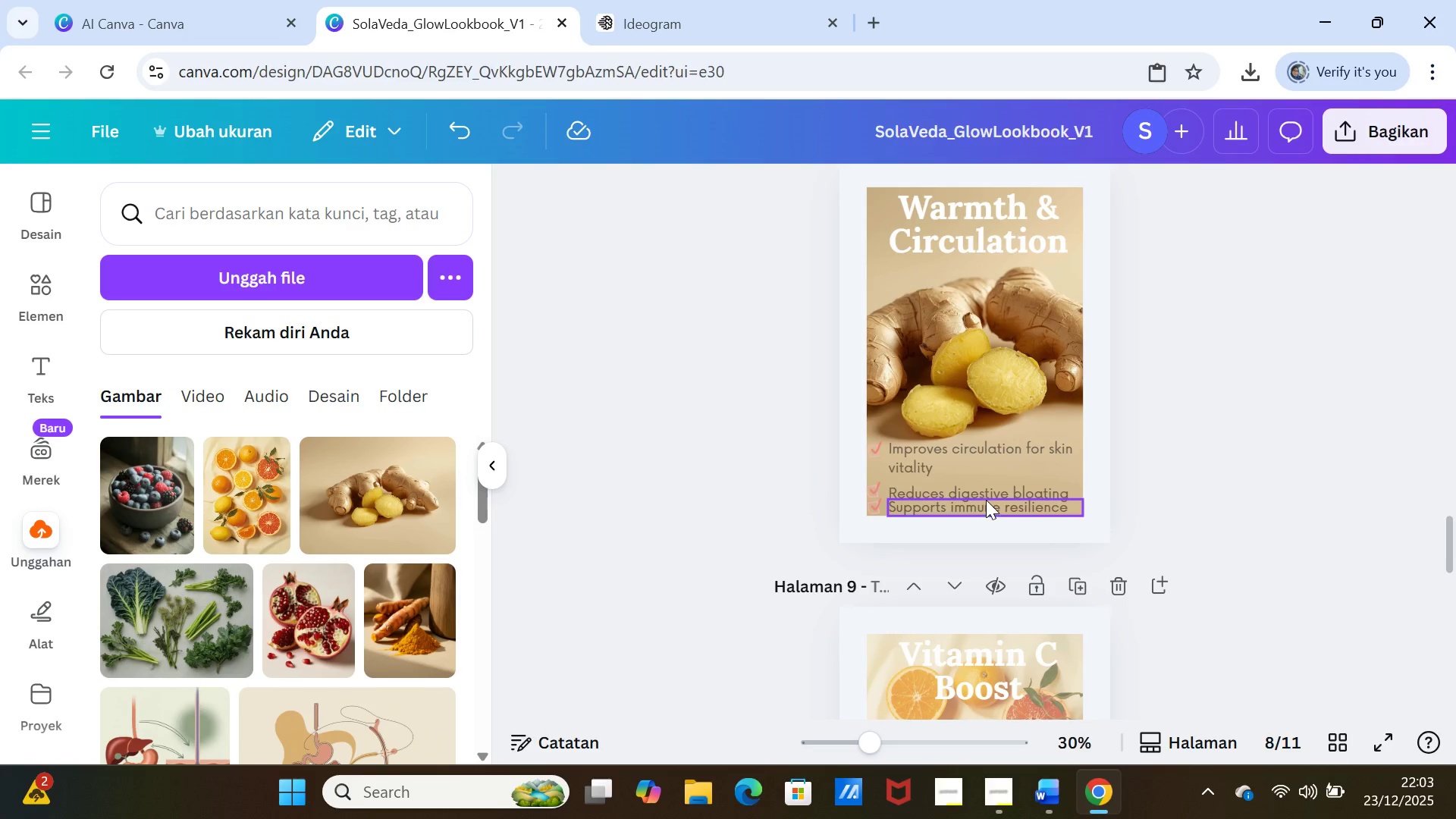 
left_click([986, 494])
 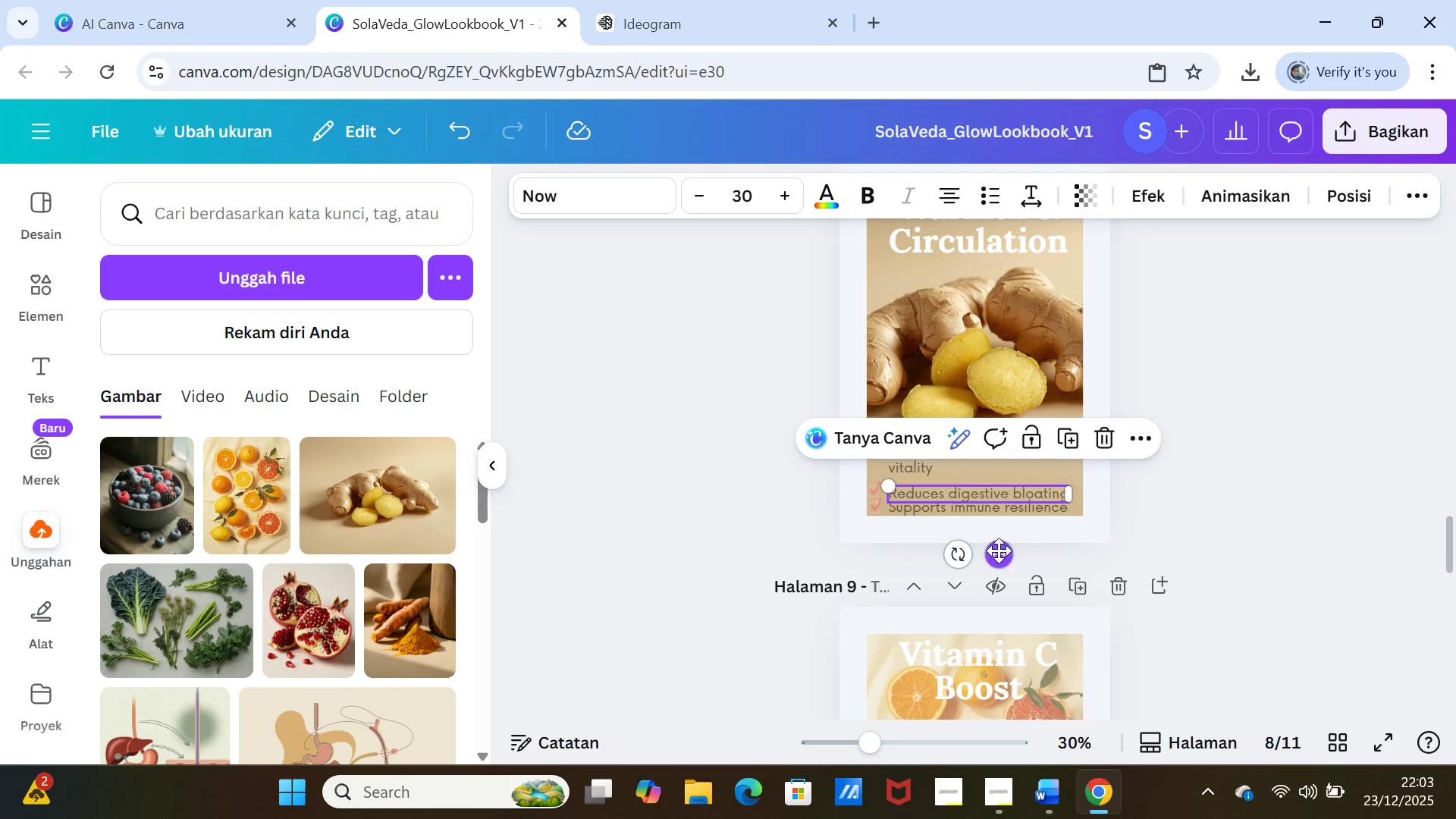 
left_click_drag(start_coordinate=[999, 551], to_coordinate=[998, 541])
 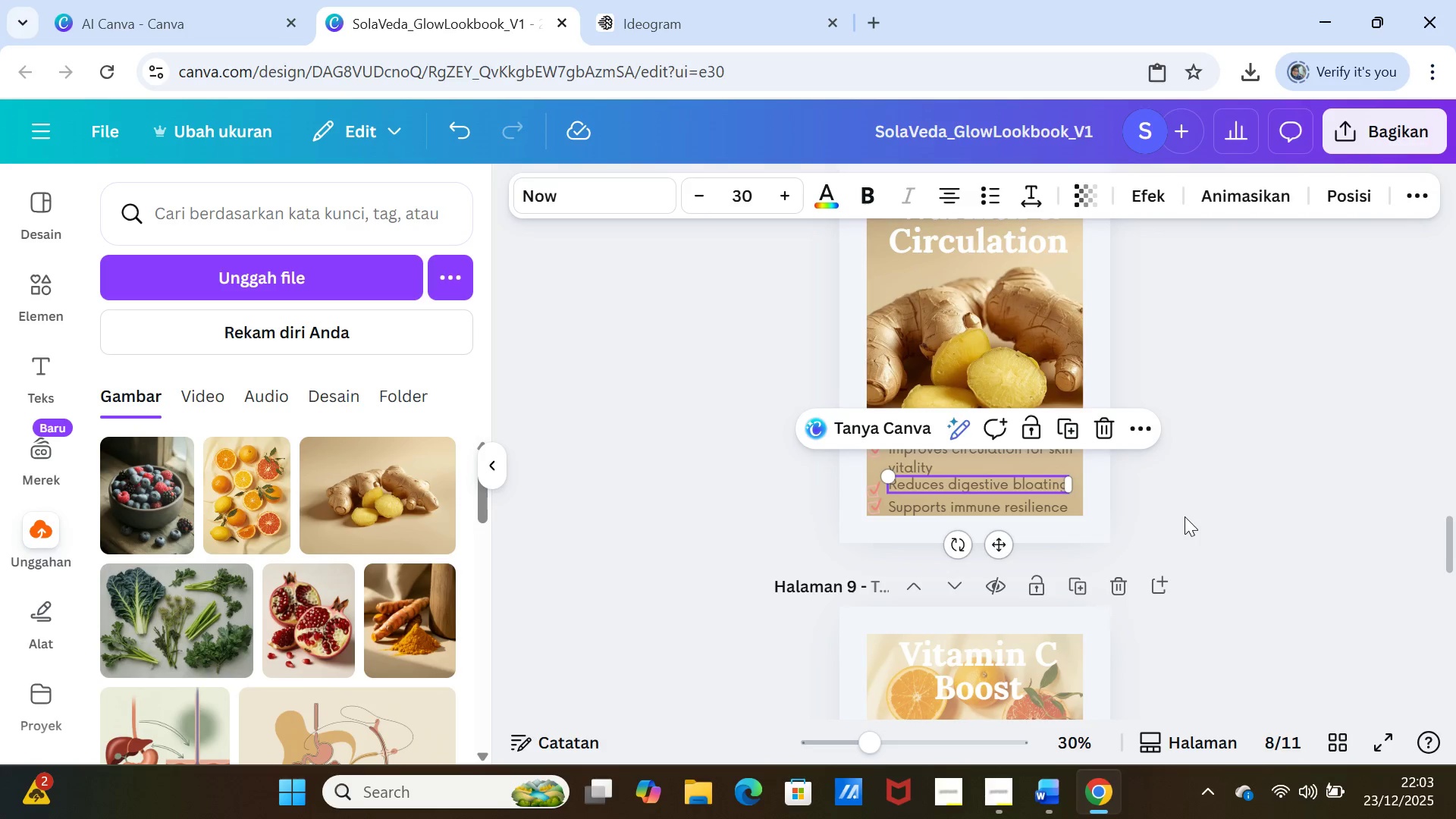 
left_click([1185, 516])
 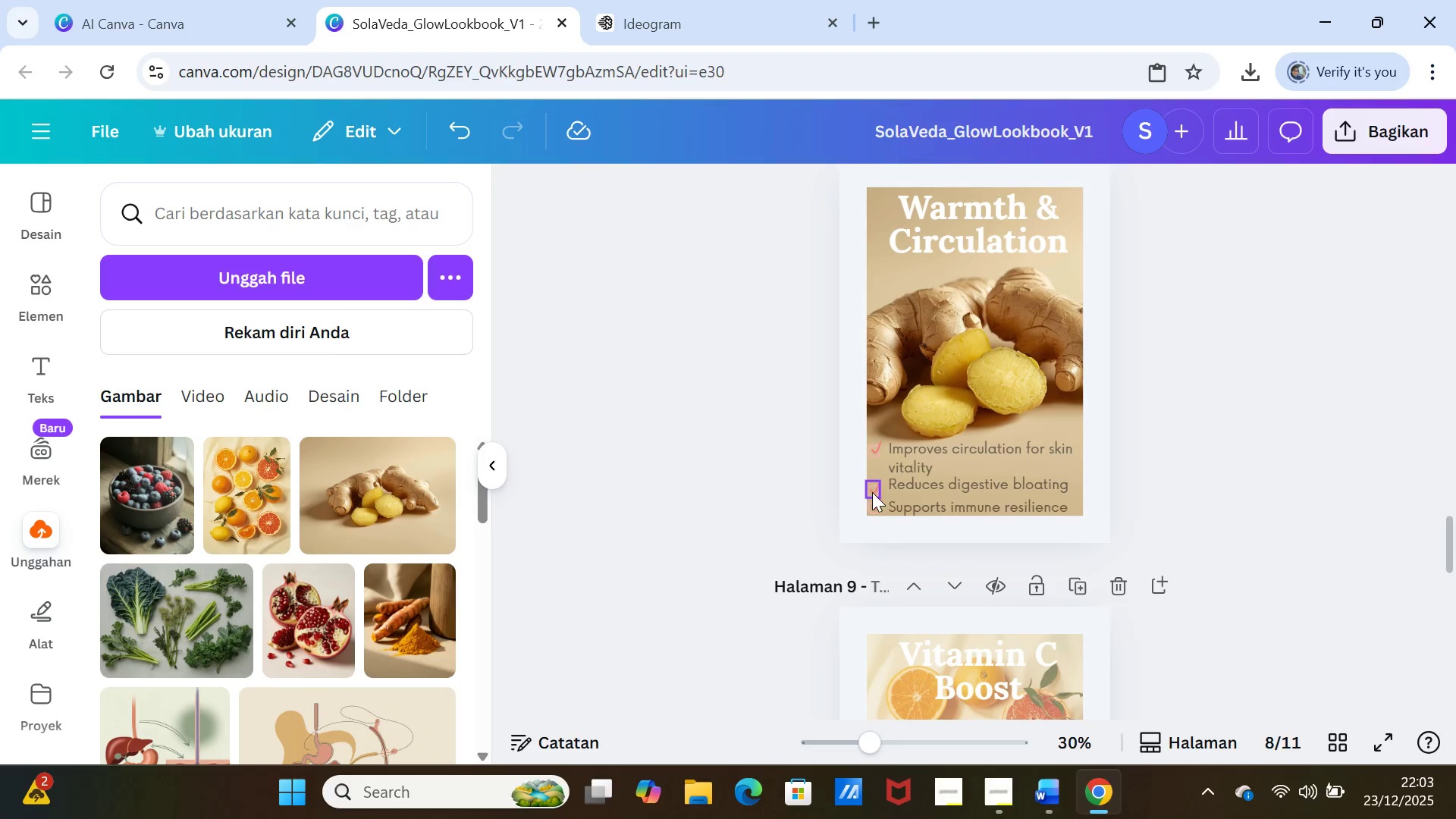 
left_click([872, 485])
 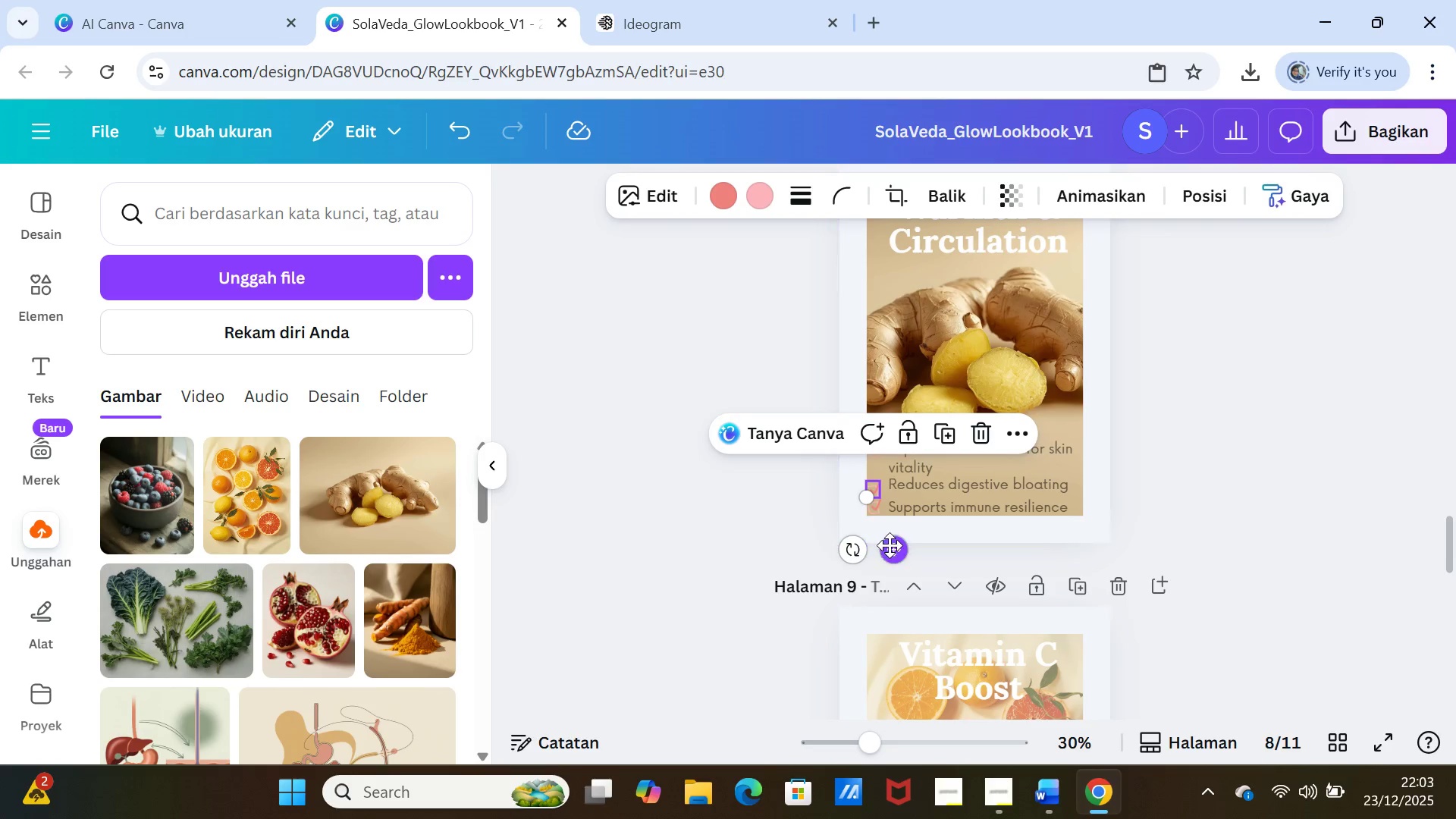 
left_click_drag(start_coordinate=[890, 546], to_coordinate=[891, 541])
 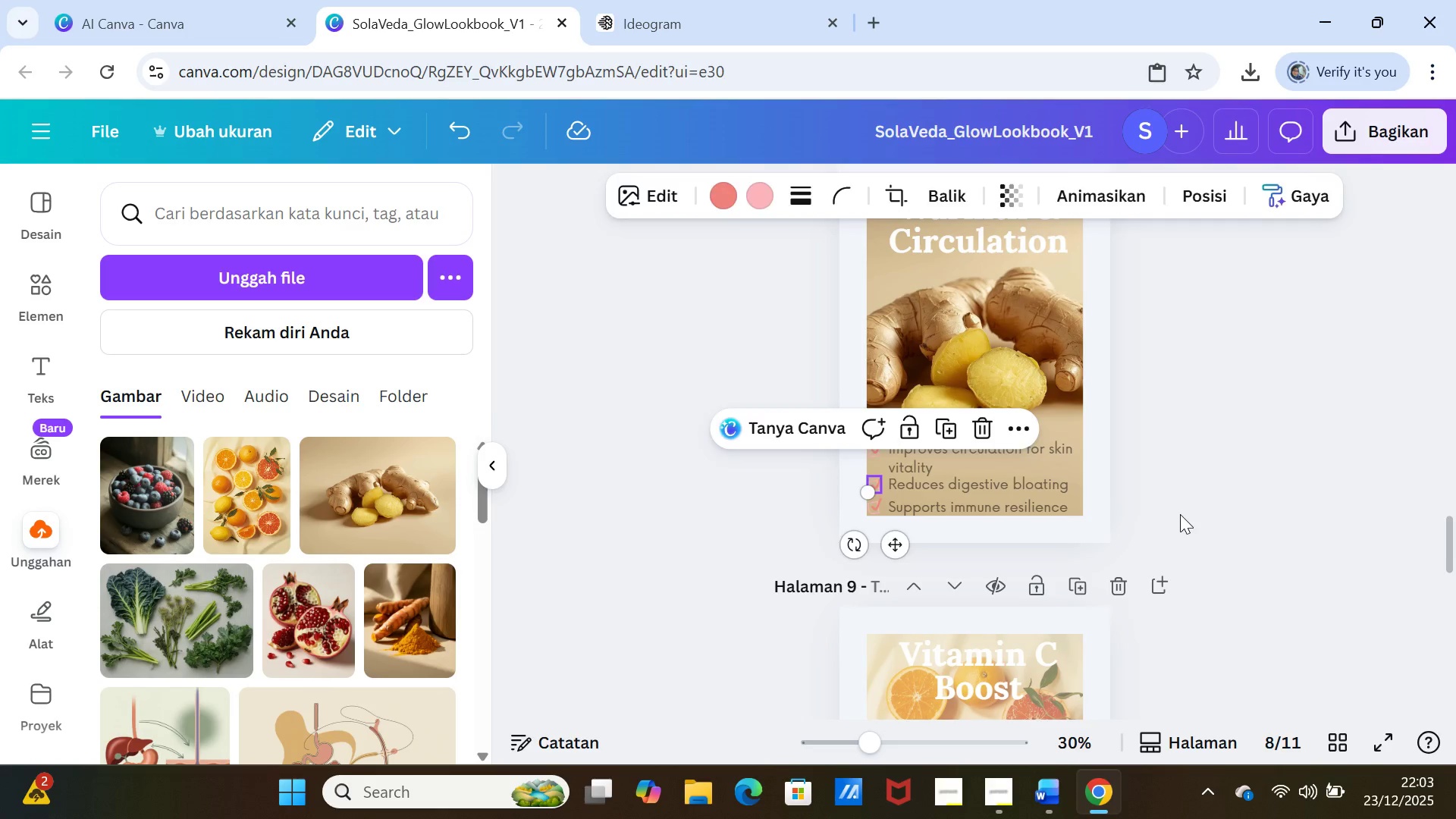 
left_click([1180, 514])
 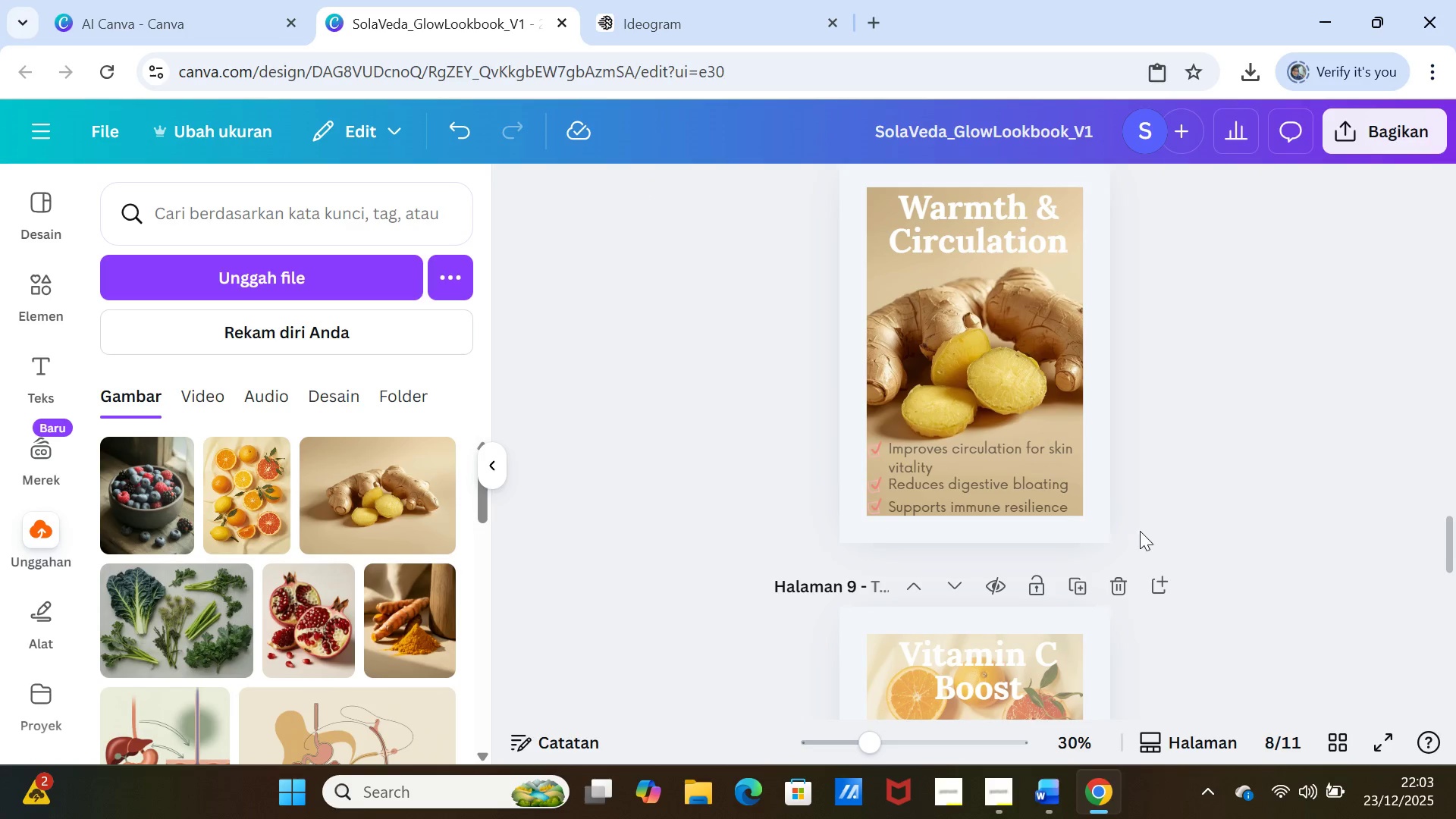 
left_click([1201, 513])
 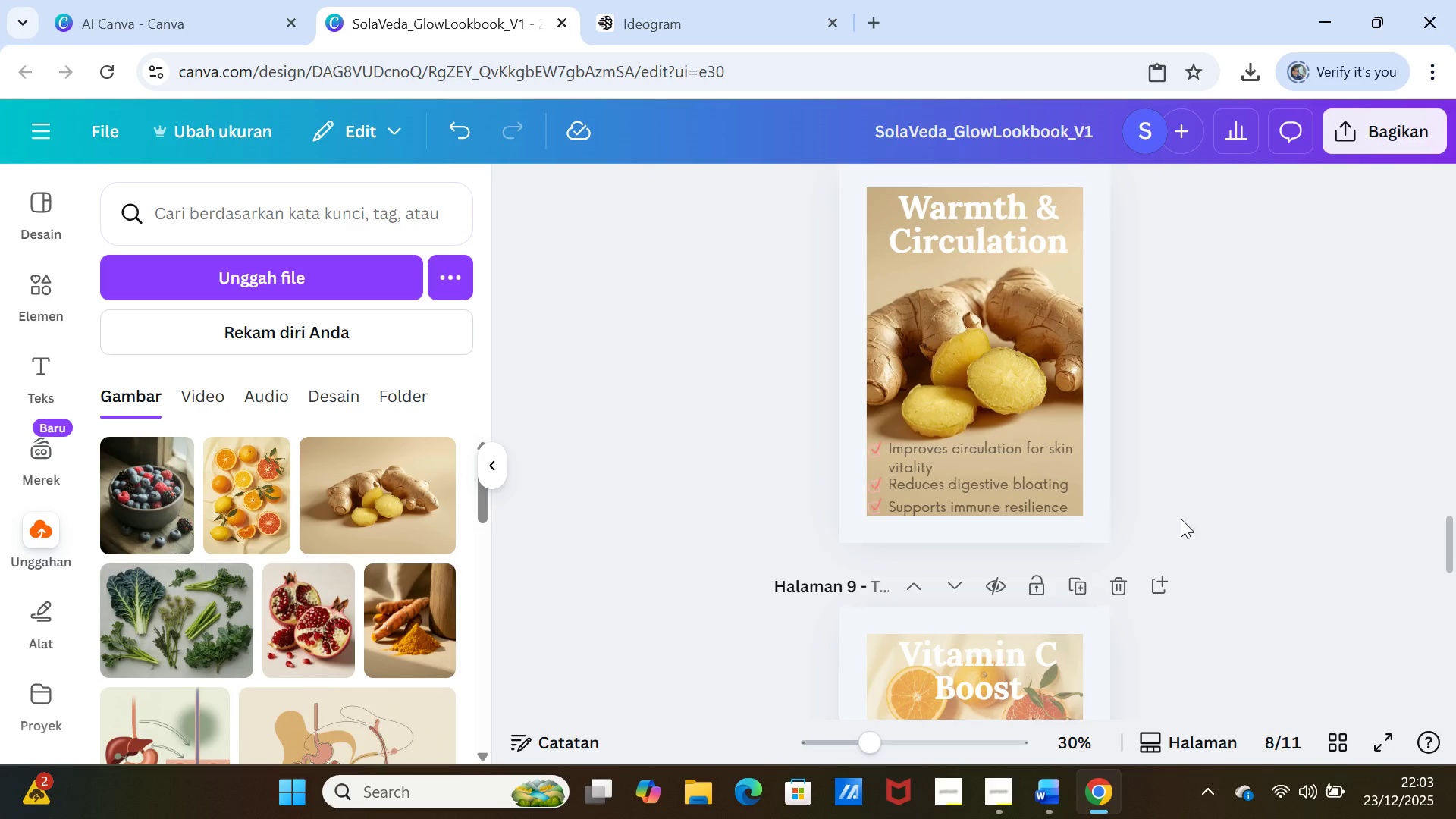 
scroll: coordinate [1190, 513], scroll_direction: up, amount: 4.0
 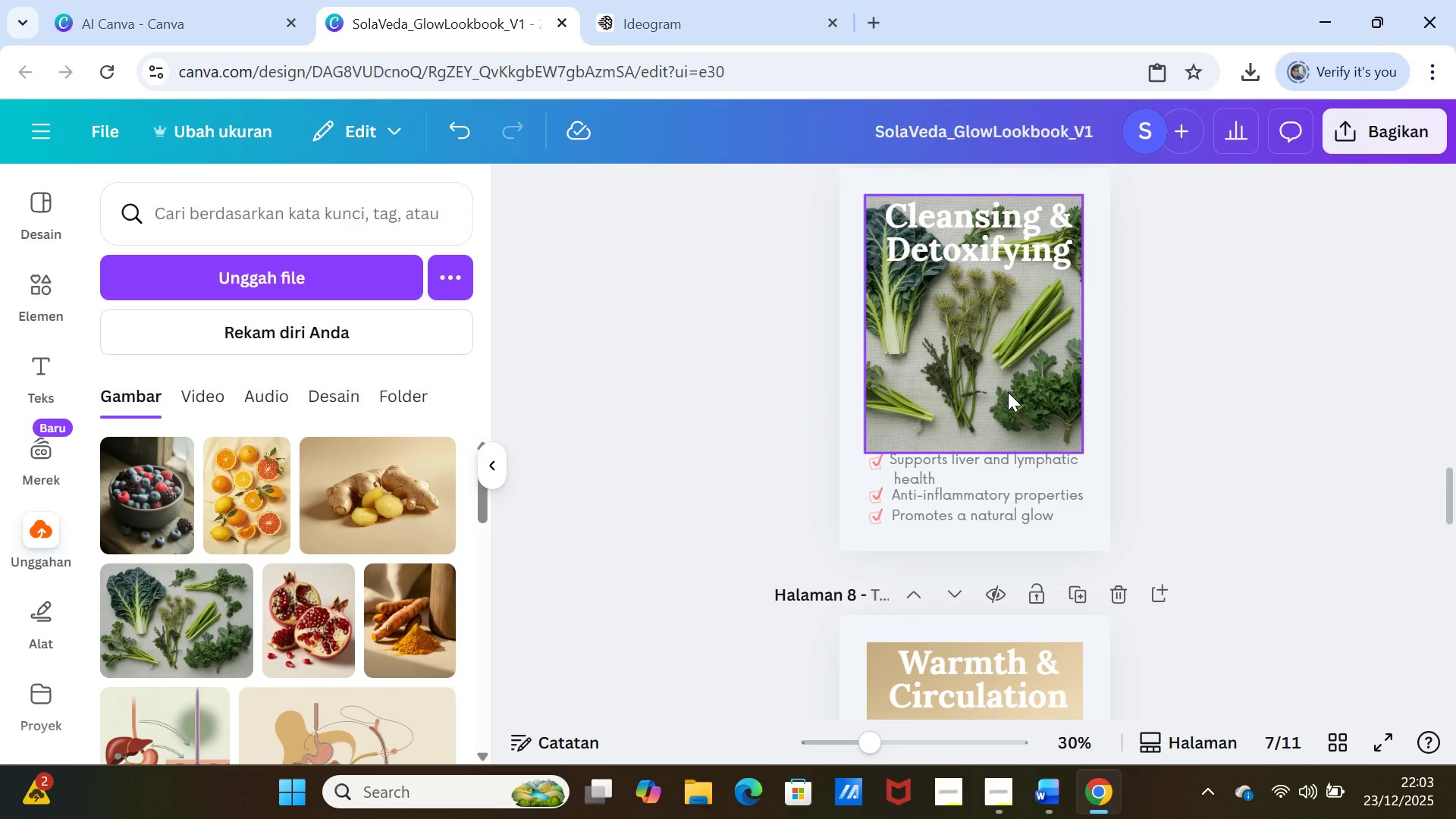 
left_click([1006, 375])
 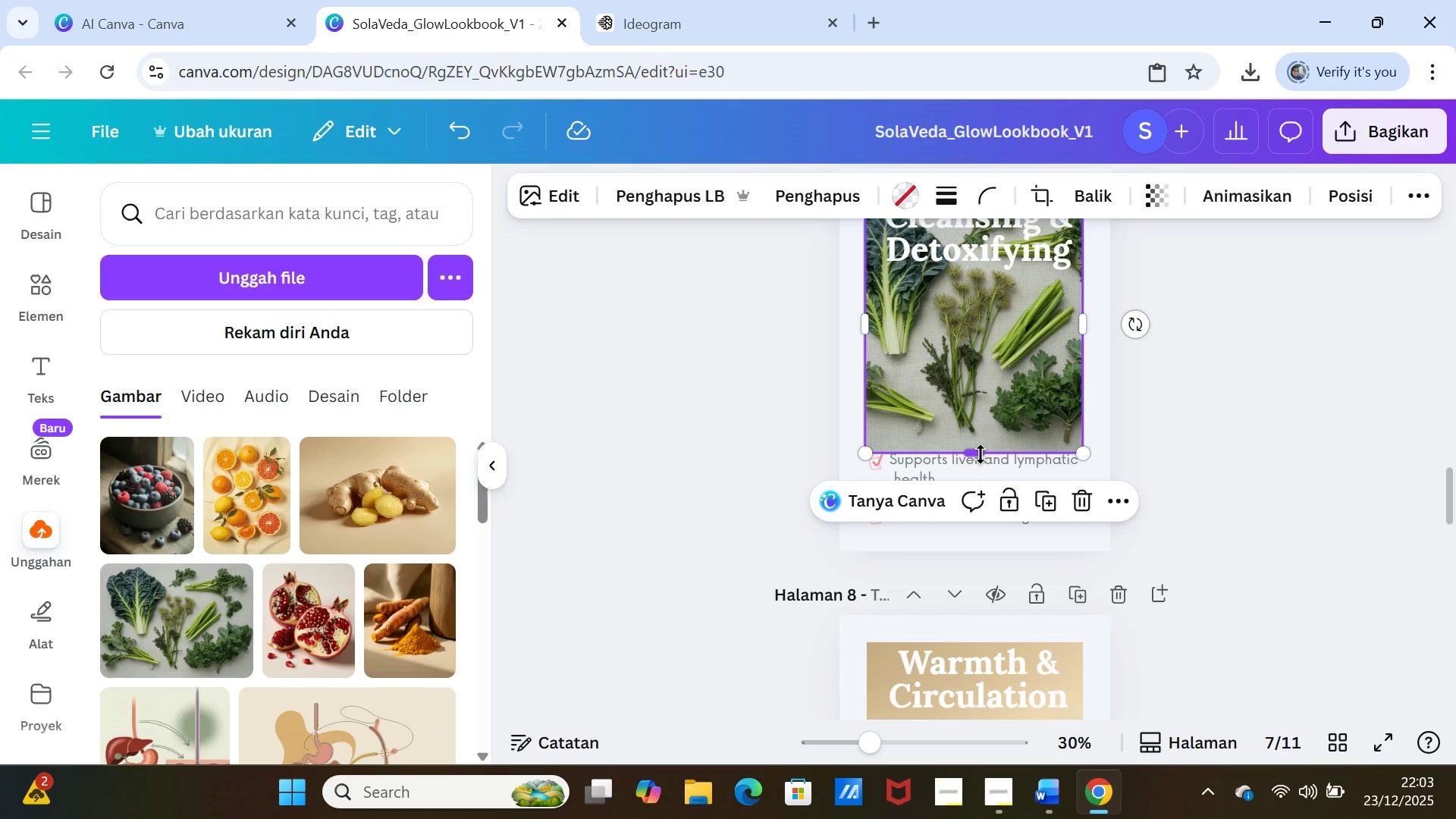 
left_click_drag(start_coordinate=[979, 455], to_coordinate=[986, 528])
 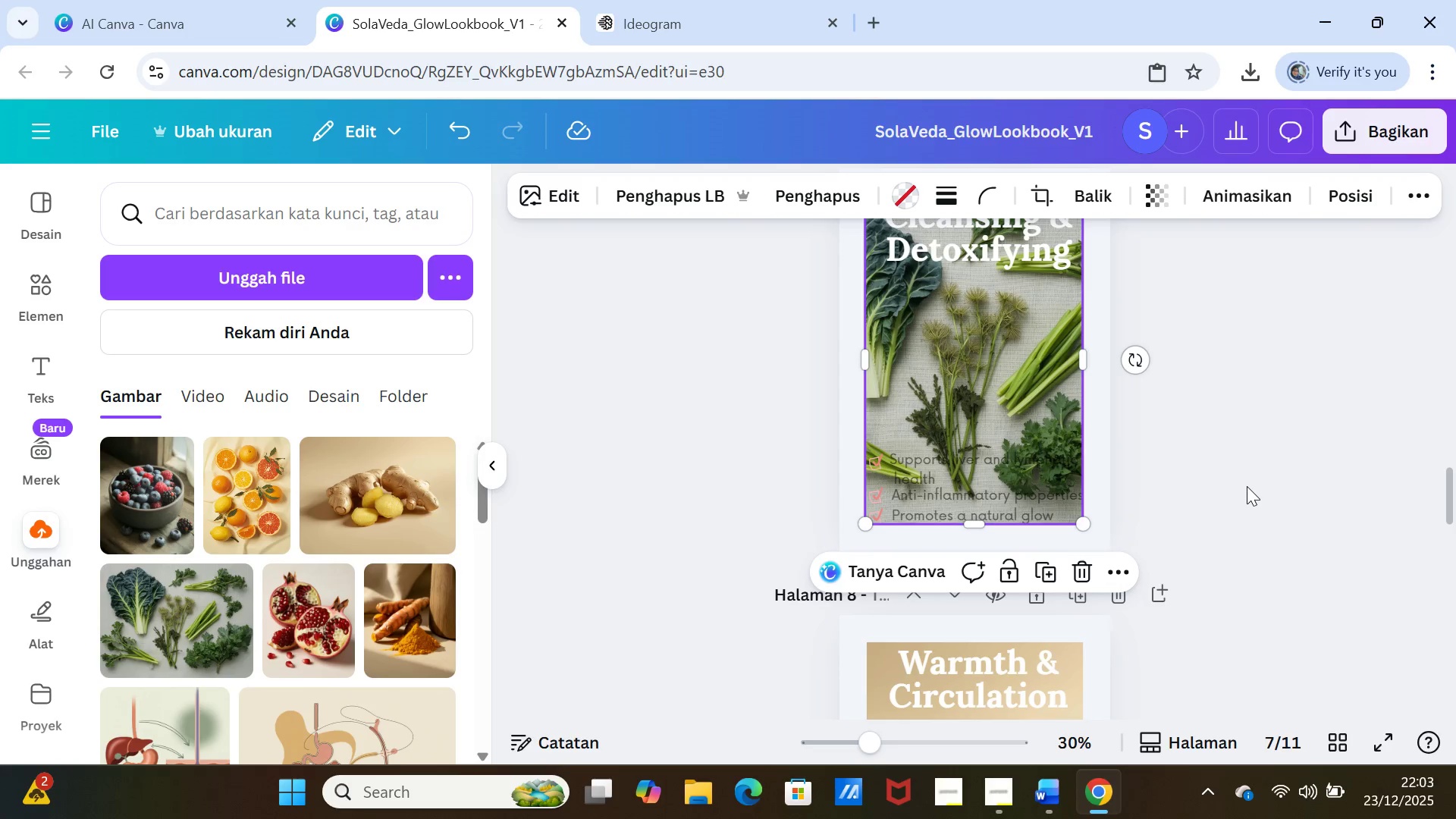 
left_click([1247, 486])
 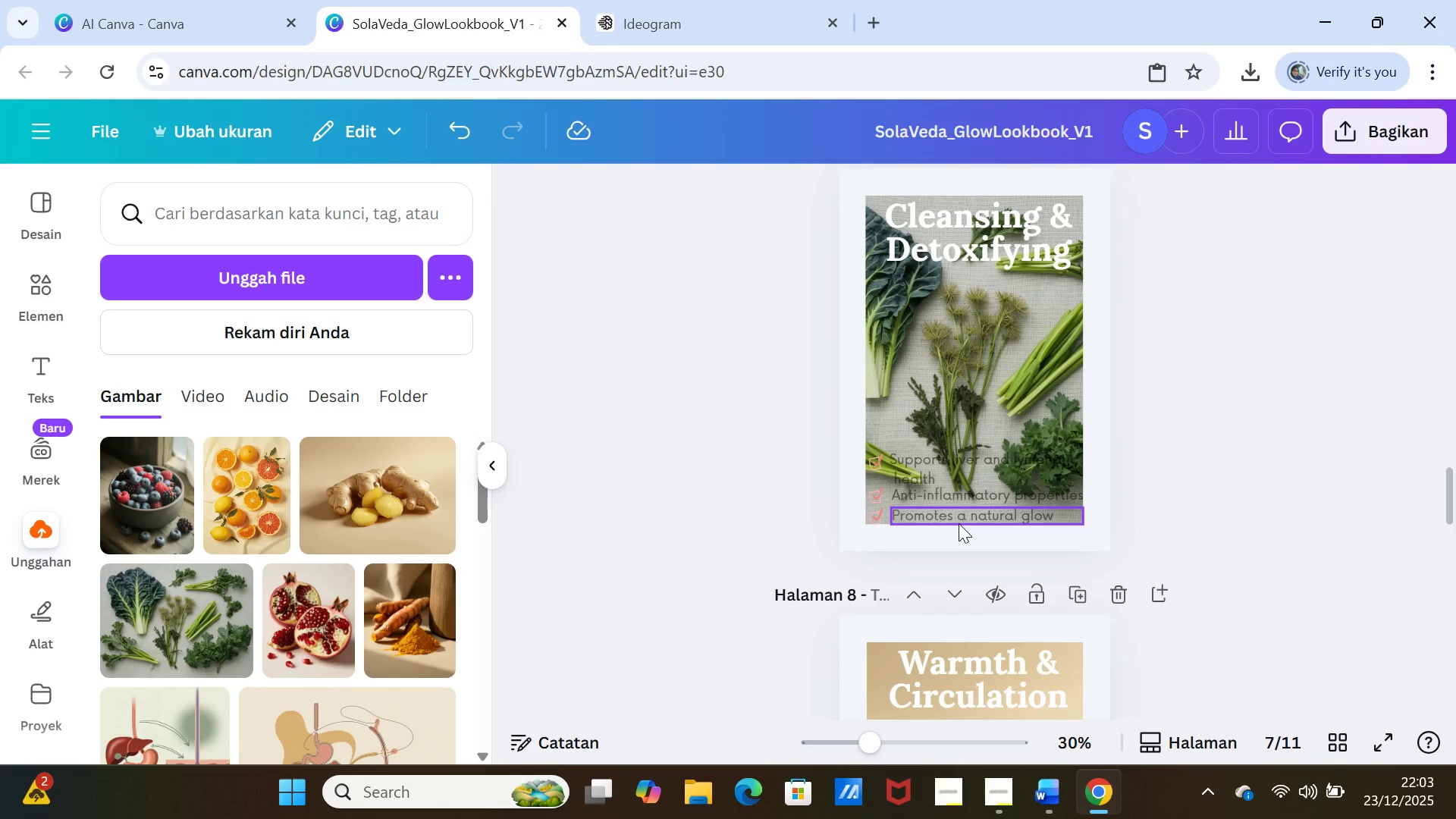 
left_click([1175, 481])
 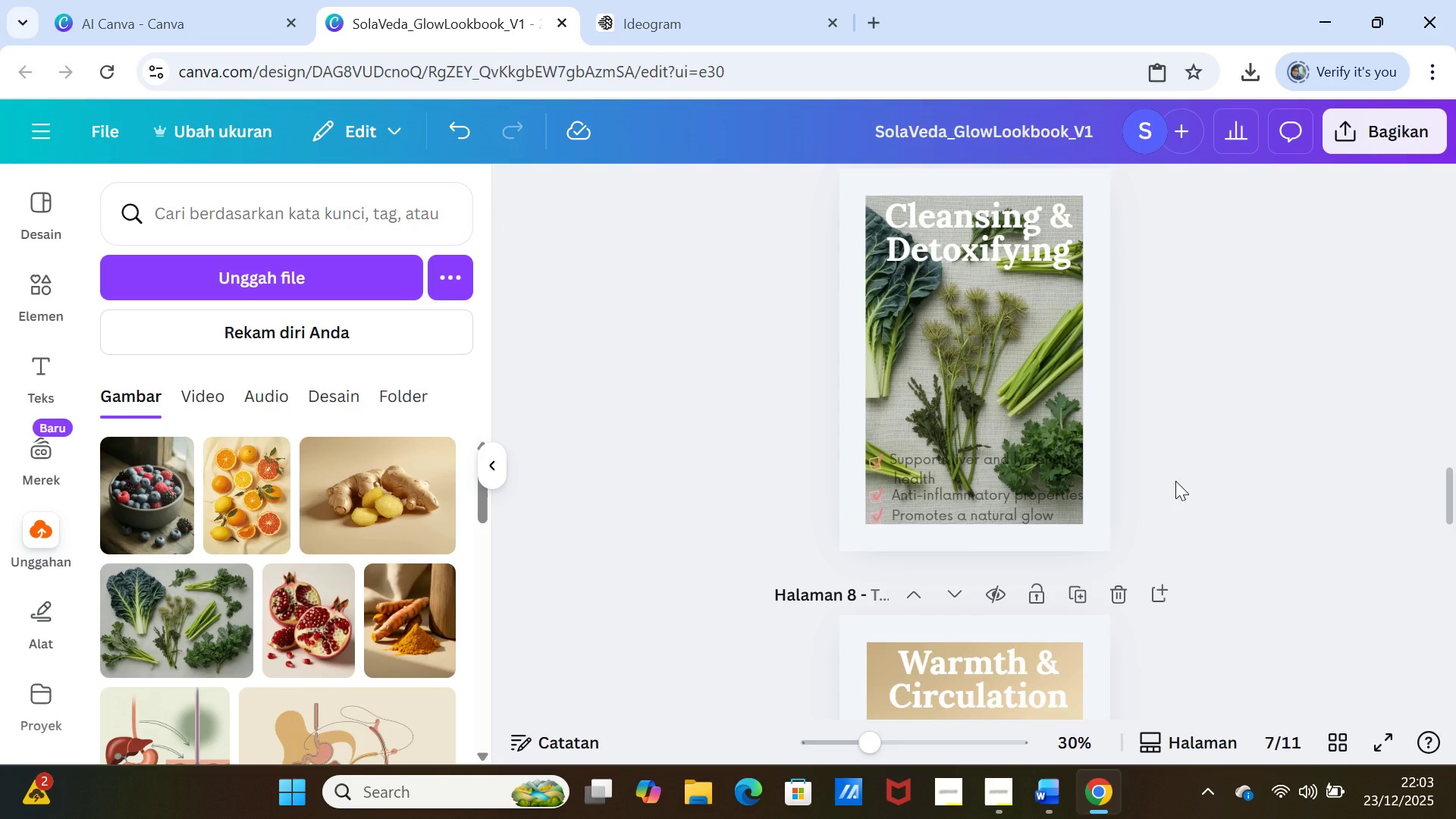 
scroll: coordinate [1175, 481], scroll_direction: down, amount: 3.0
 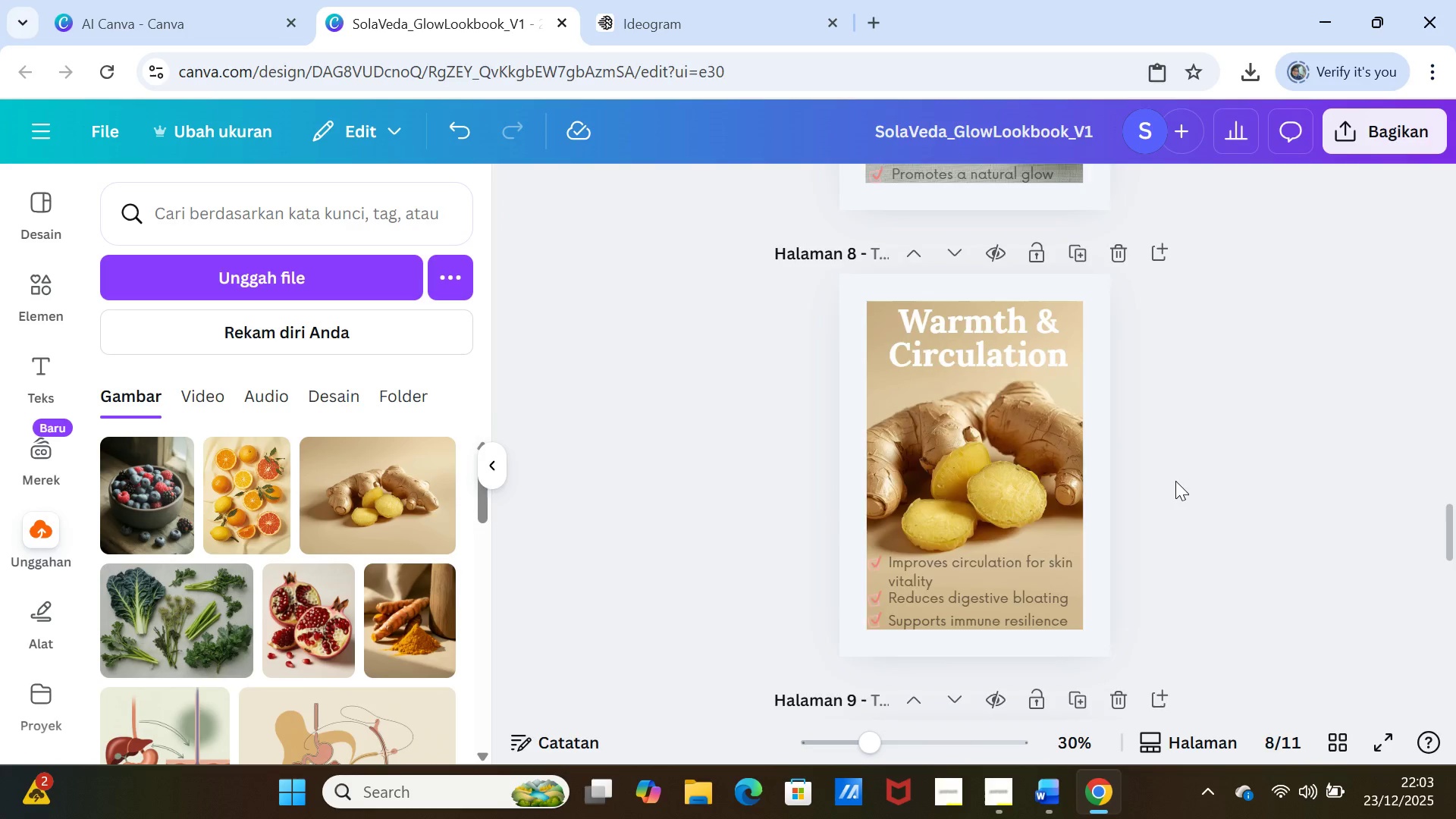 
scroll: coordinate [1175, 481], scroll_direction: up, amount: 7.0
 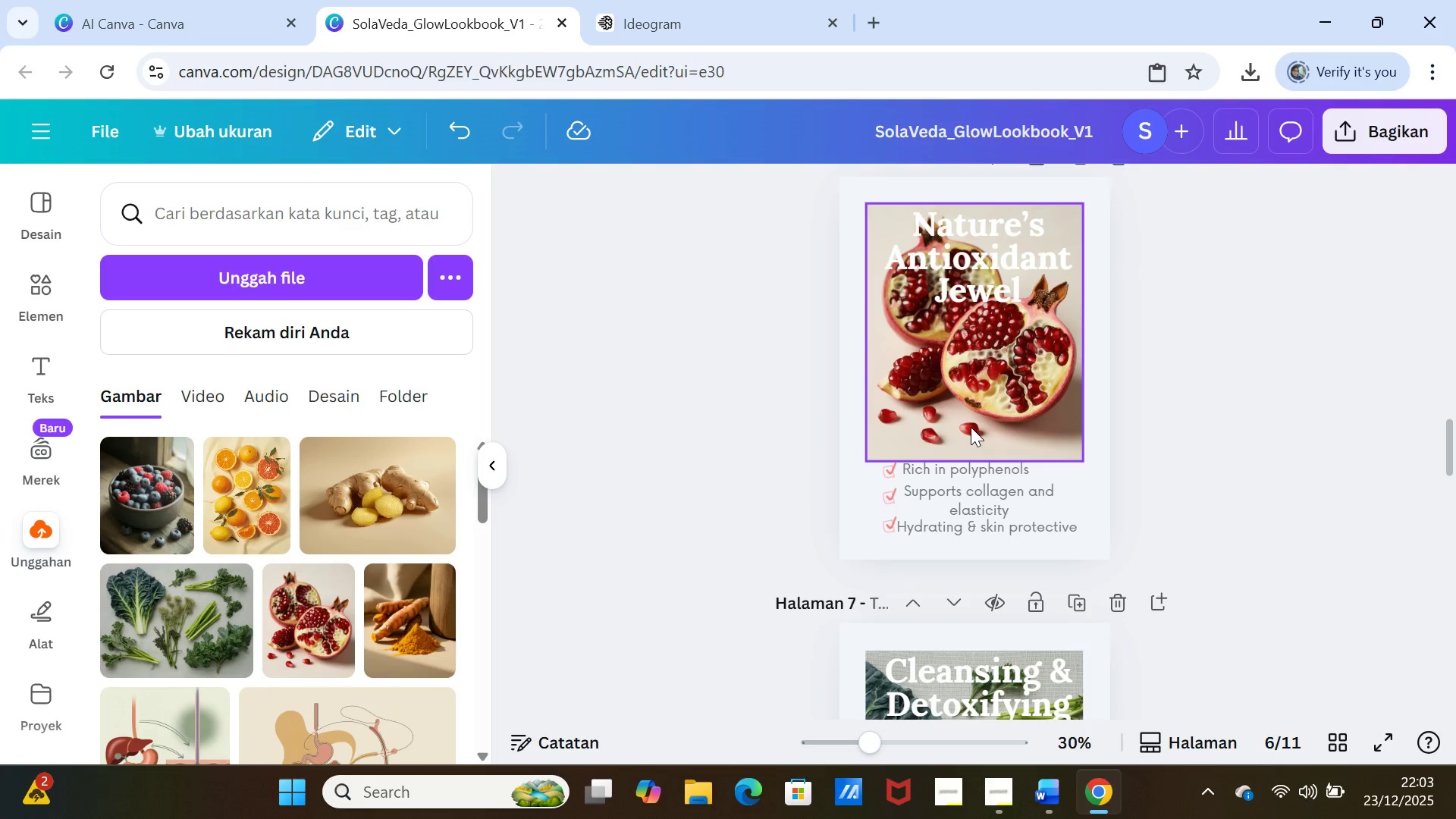 
left_click([971, 427])
 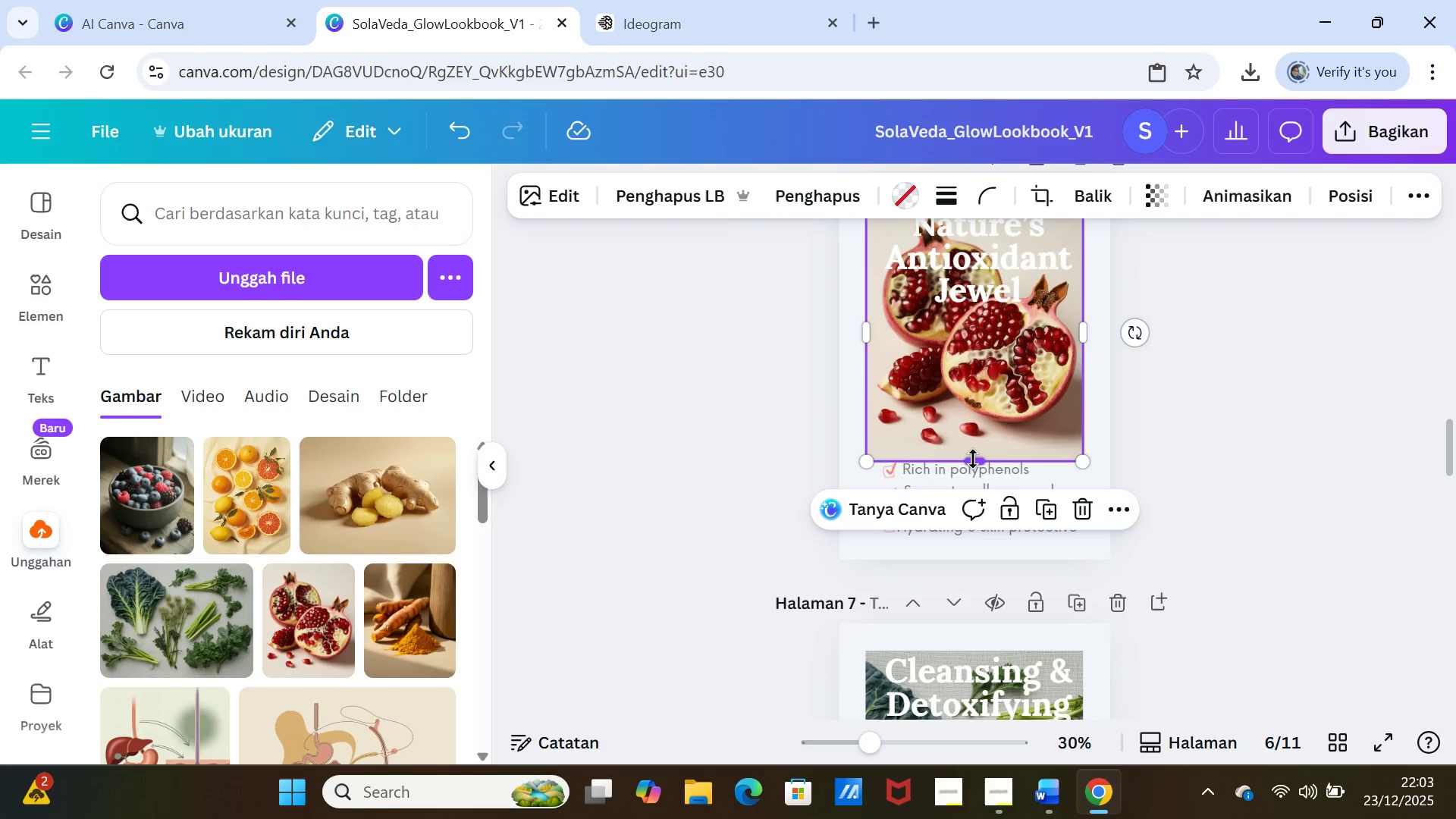 
left_click_drag(start_coordinate=[973, 459], to_coordinate=[987, 533])
 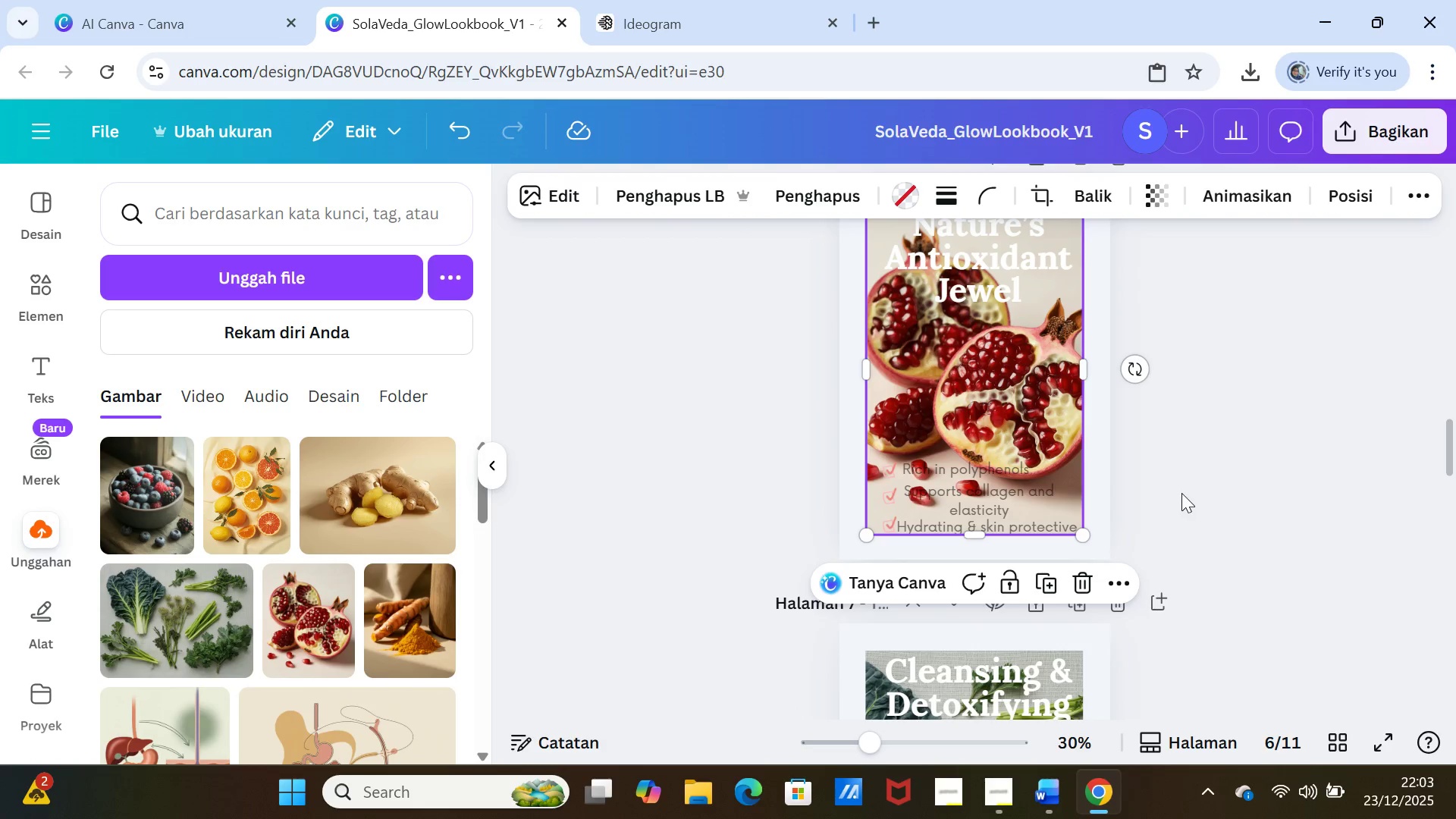 
left_click([1181, 493])
 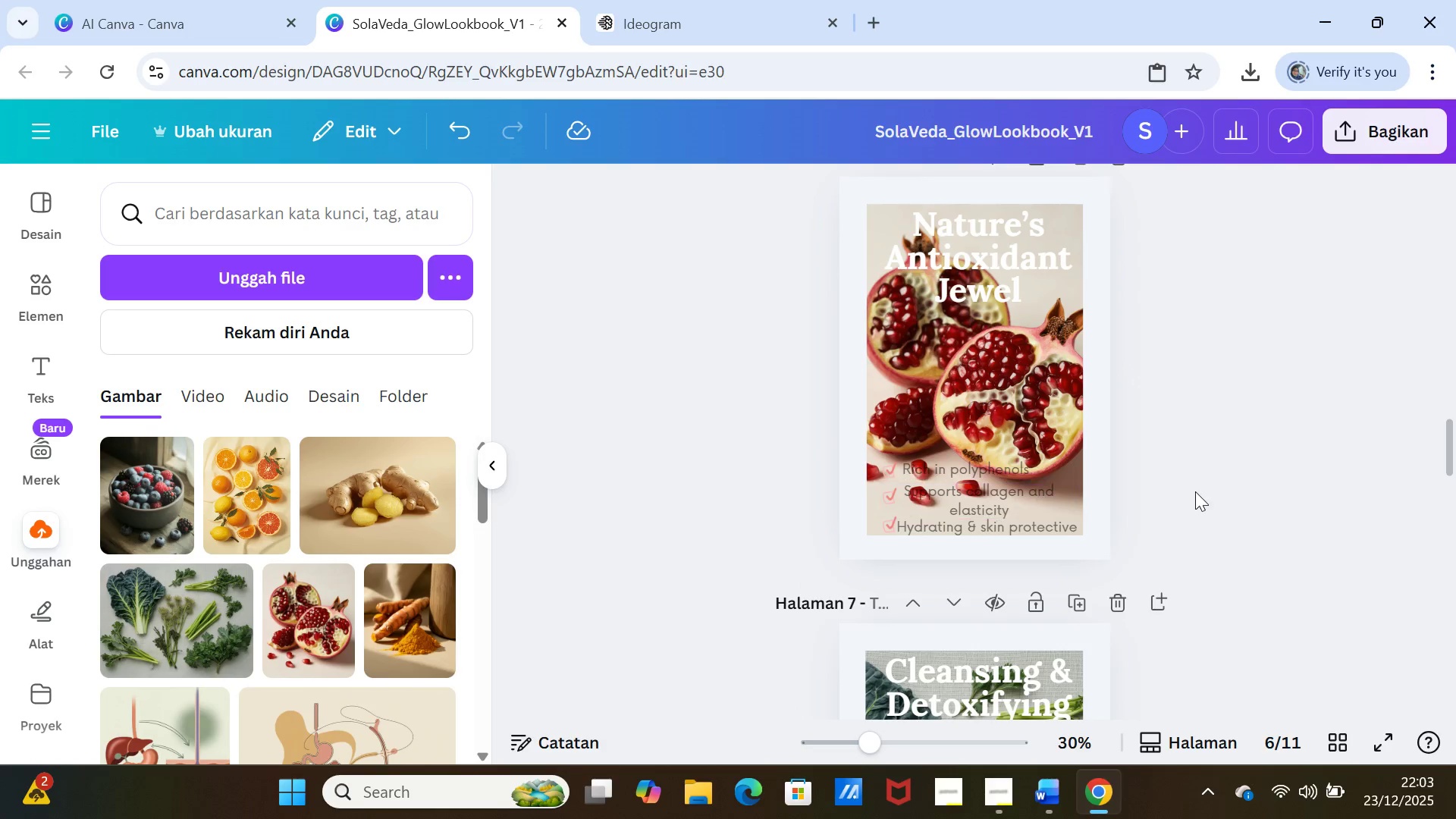 
scroll: coordinate [1196, 491], scroll_direction: up, amount: 4.0
 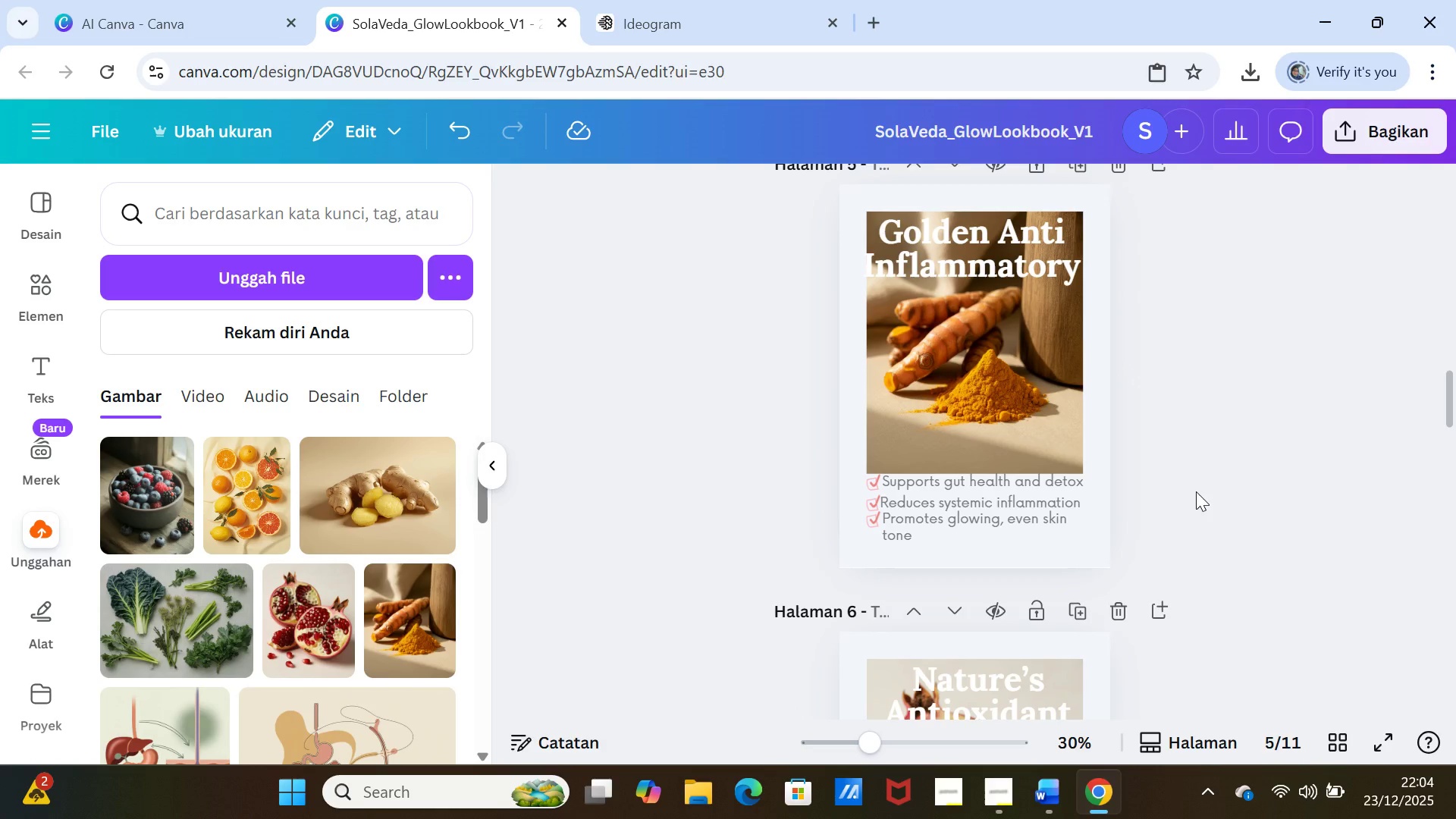 
scroll: coordinate [1200, 495], scroll_direction: down, amount: 15.0
 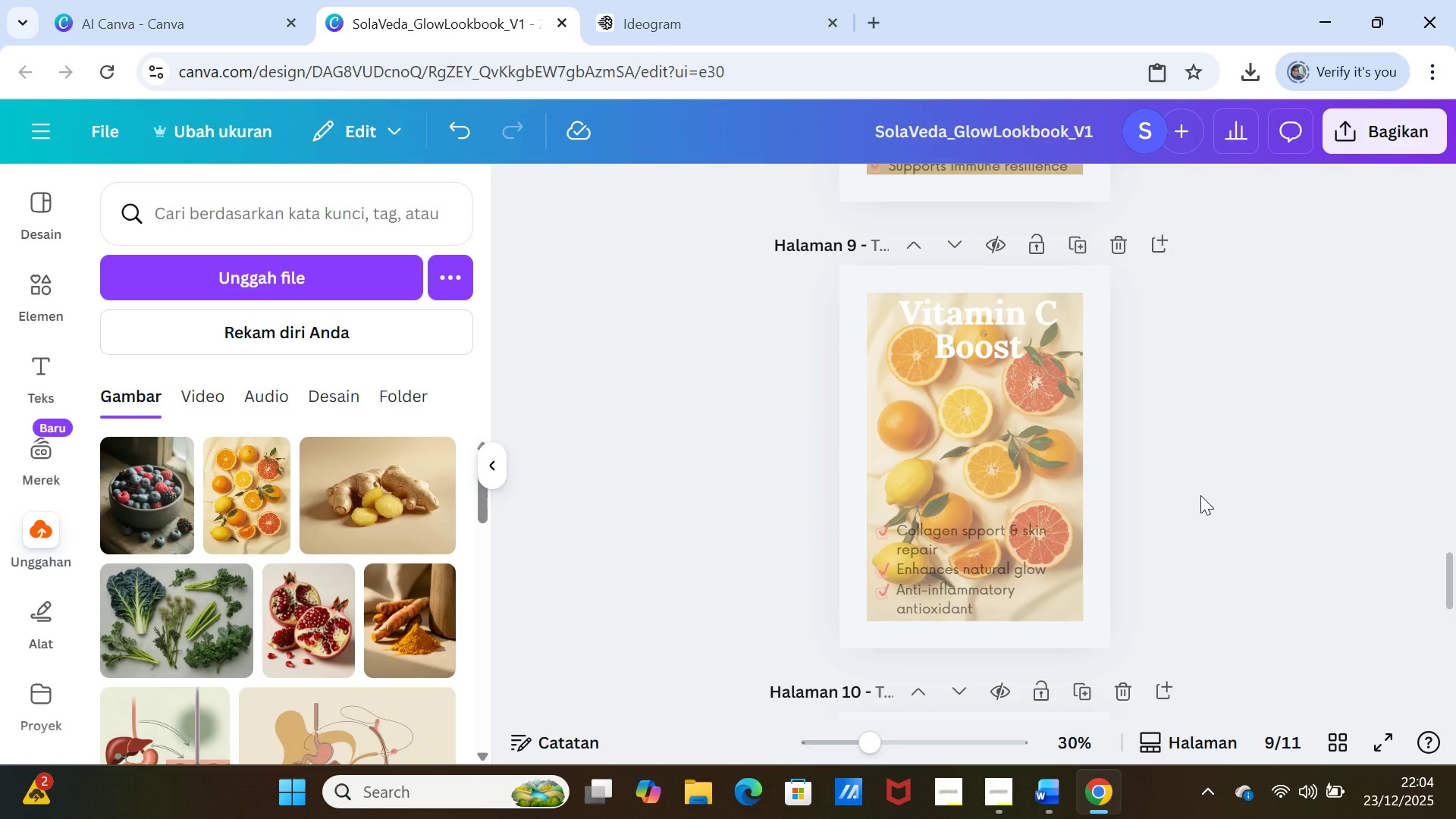 
scroll: coordinate [1200, 495], scroll_direction: up, amount: 7.0
 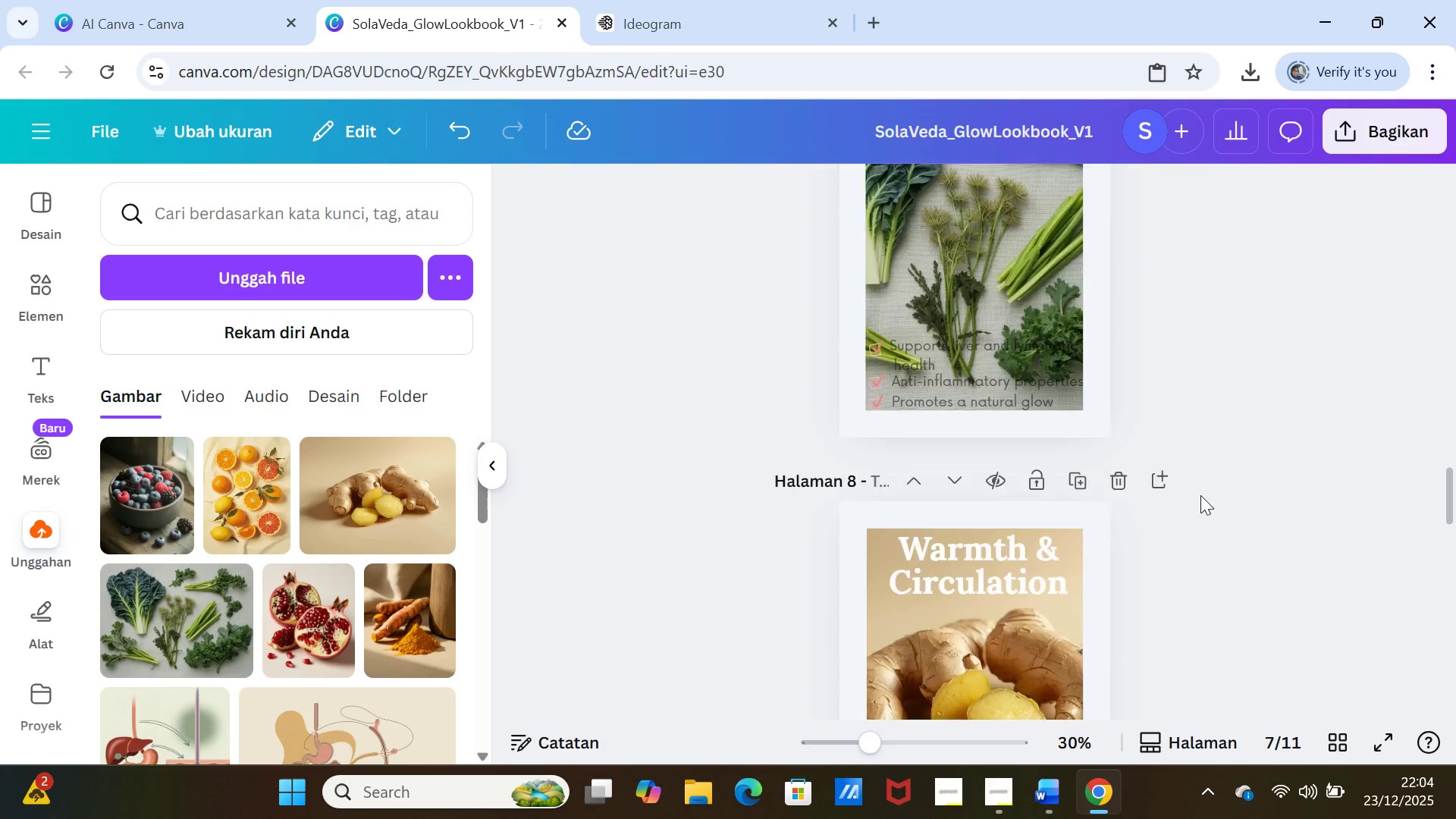 
scroll: coordinate [1200, 495], scroll_direction: down, amount: 3.0
 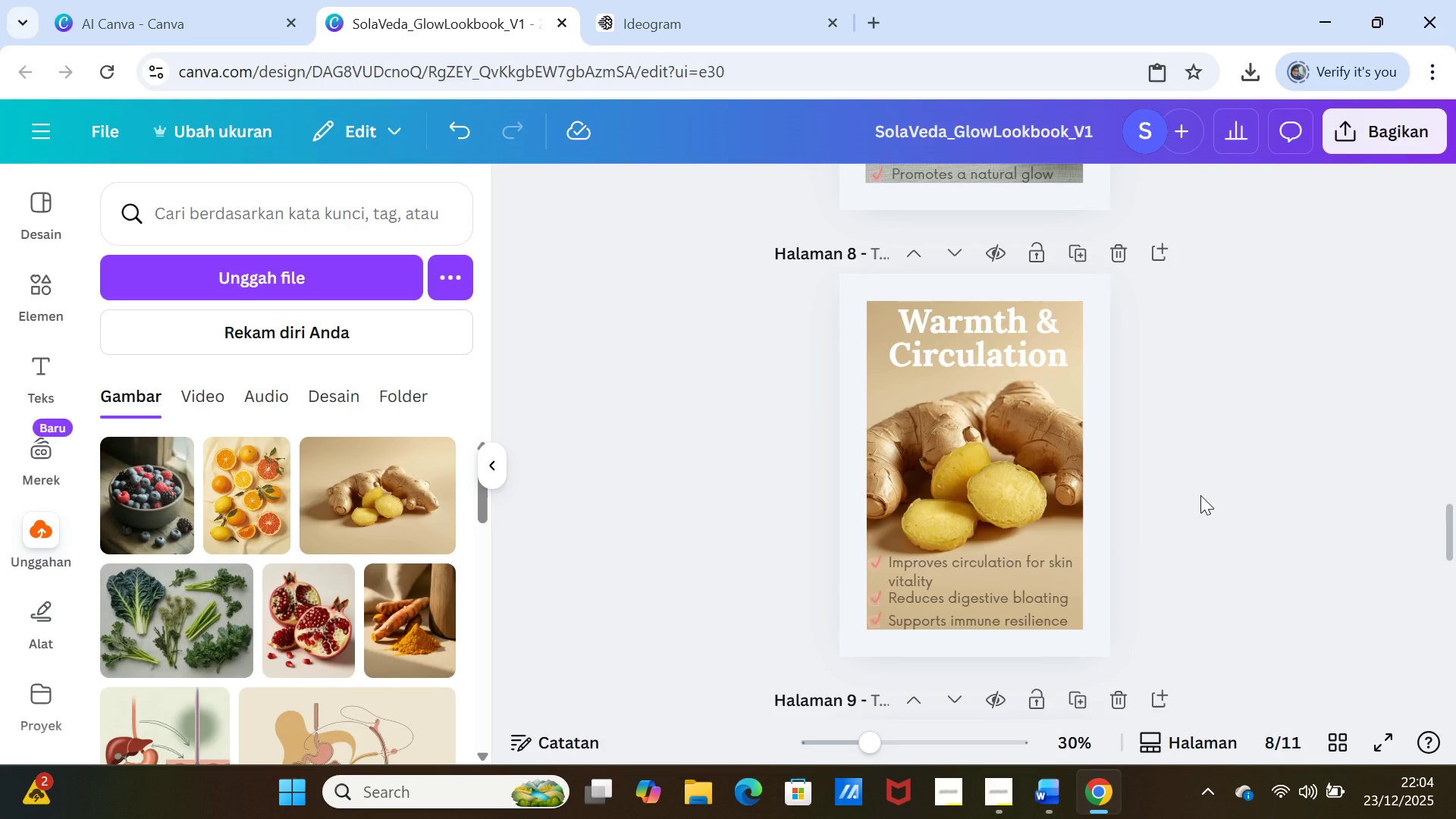 
scroll: coordinate [1200, 495], scroll_direction: up, amount: 6.0
 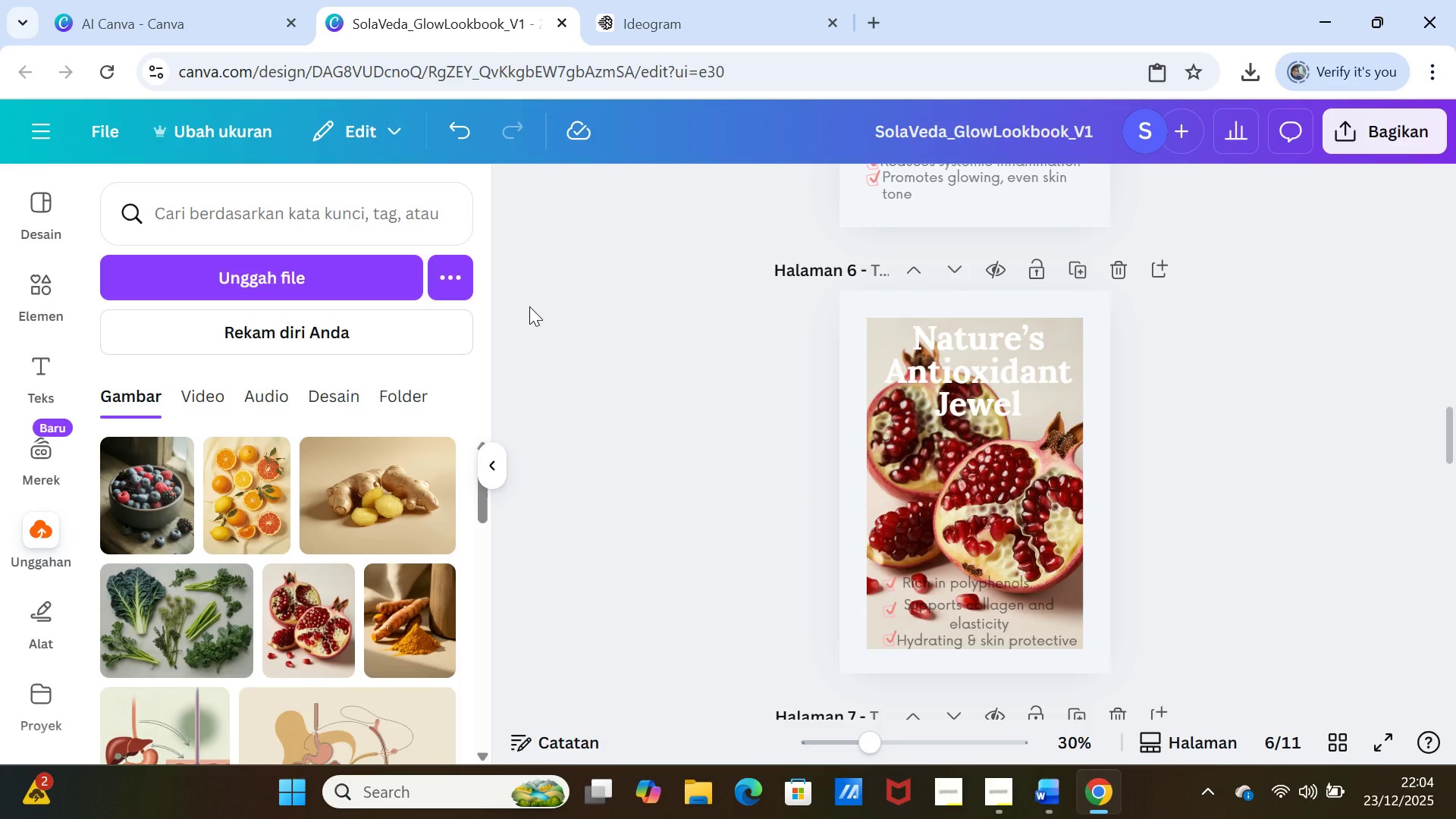 
left_click([463, 124])
 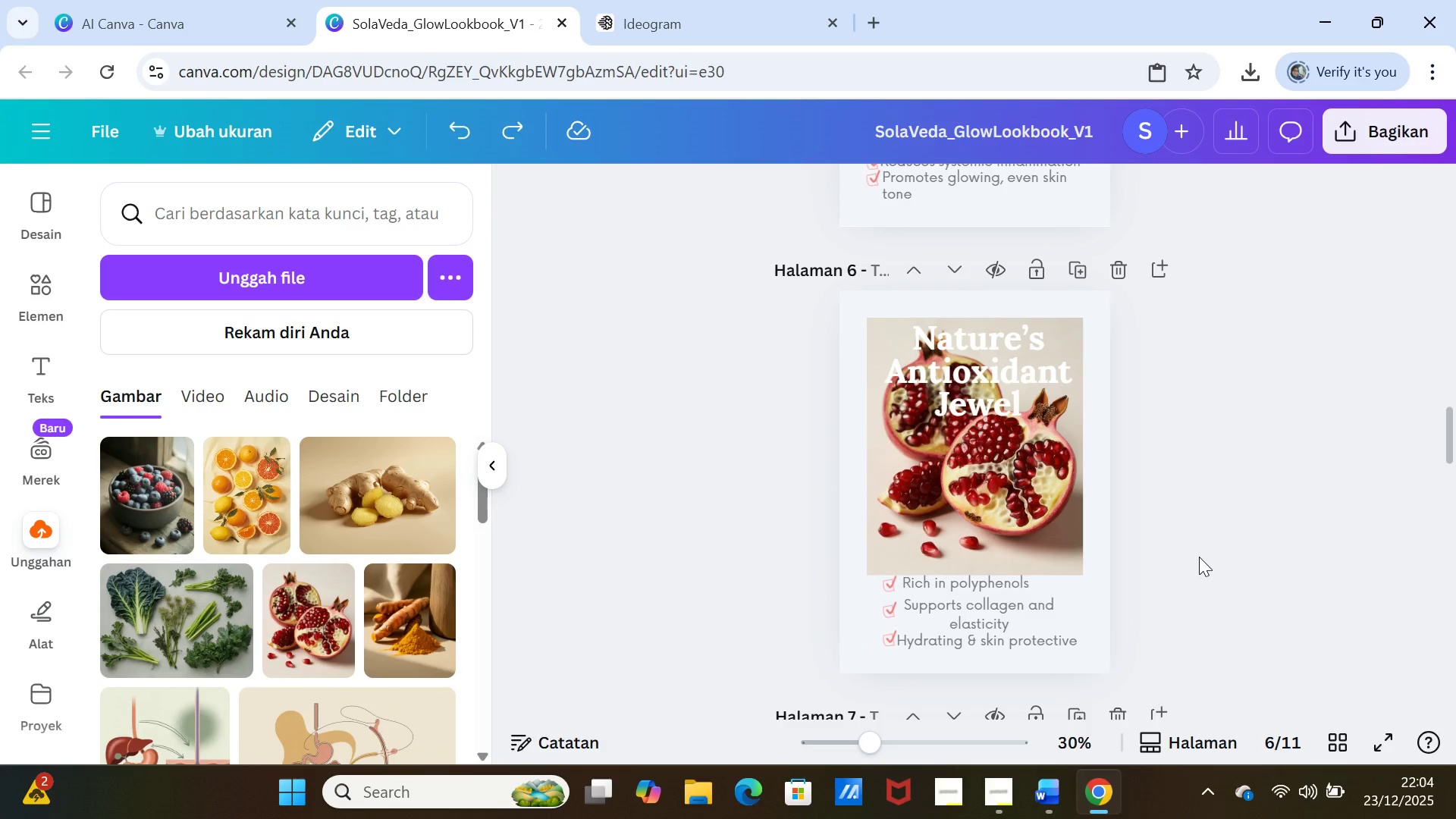 
left_click([1200, 560])
 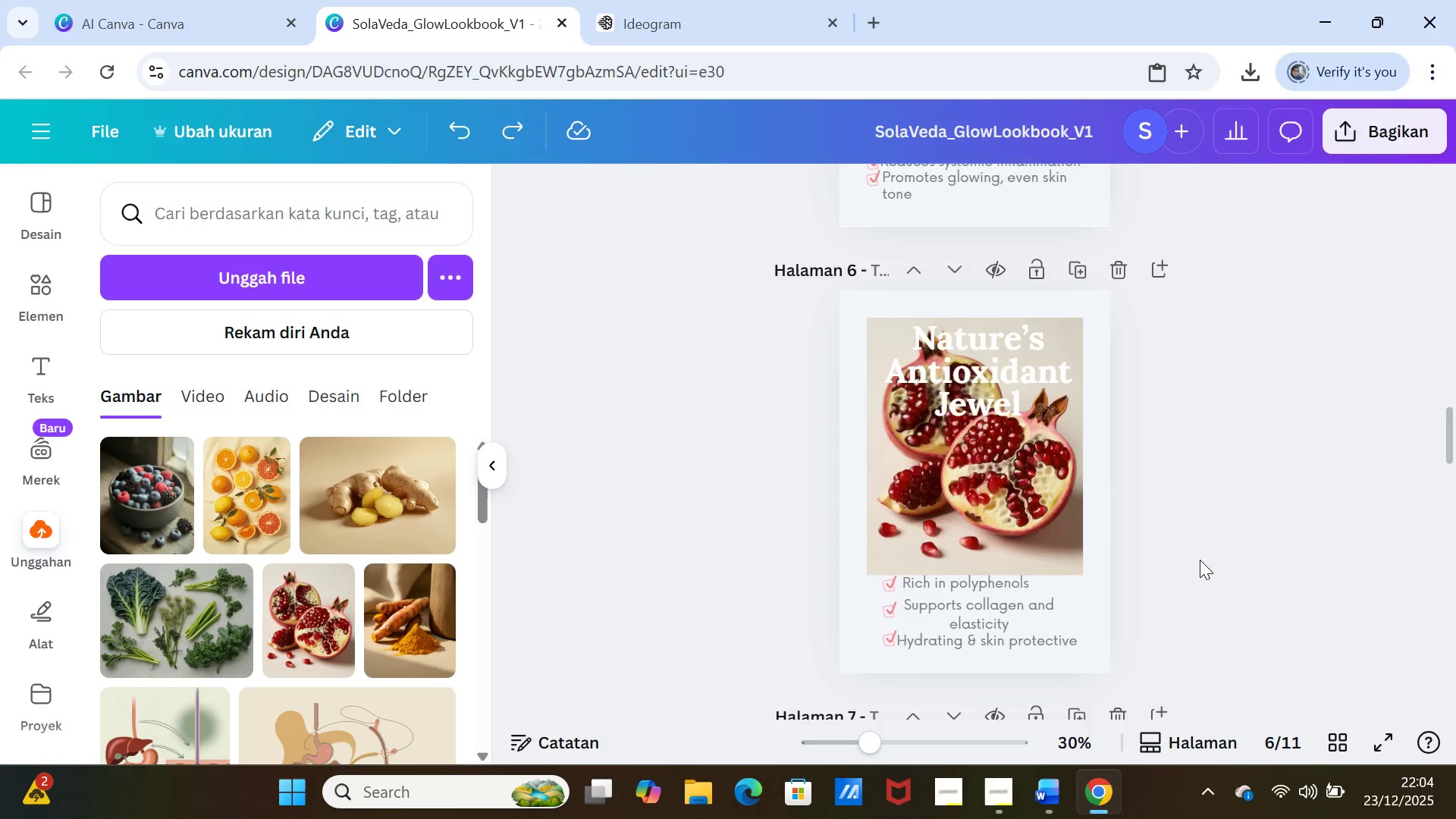 
scroll: coordinate [1200, 560], scroll_direction: down, amount: 5.0
 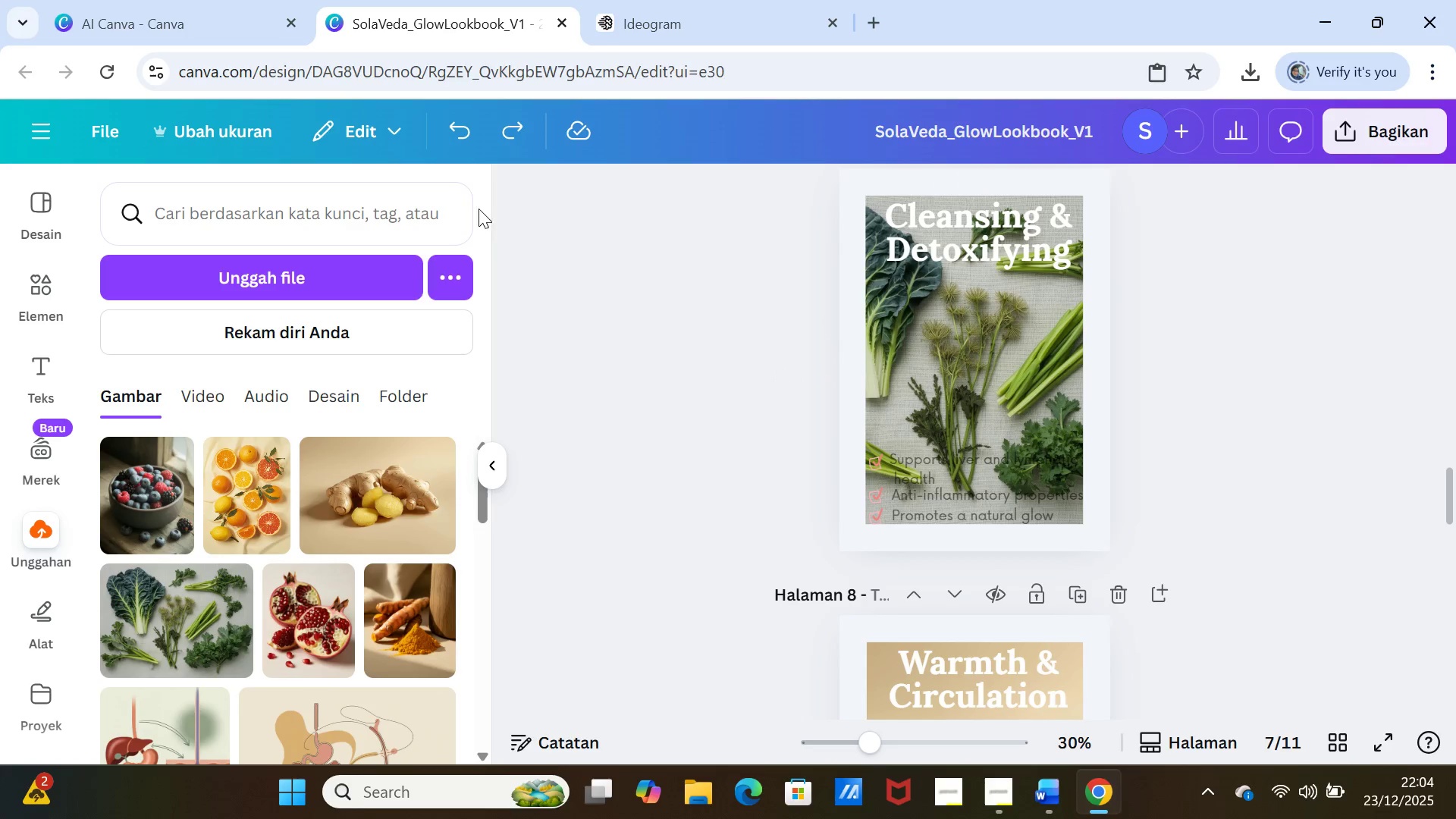 
left_click([455, 127])
 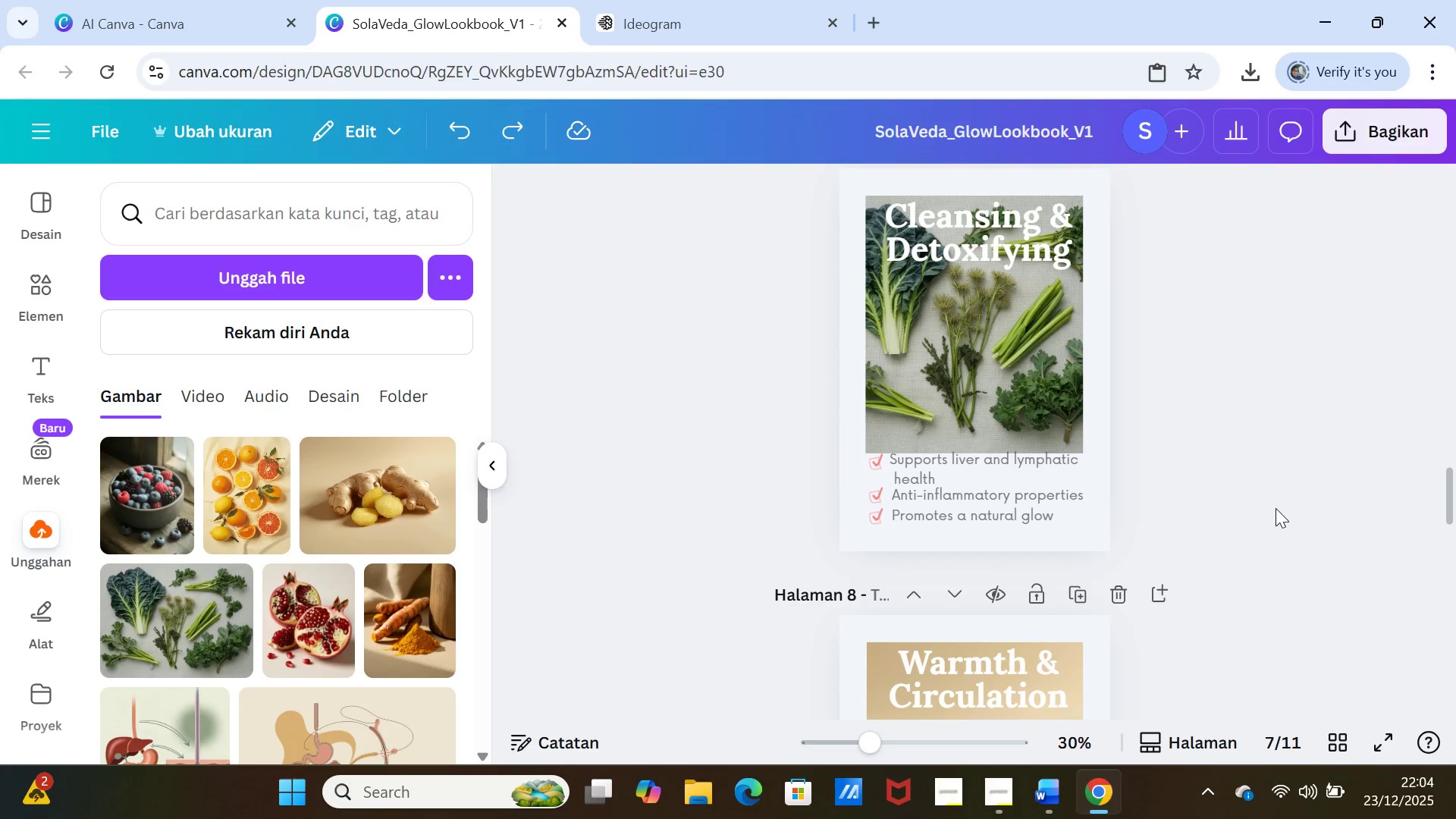 
left_click([1276, 508])
 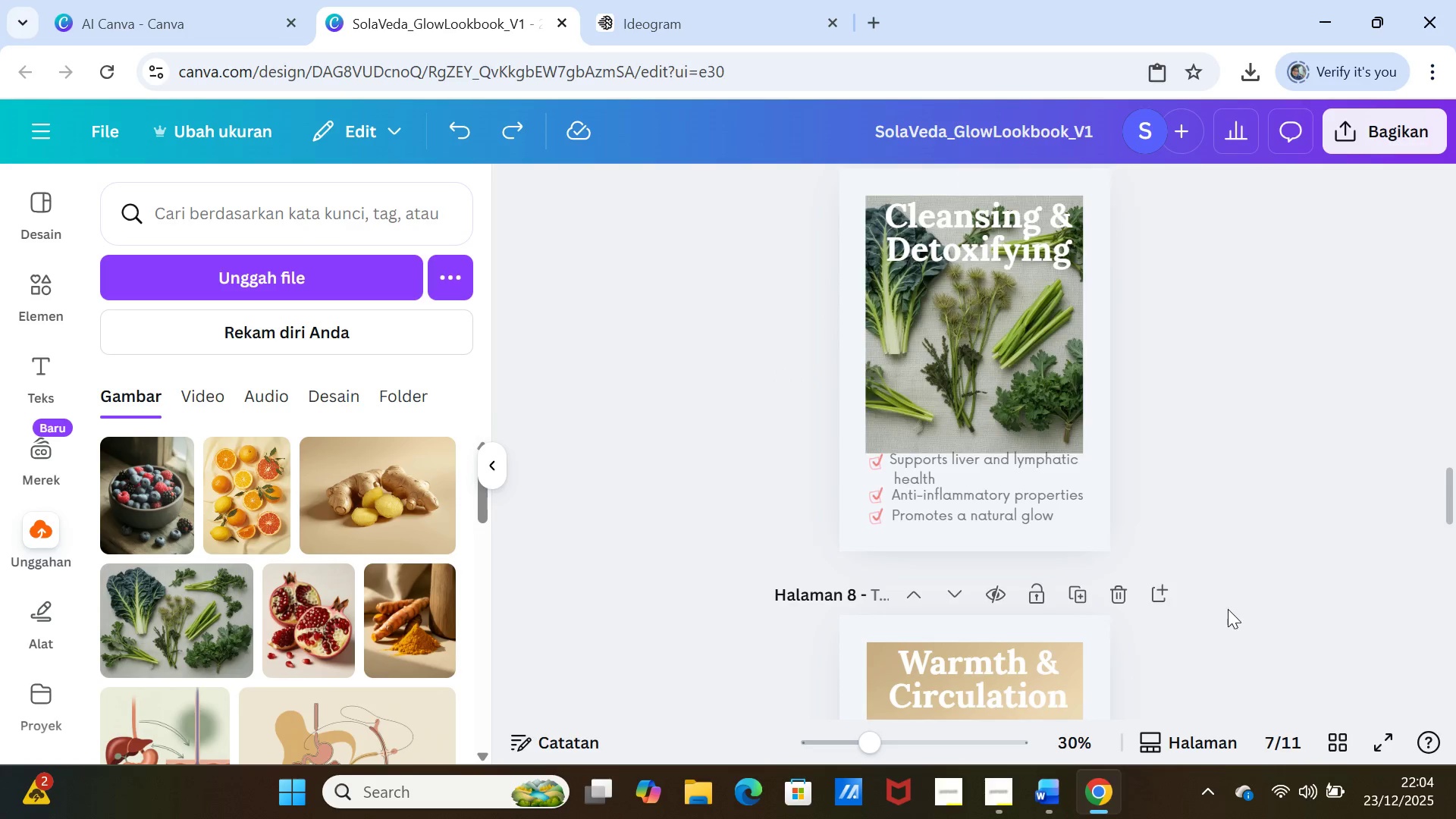 
scroll: coordinate [425, 540], scroll_direction: down, amount: 15.0
 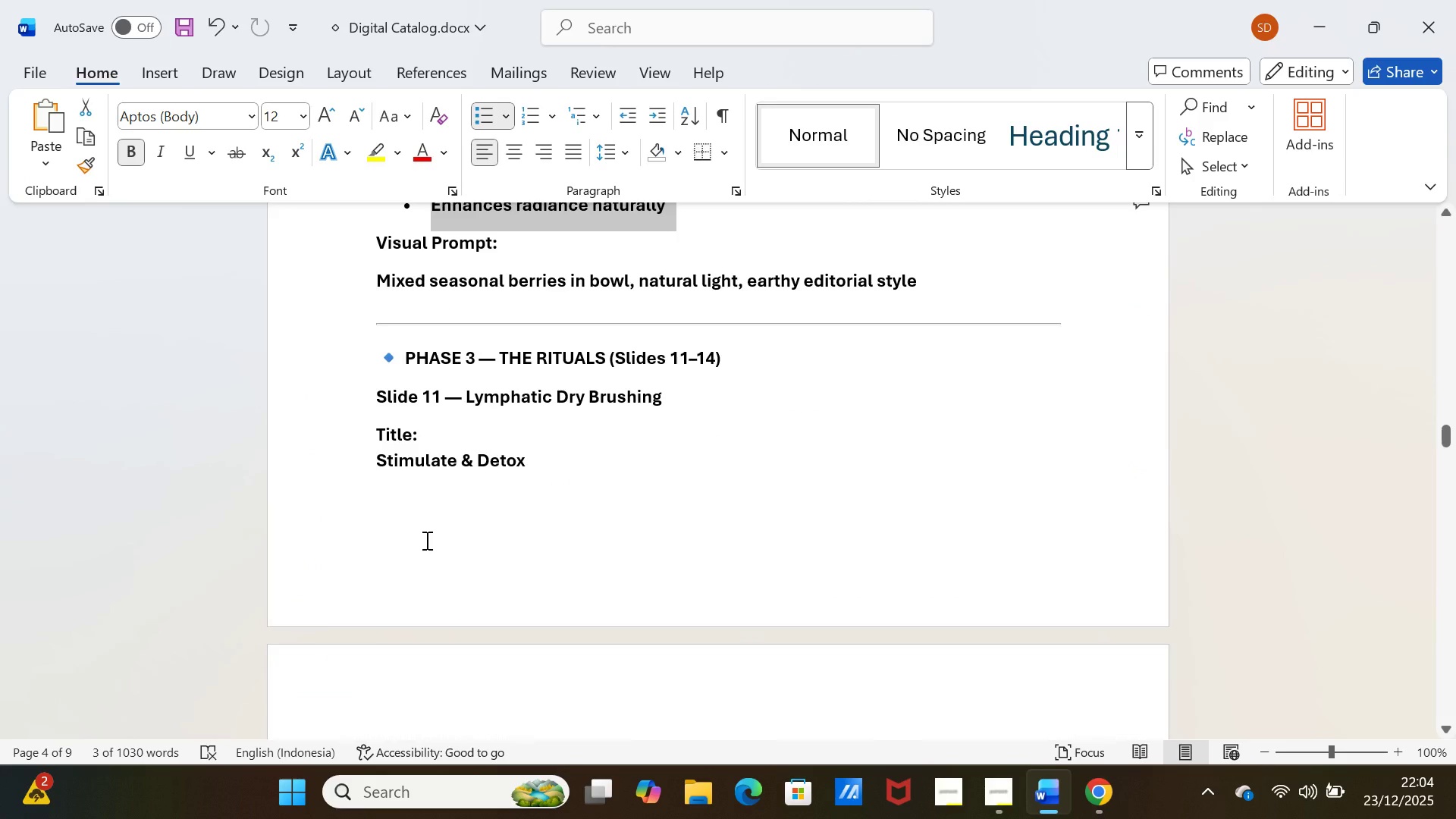 
scroll: coordinate [425, 540], scroll_direction: down, amount: 6.0
 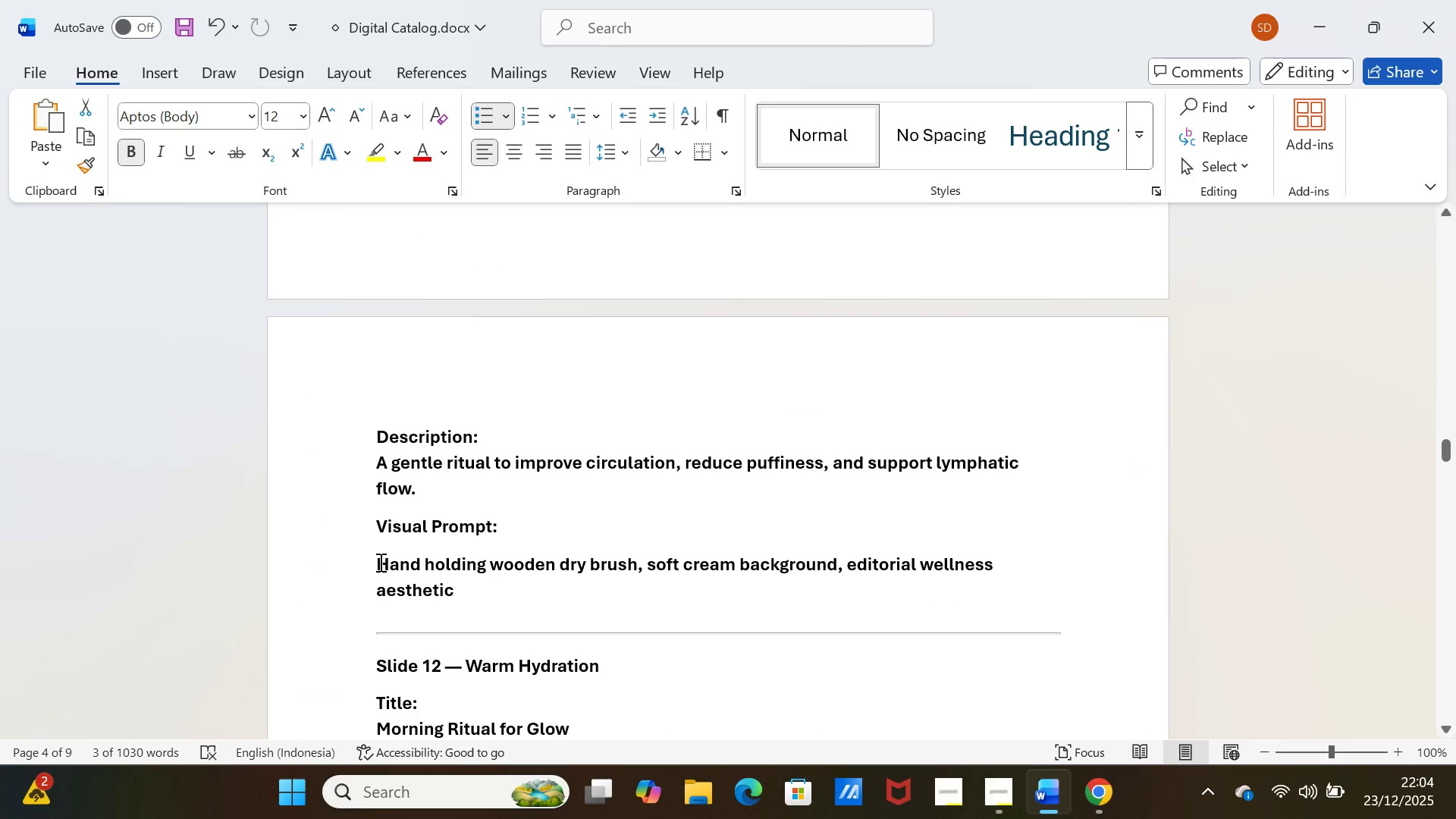 
left_click_drag(start_coordinate=[378, 562], to_coordinate=[456, 584])
 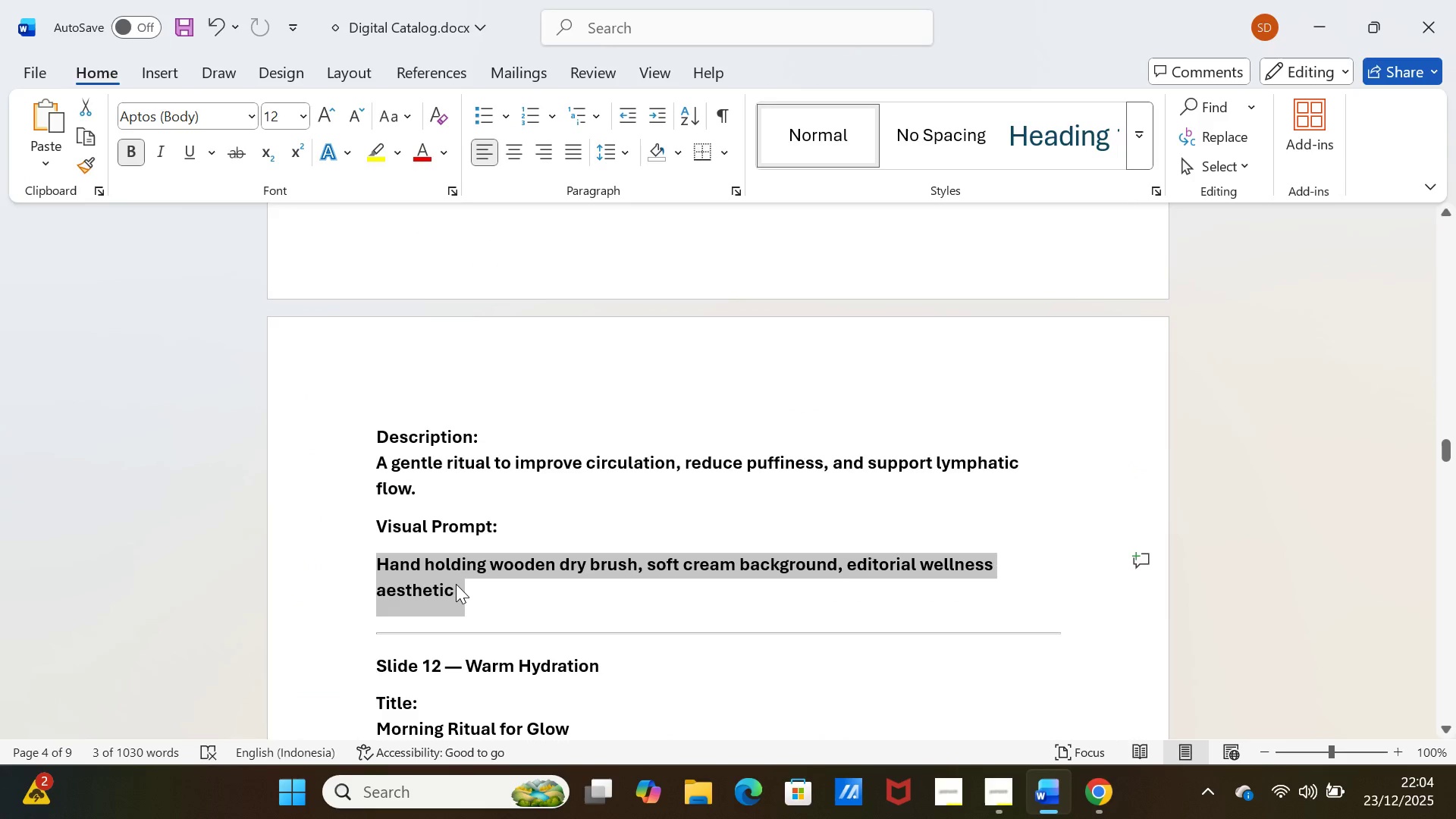 
key(Control+C)
 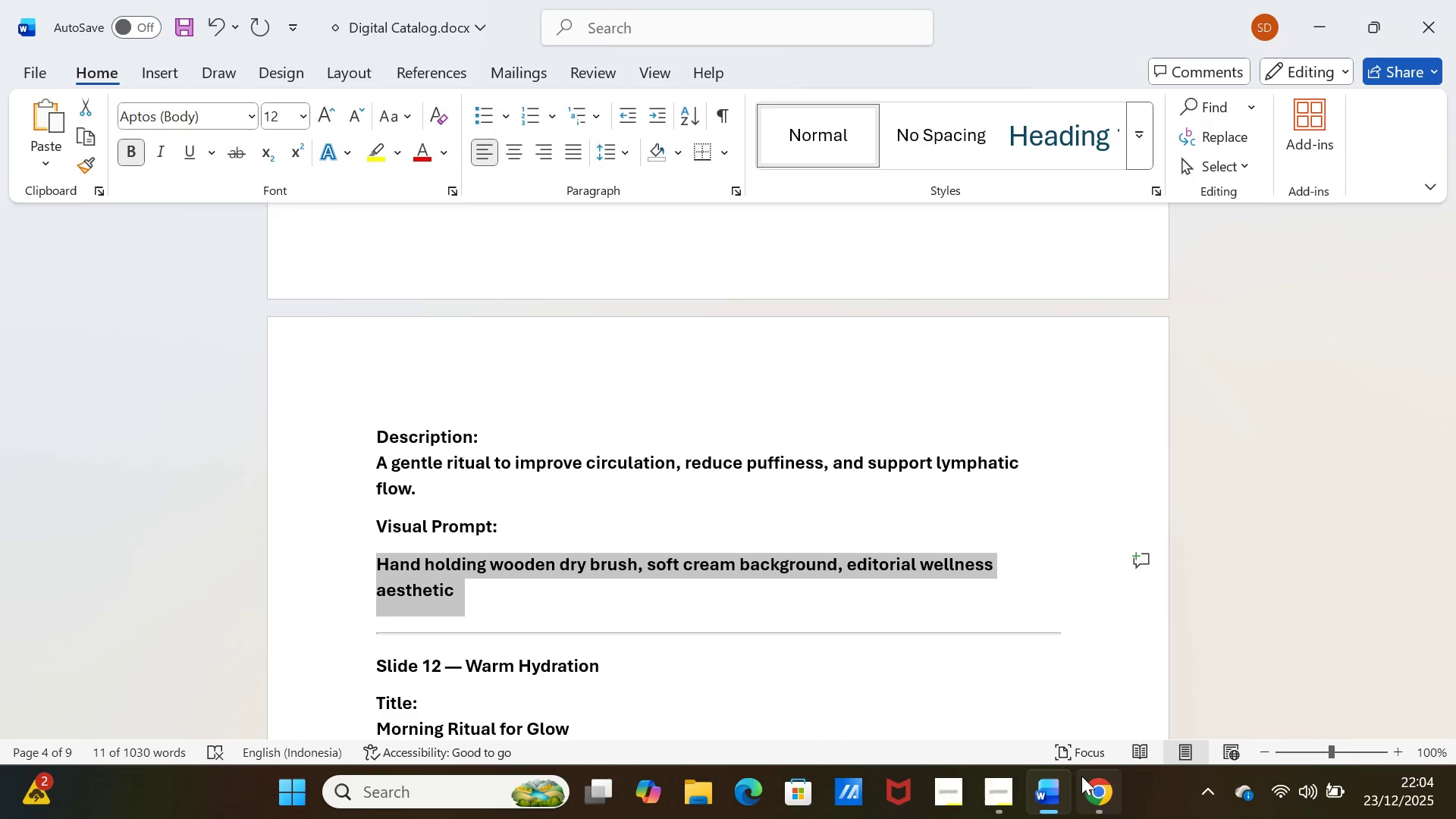 
left_click([1086, 777])
 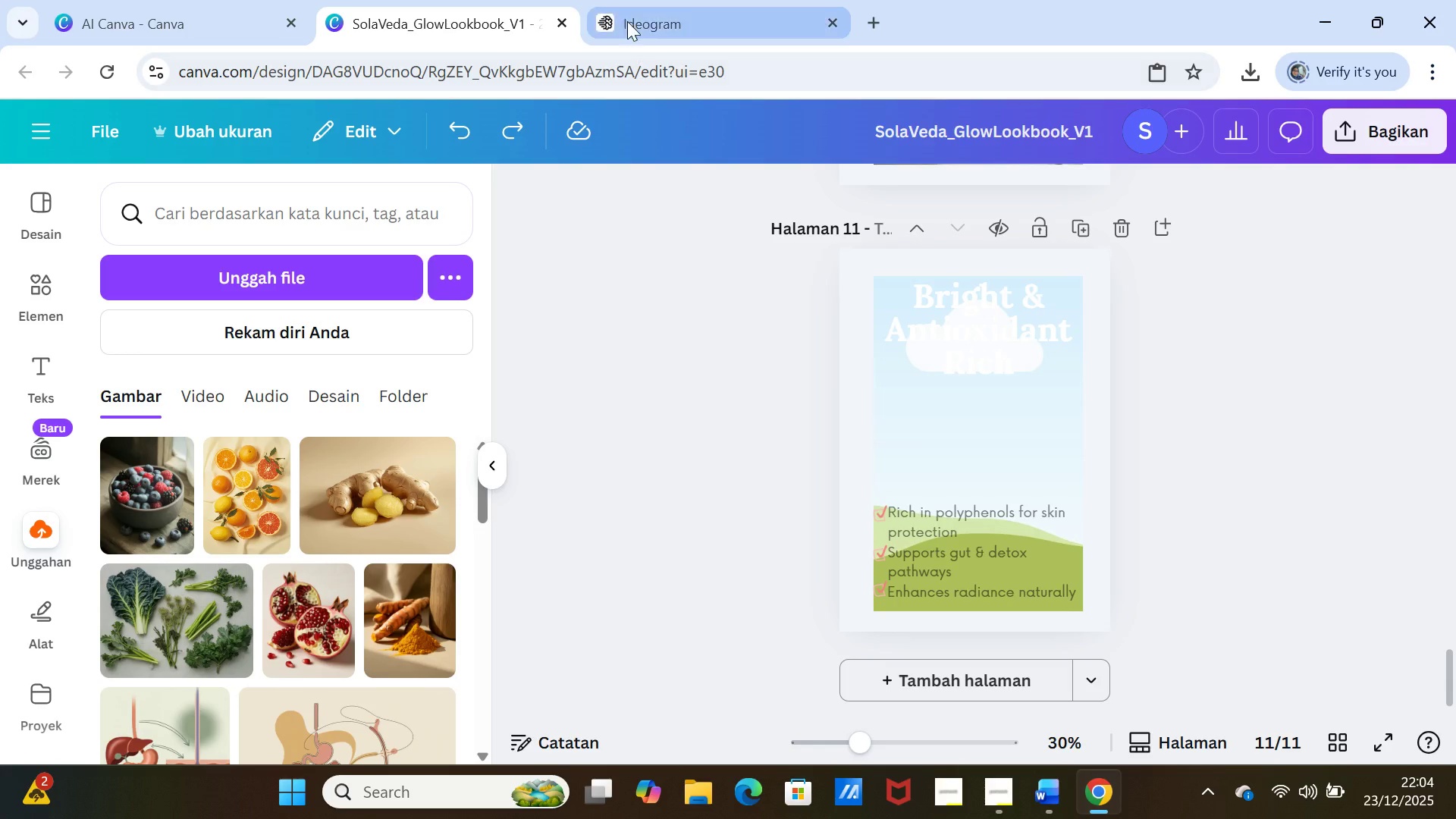 
left_click([627, 14])
 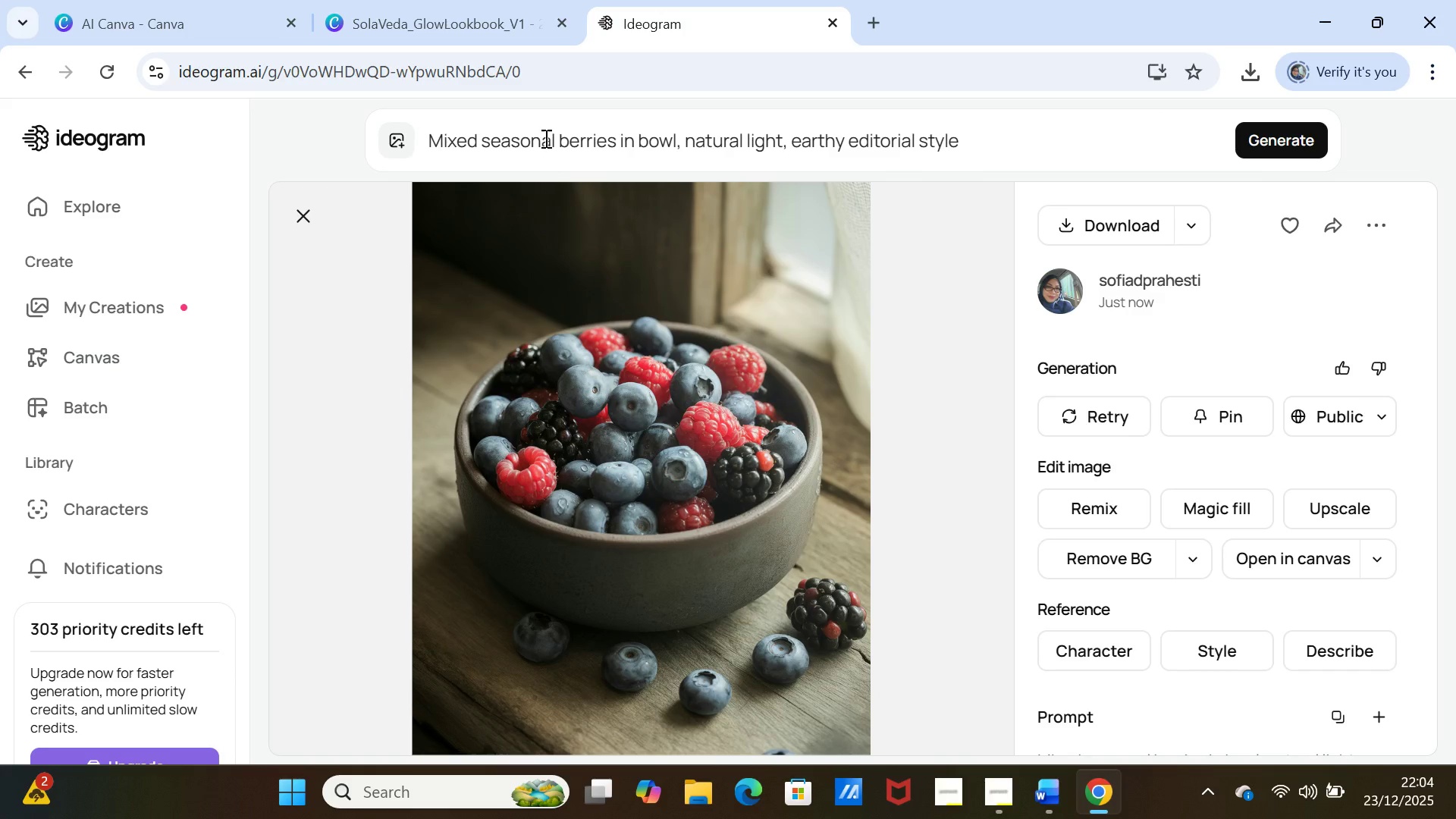 
left_click([548, 134])
 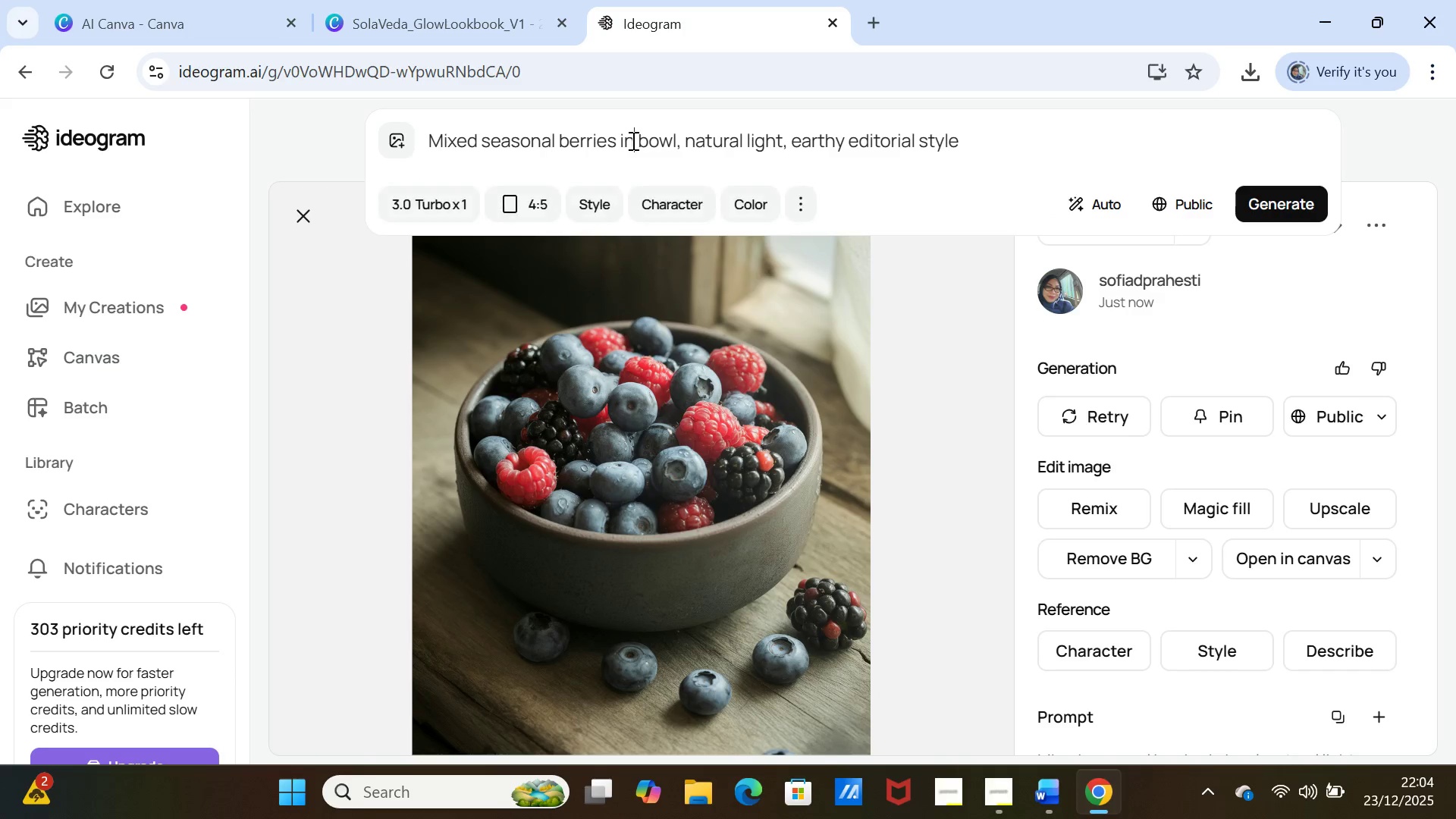 
double_click([632, 140])
 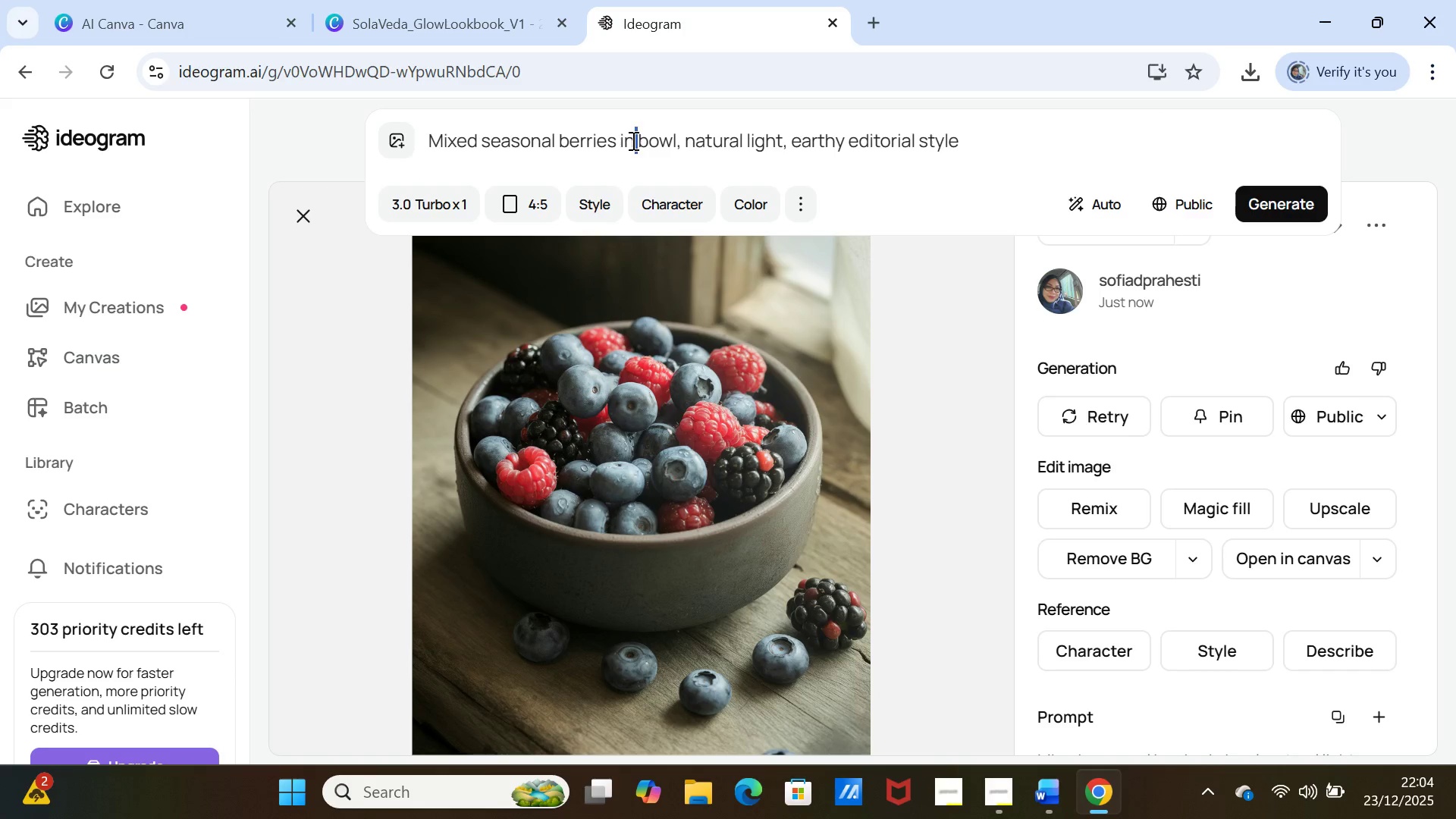 
triple_click([632, 140])
 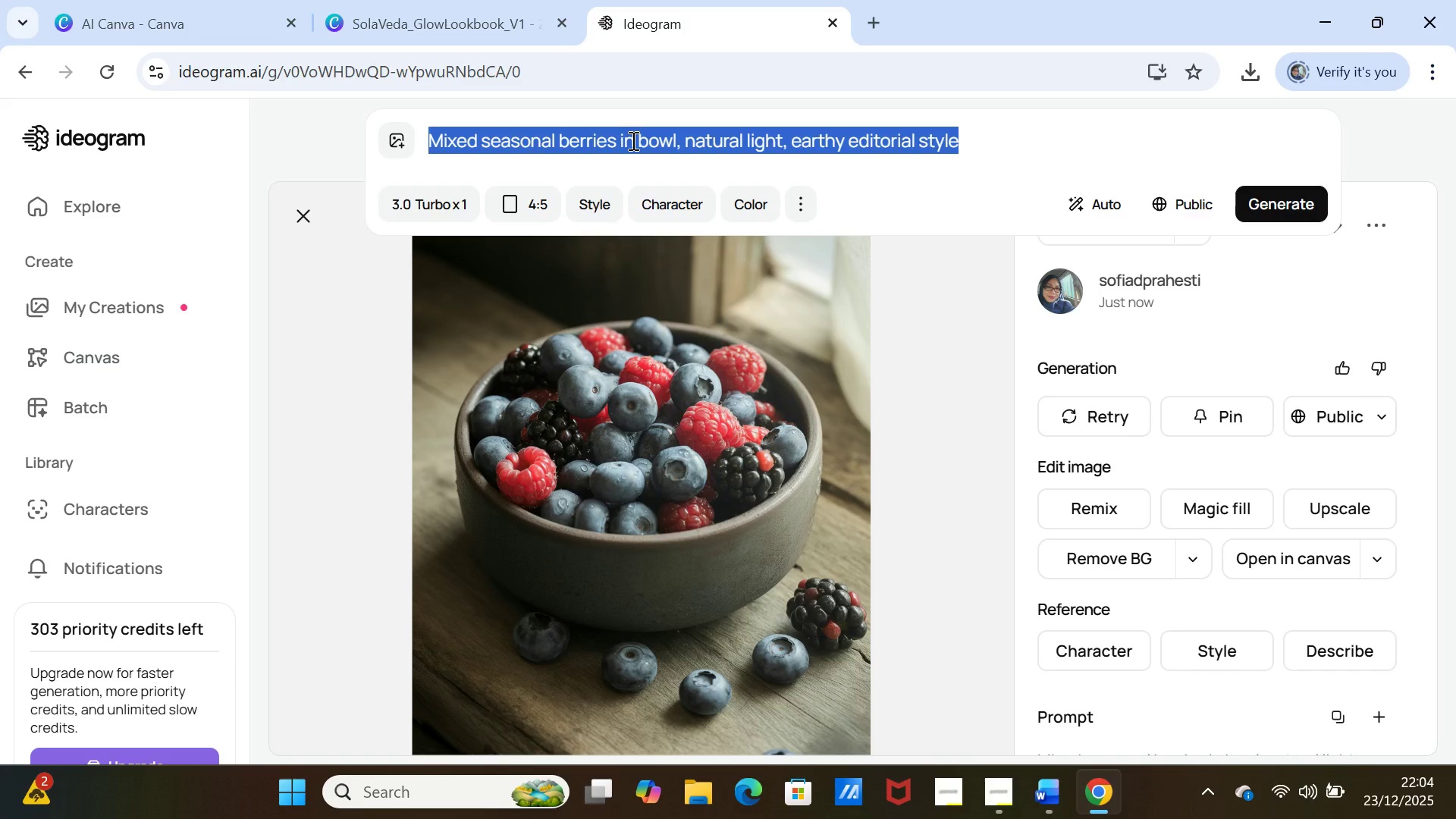 
key(Control+V)
 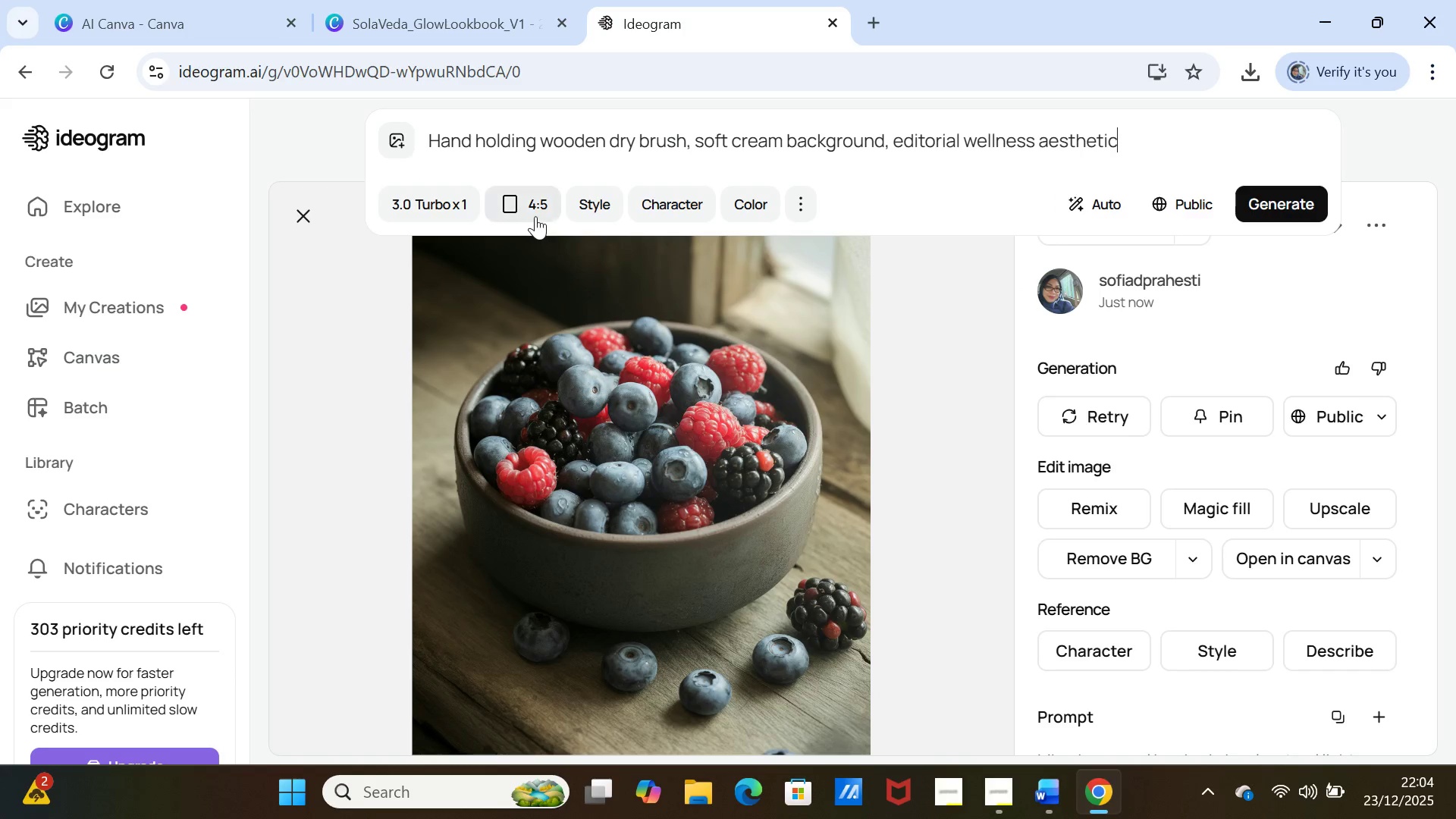 
left_click([1265, 197])
 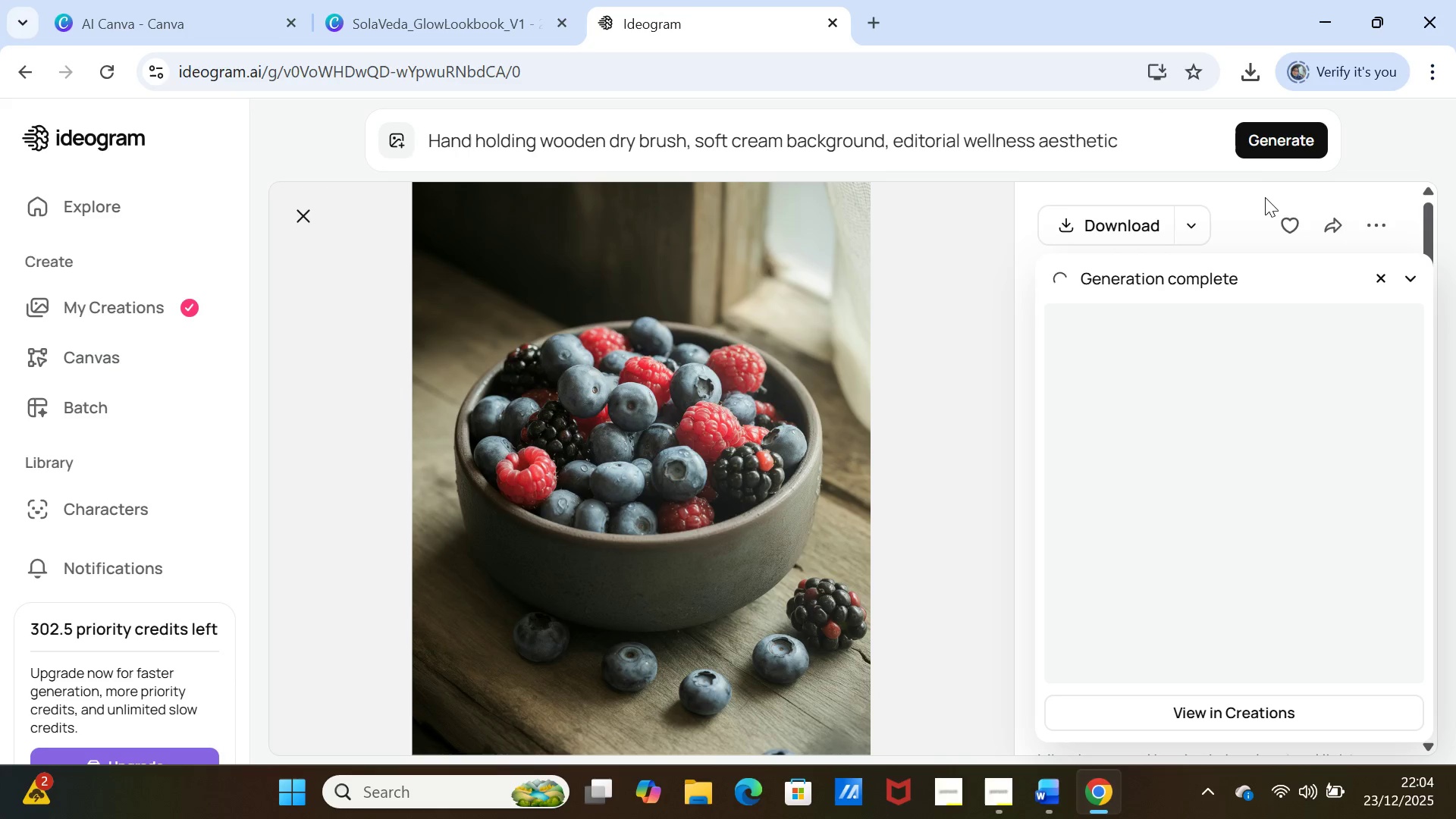 
wait(18.31)
 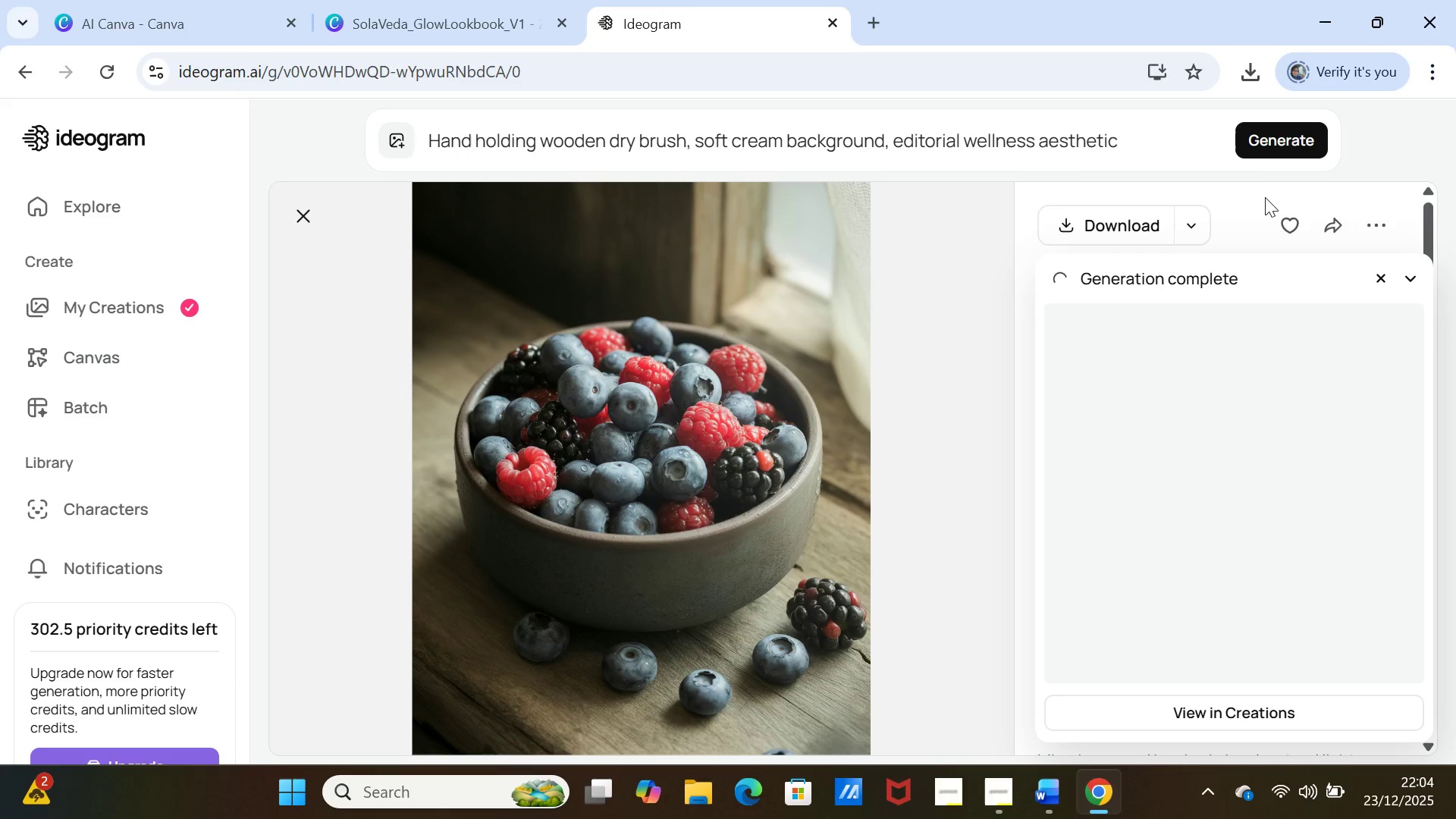 
left_click([182, 25])
 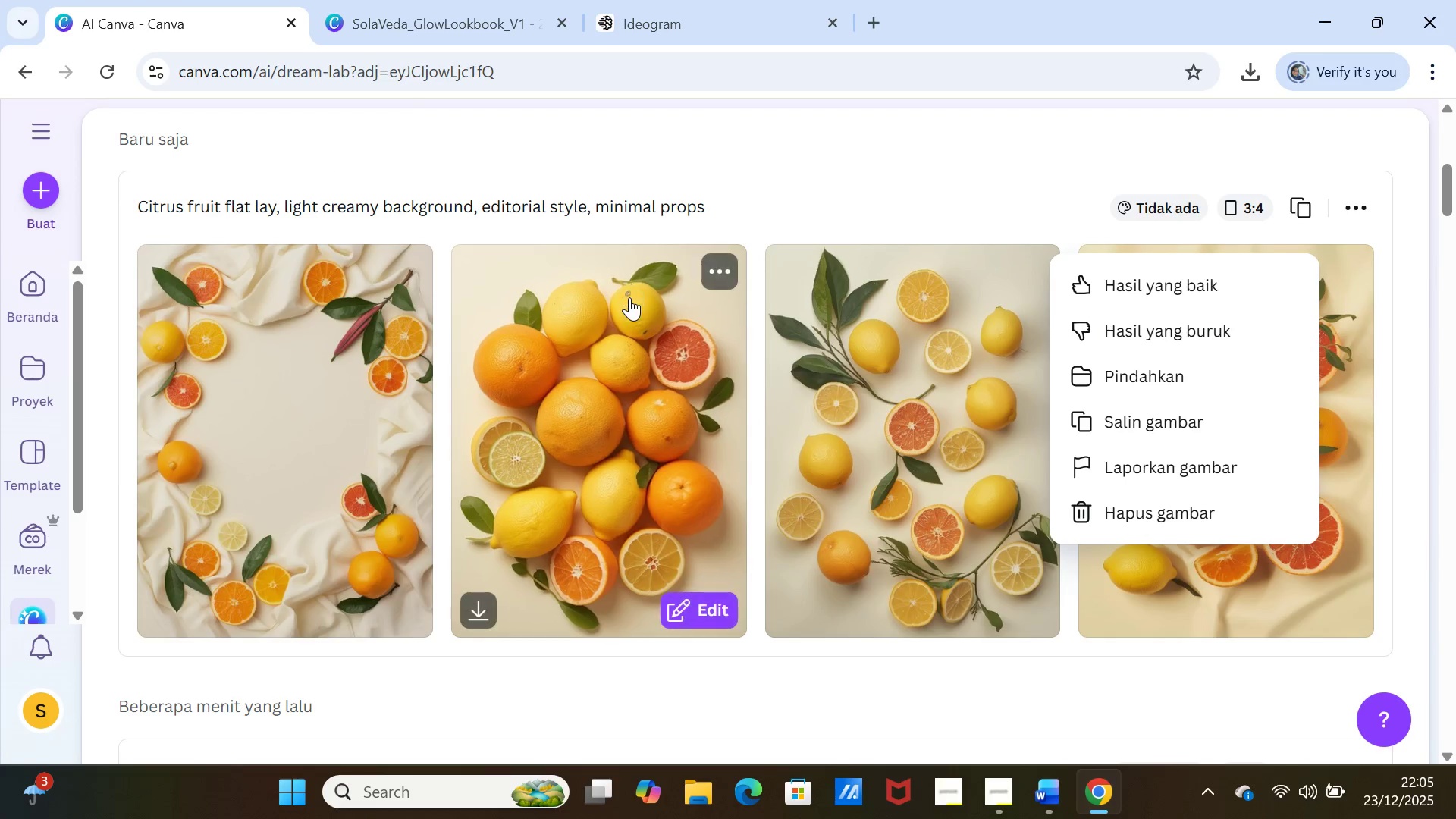 
left_click([626, 369])
 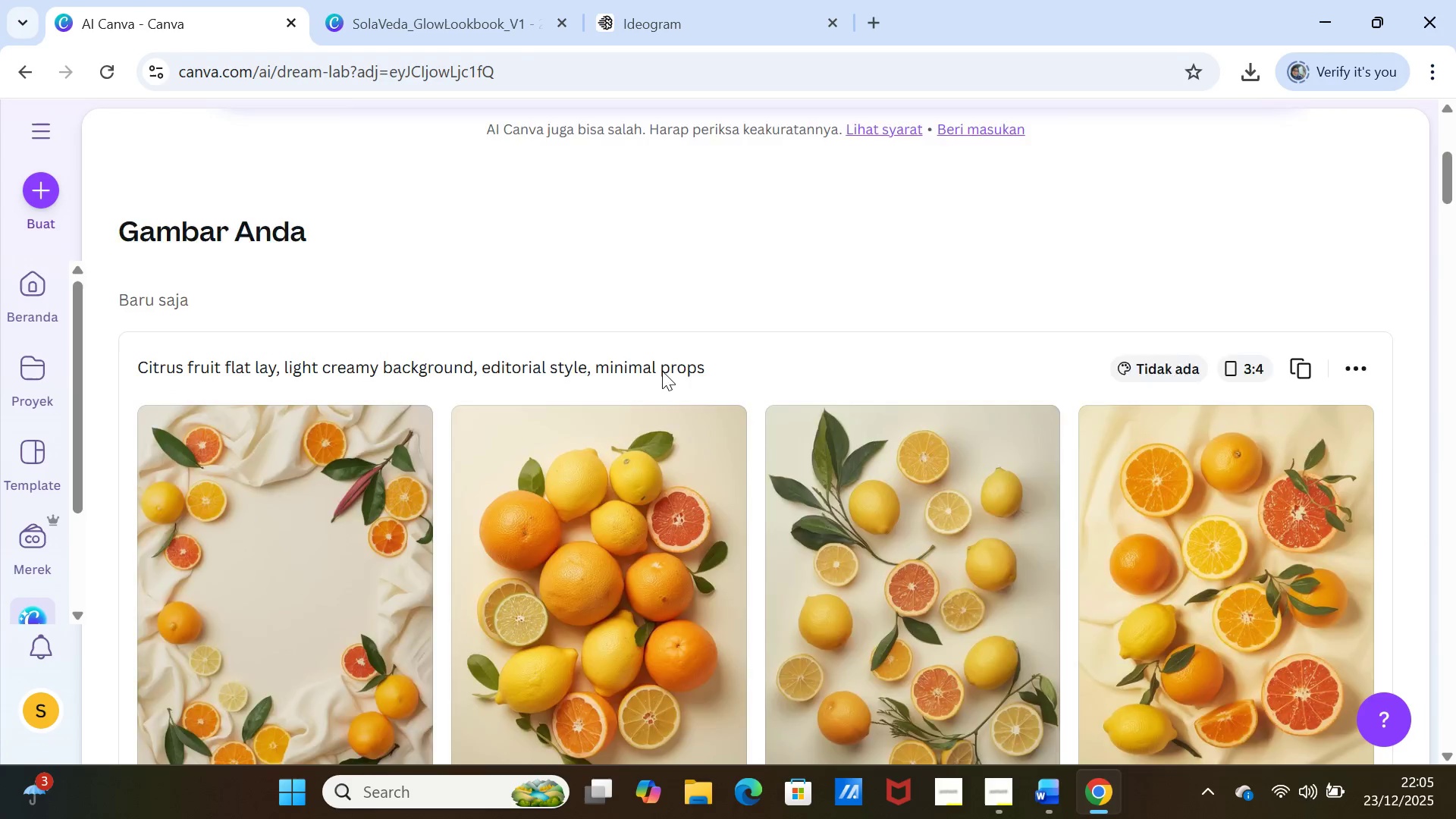 
scroll: coordinate [611, 262], scroll_direction: up, amount: 9.0
 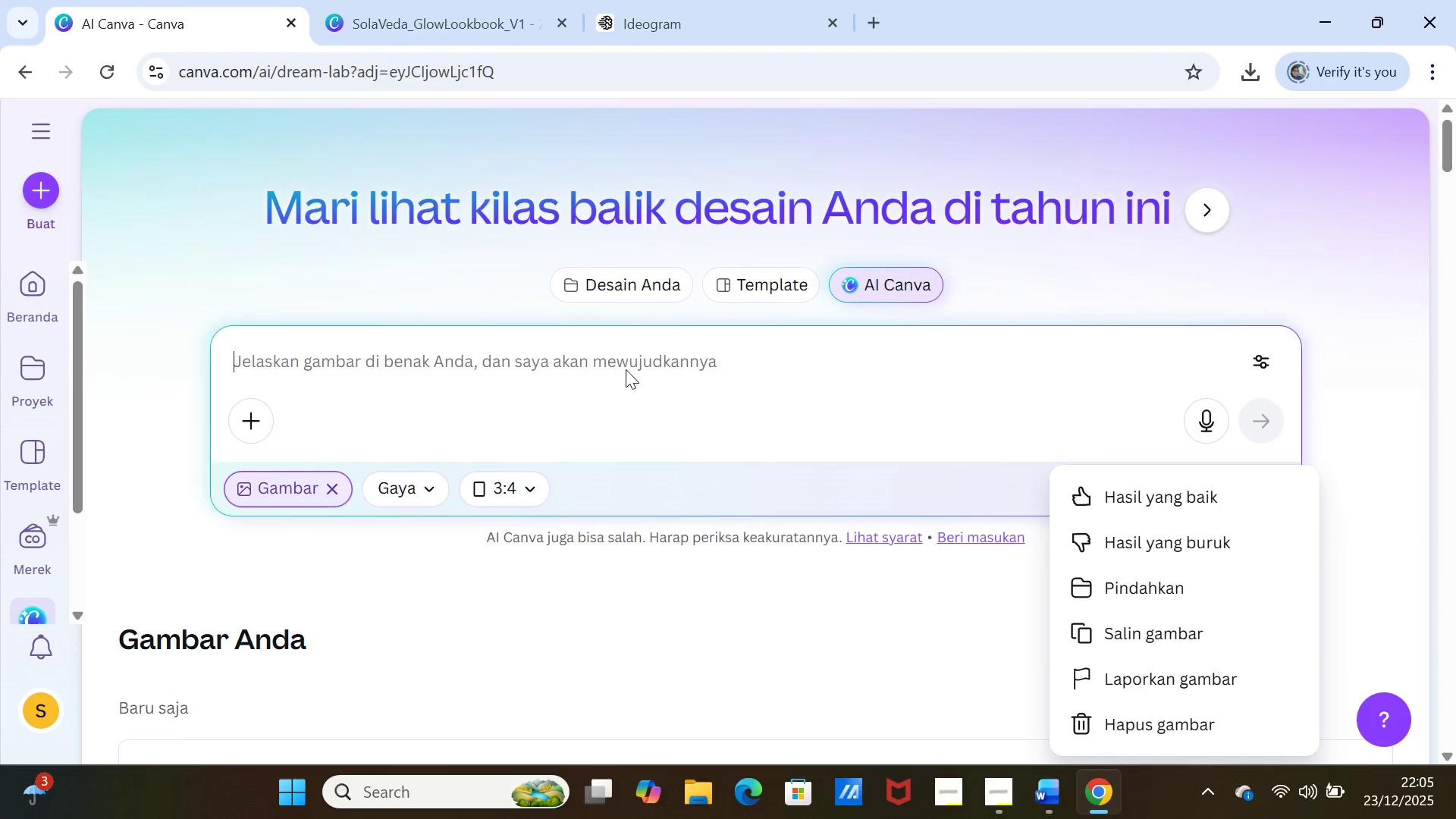 
left_click([662, 370])
 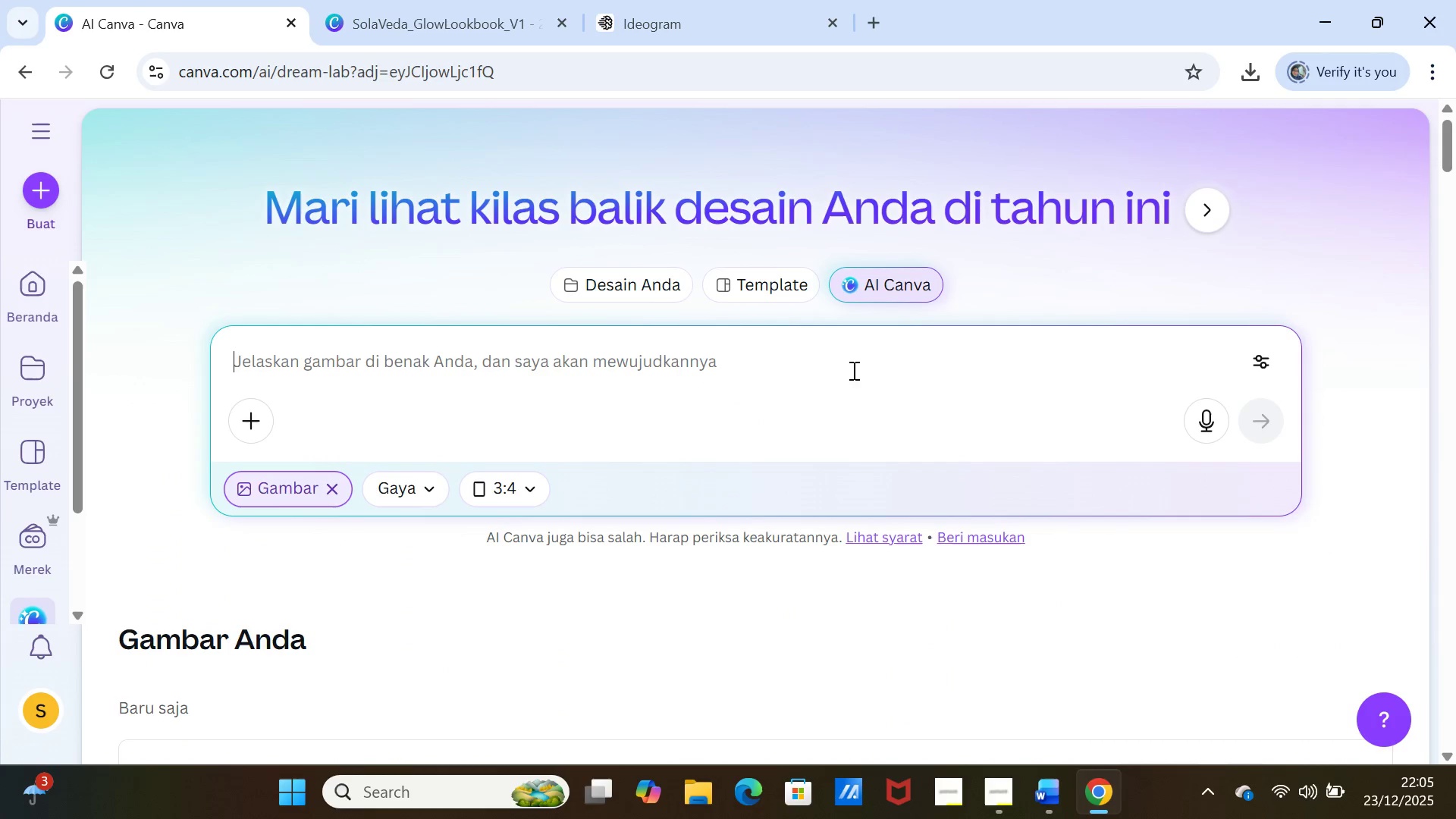 
scroll: coordinate [662, 370], scroll_direction: up, amount: 5.0
 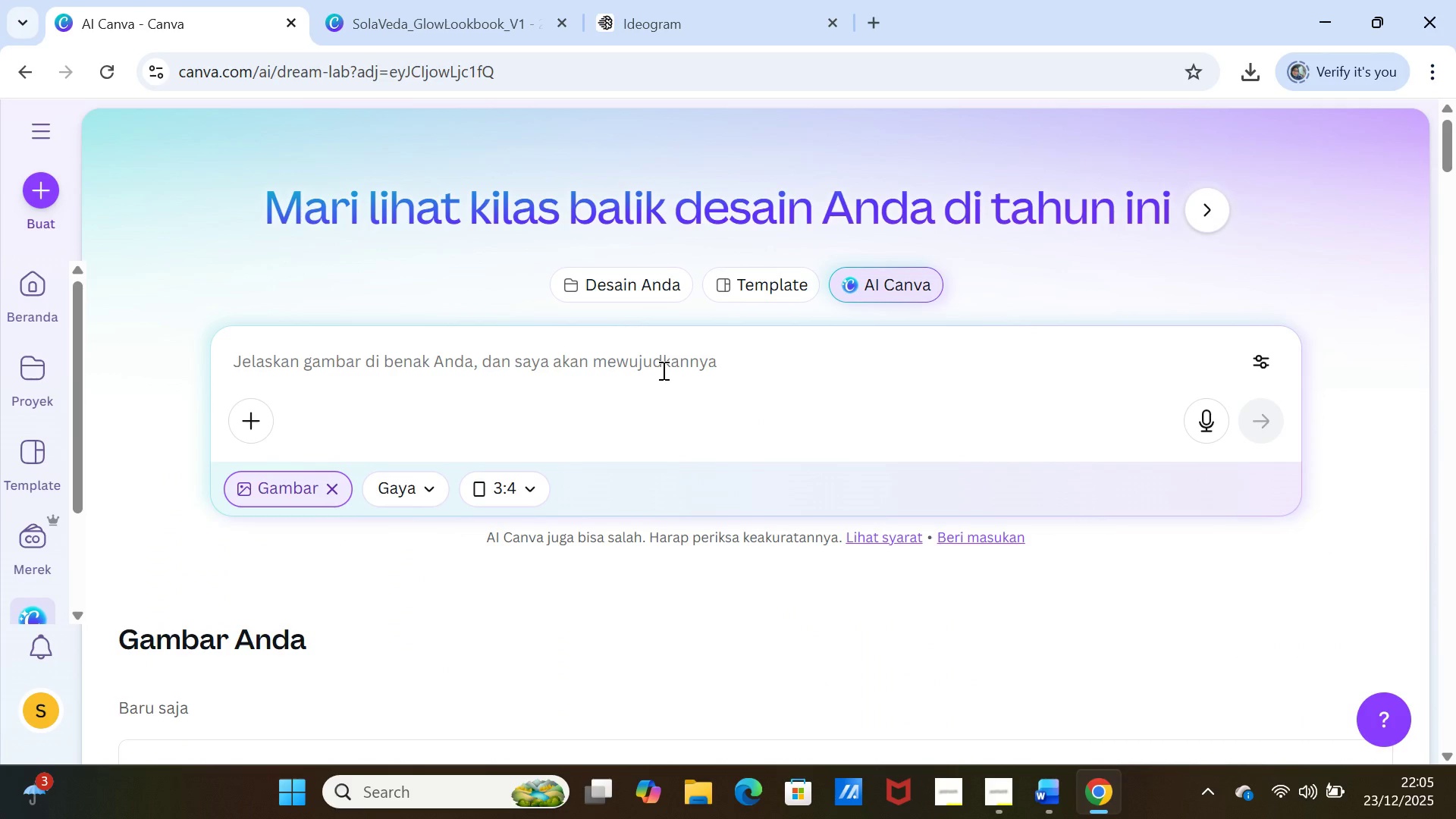 
key(Control+V)
 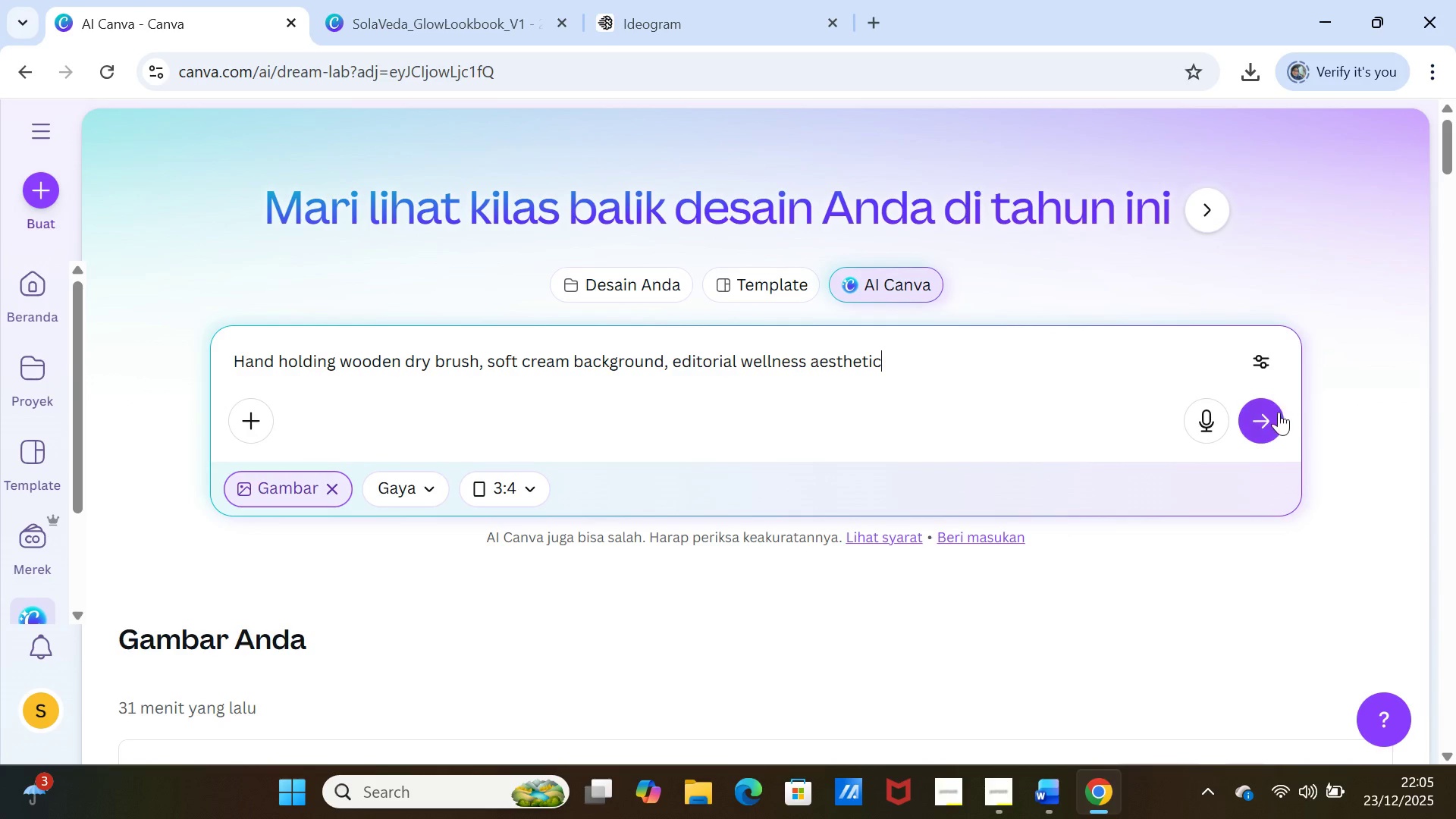 
left_click([1271, 415])
 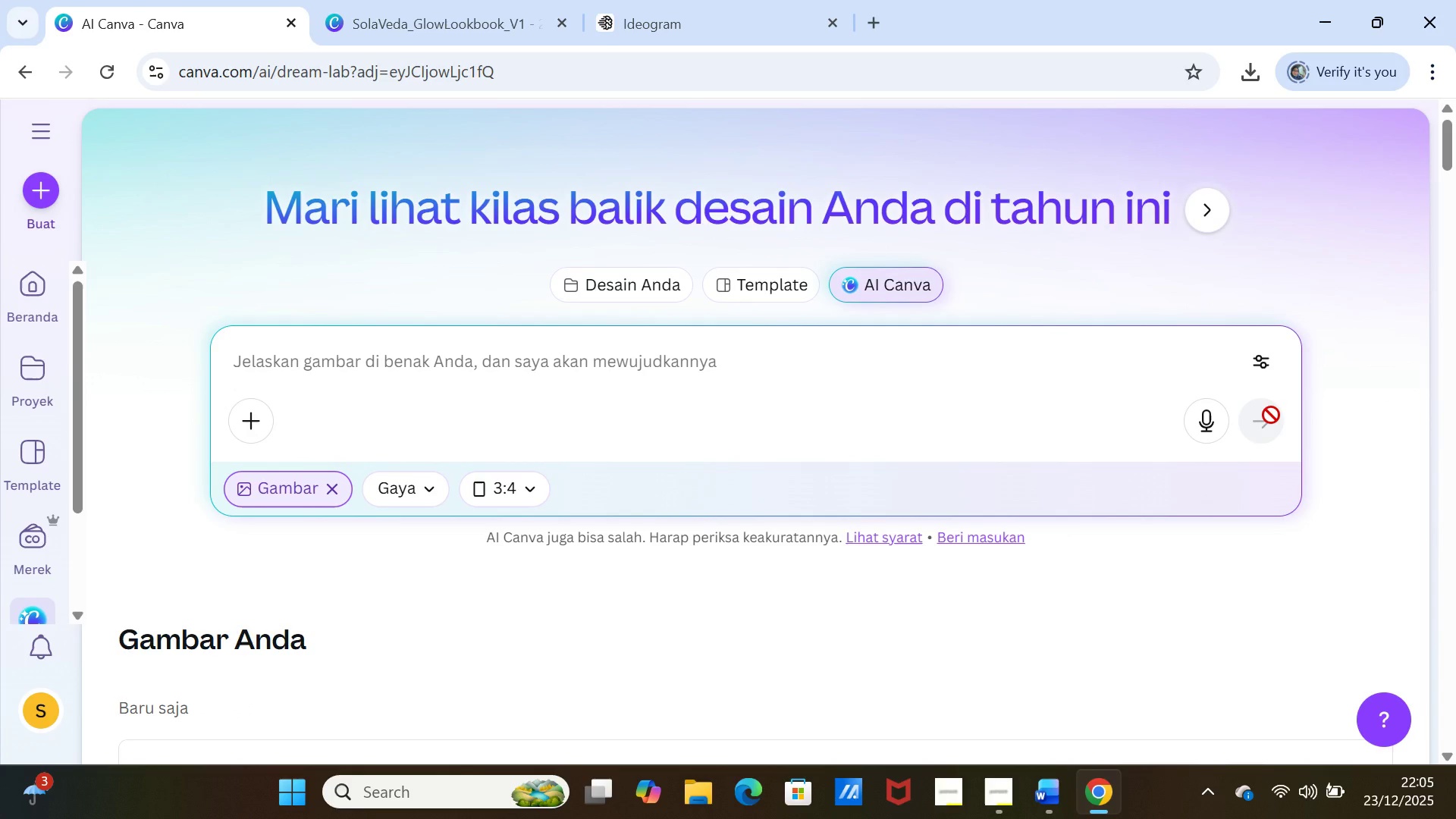 
wait(6.61)
 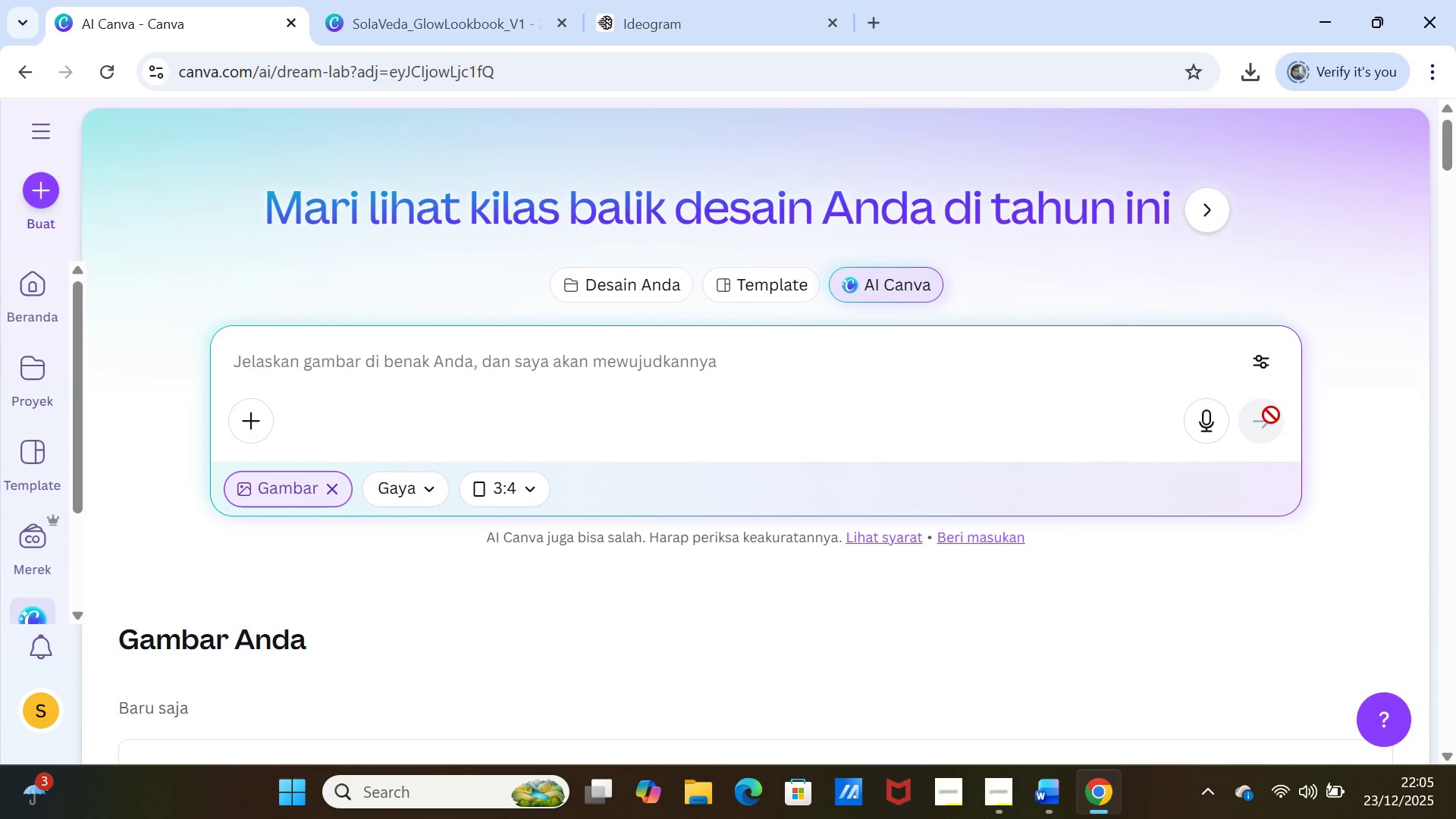 
scroll: coordinate [1031, 482], scroll_direction: down, amount: 7.0
 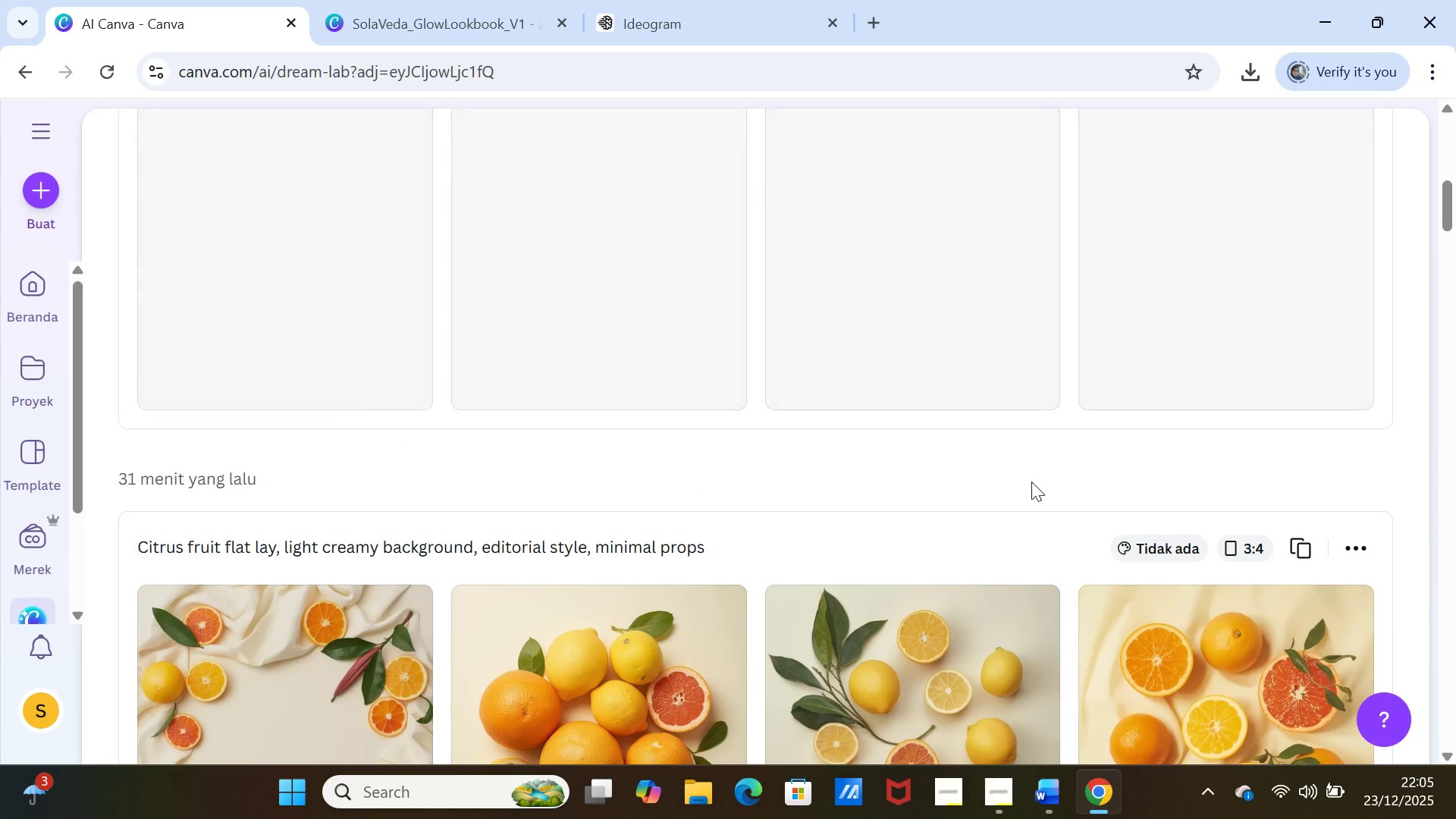 
scroll: coordinate [869, 391], scroll_direction: up, amount: 2.0
 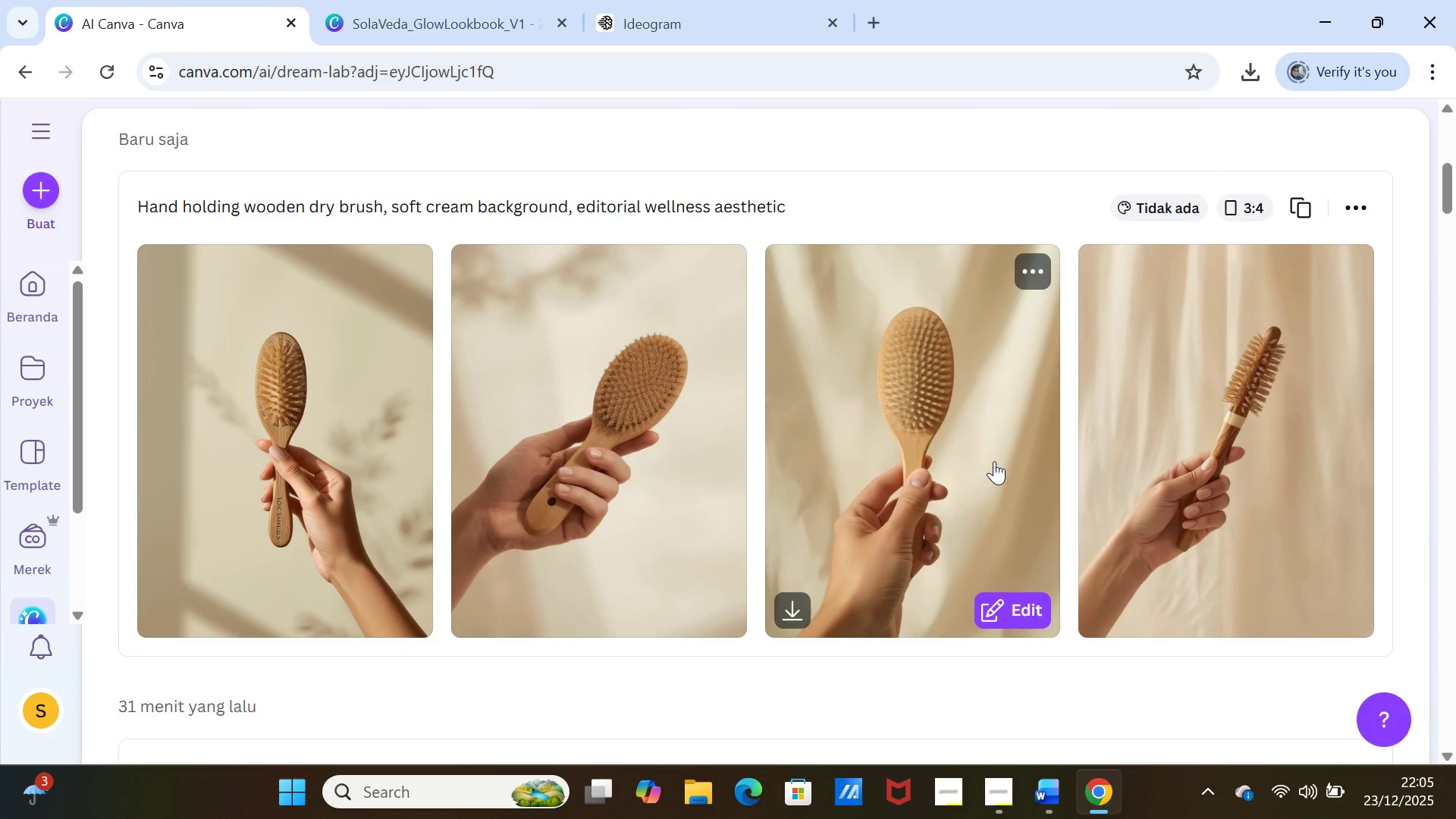 
wait(8.94)
 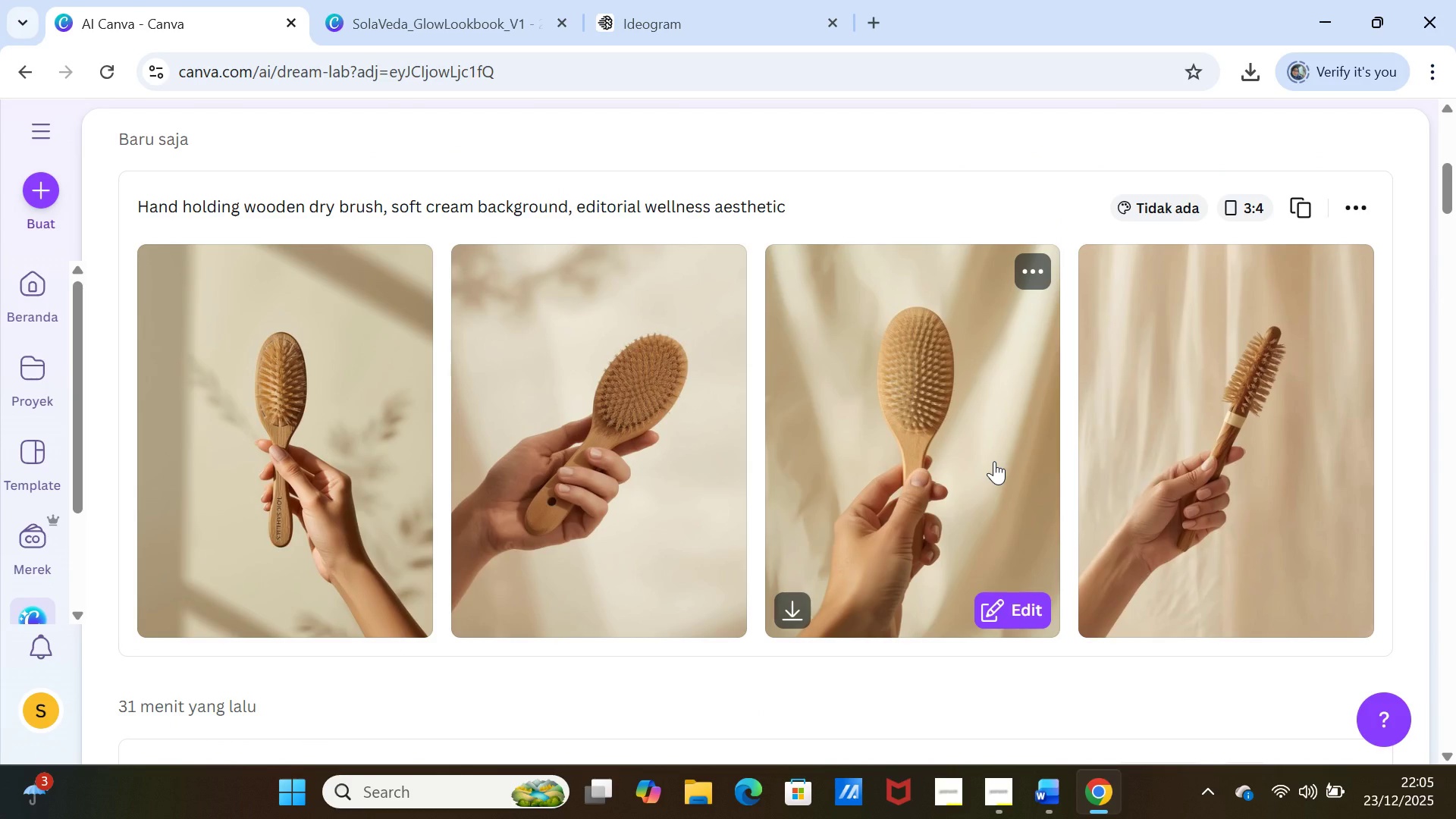 
left_click([709, 271])
 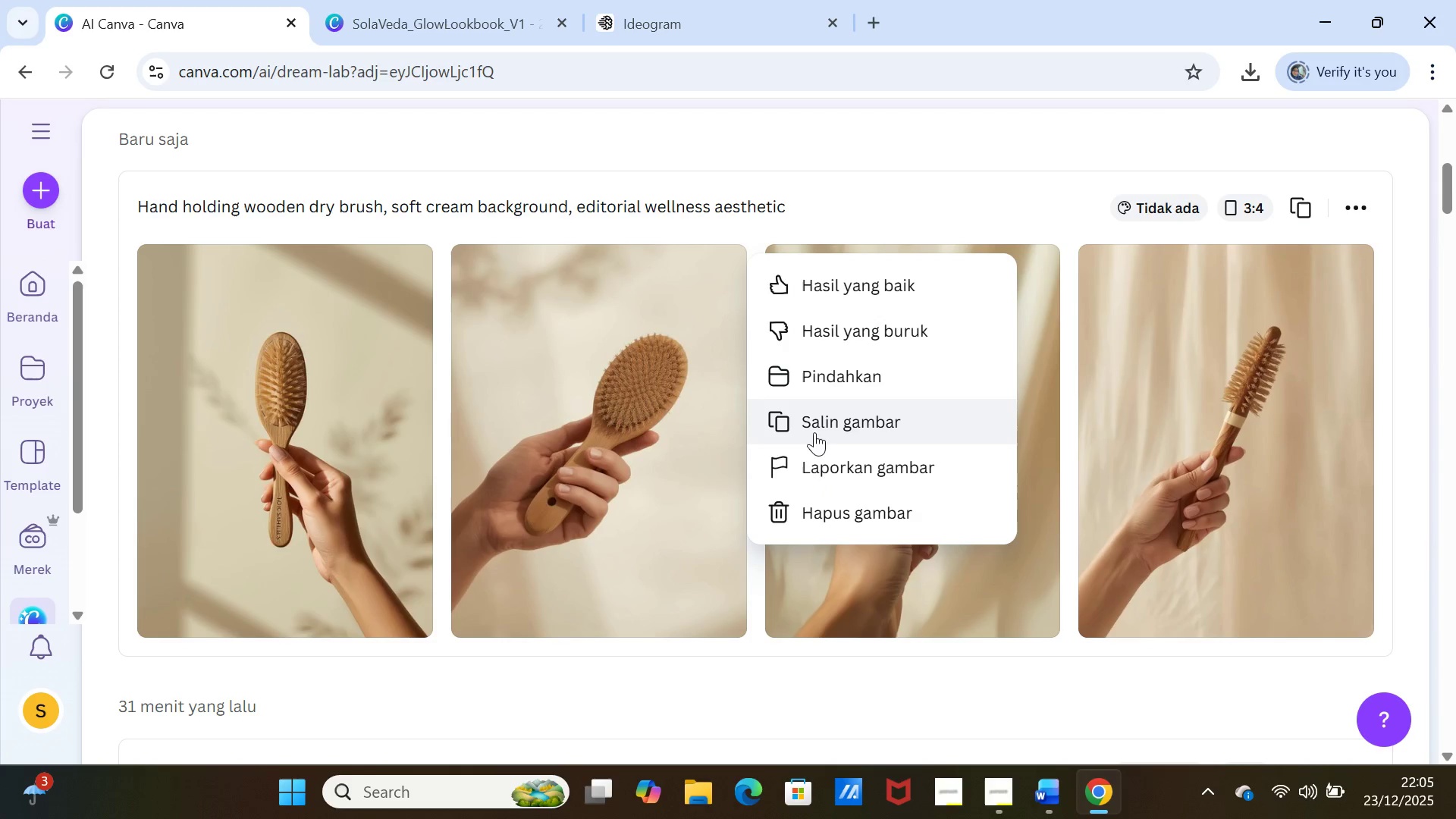 
left_click([824, 422])
 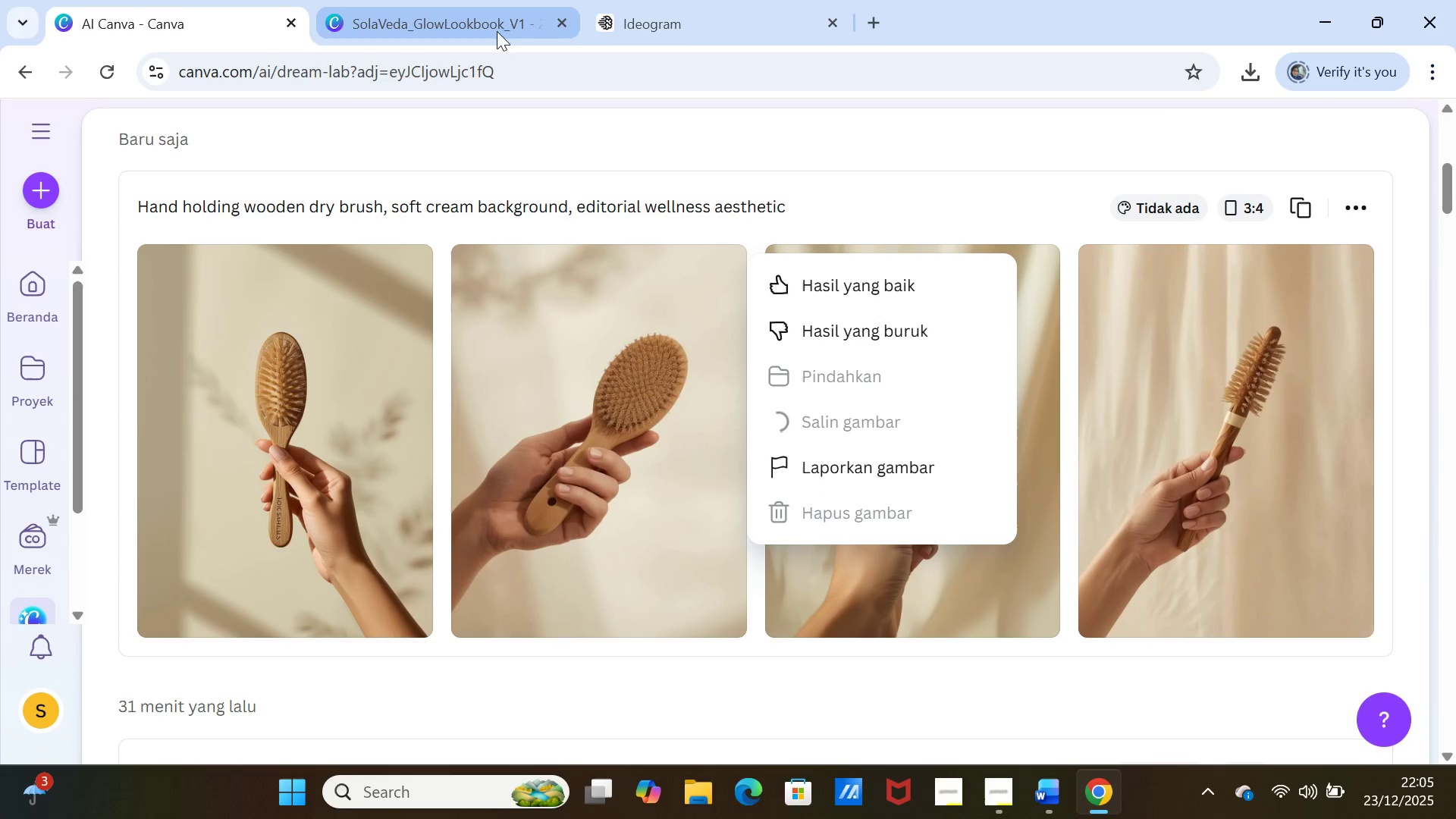 
left_click([476, 25])
 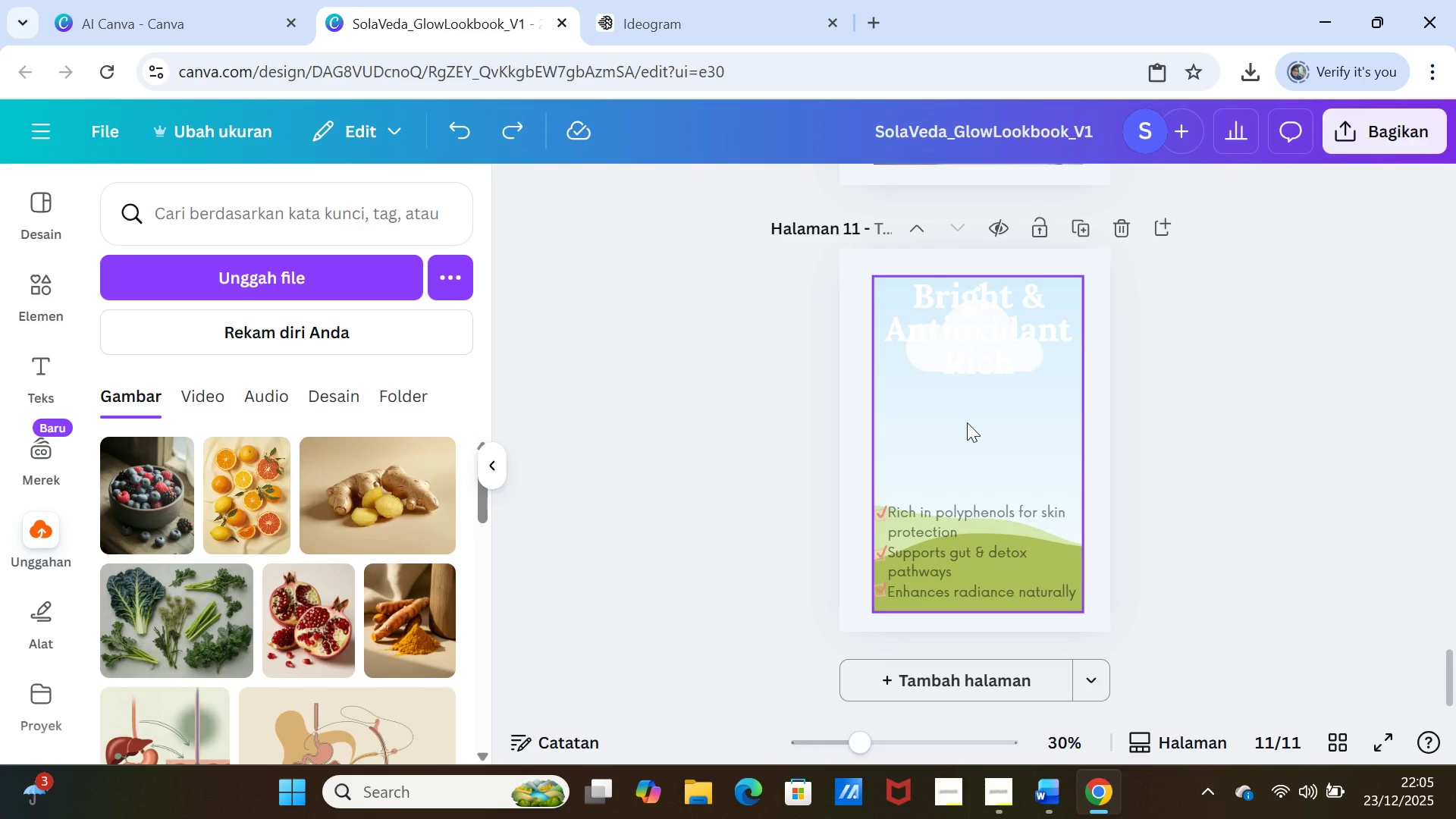 
right_click([967, 422])
 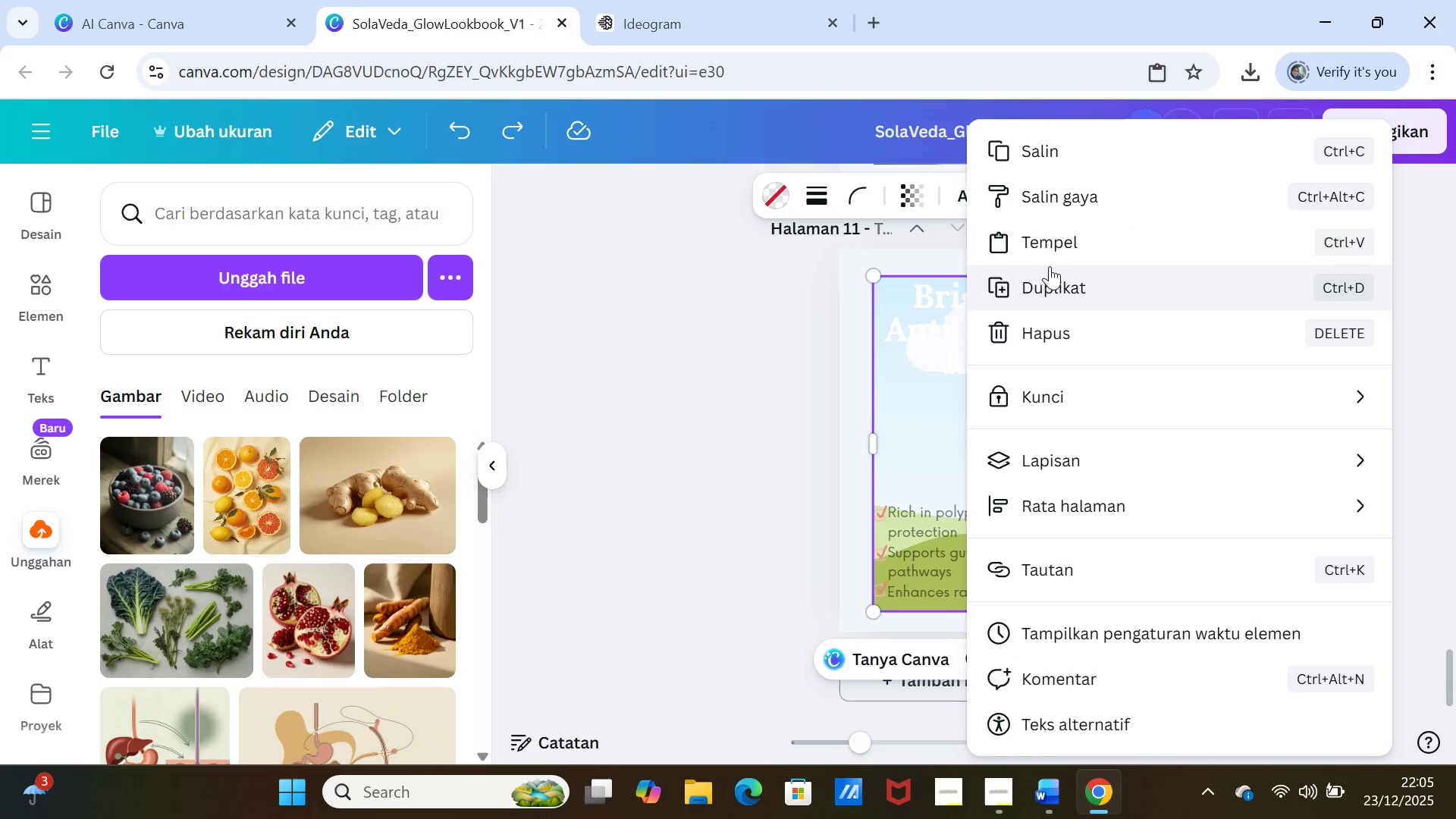 
left_click([1053, 239])
 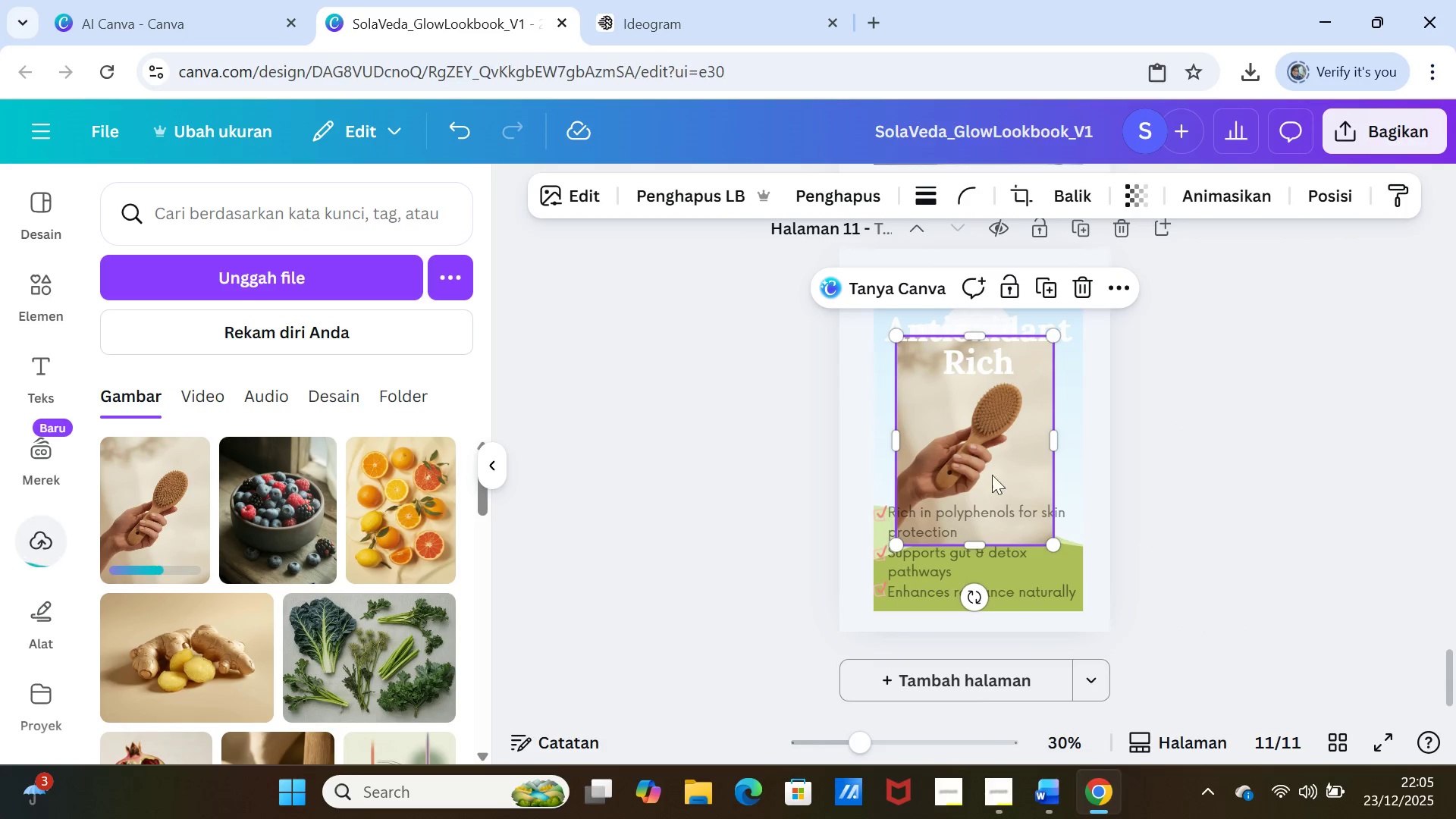 
left_click_drag(start_coordinate=[937, 423], to_coordinate=[939, 407])
 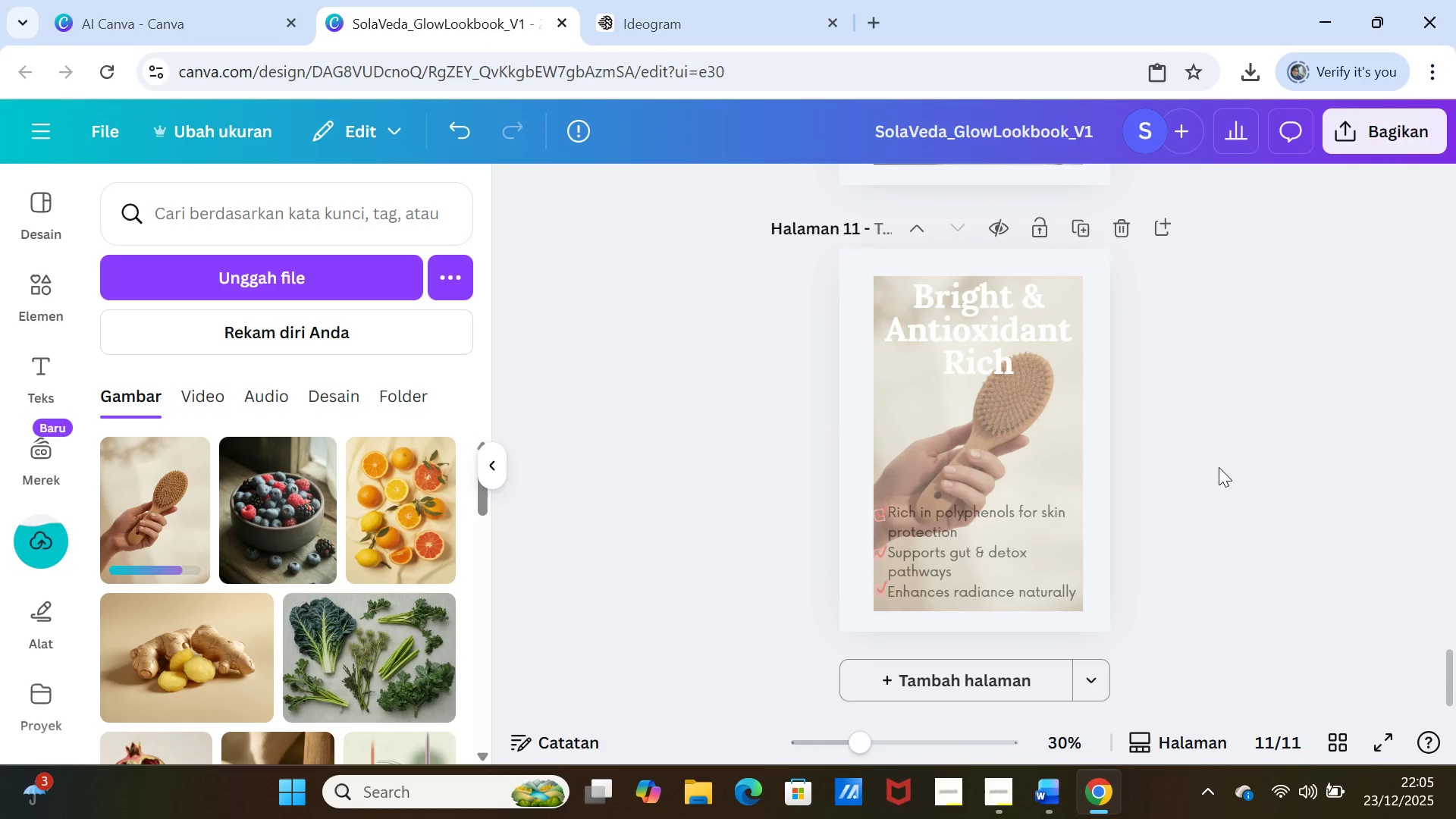 
left_click([1221, 467])
 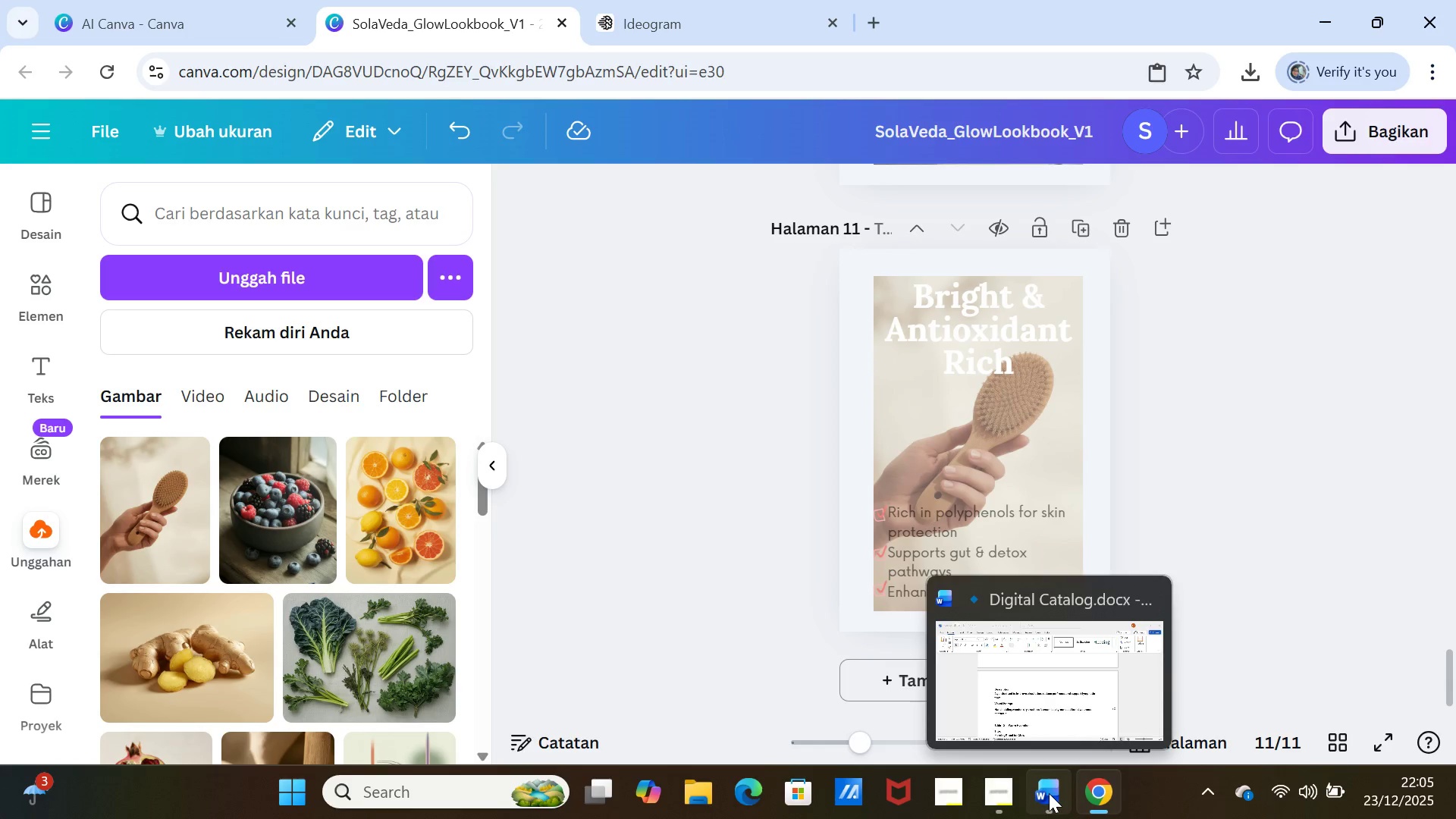 
left_click([1049, 793])
 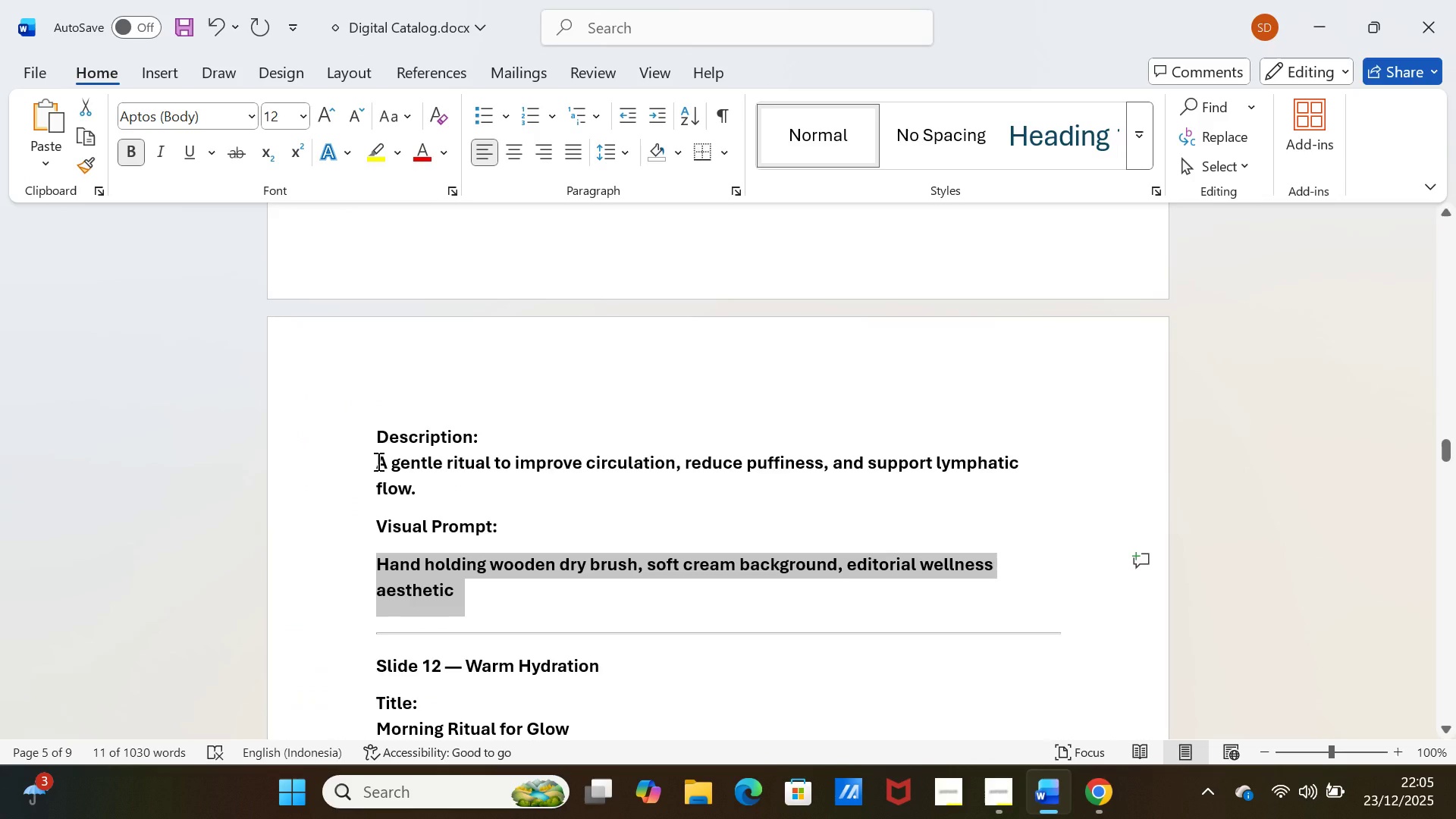 
scroll: coordinate [377, 462], scroll_direction: up, amount: 4.0
 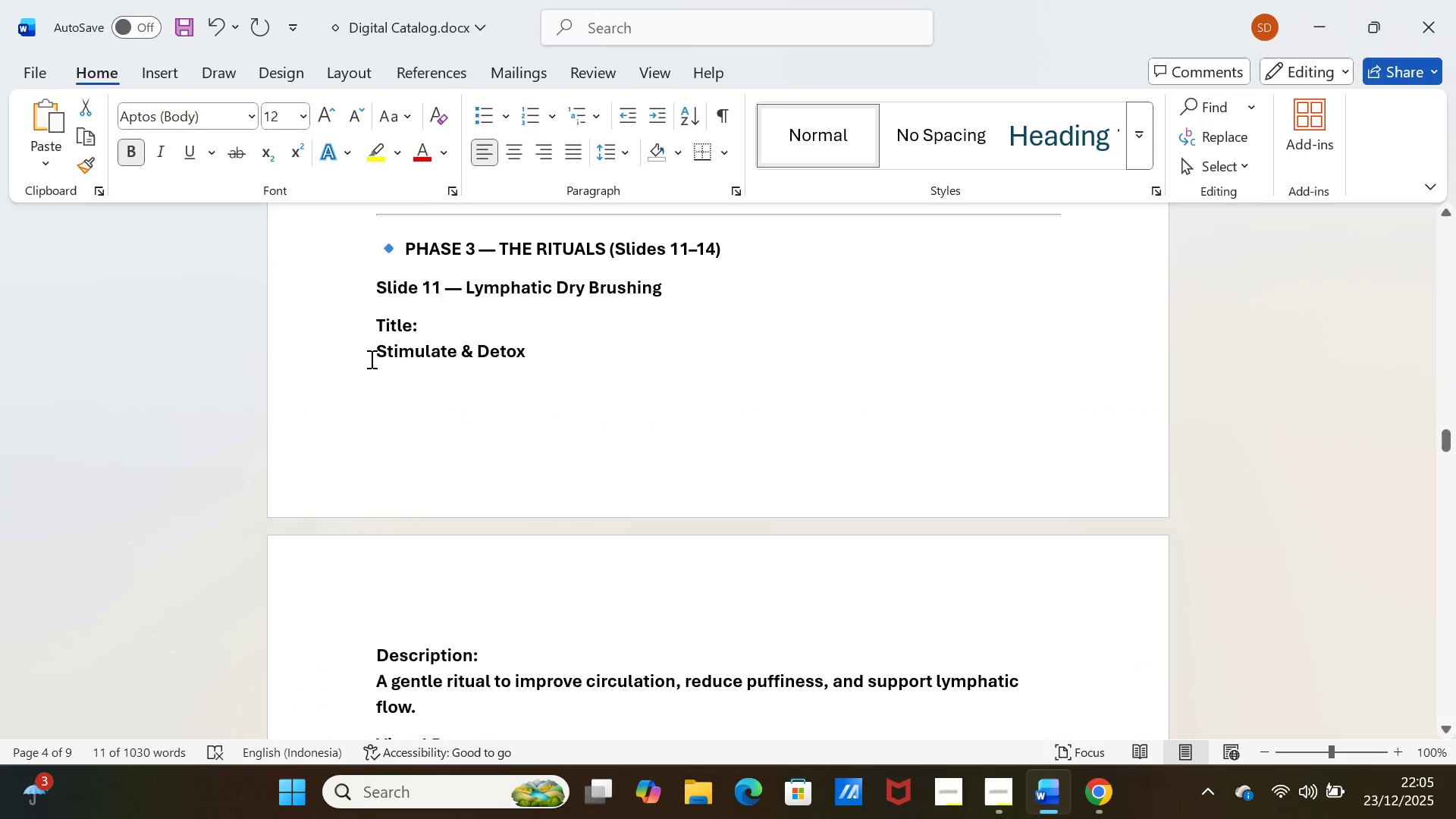 
left_click_drag(start_coordinate=[373, 353], to_coordinate=[532, 345])
 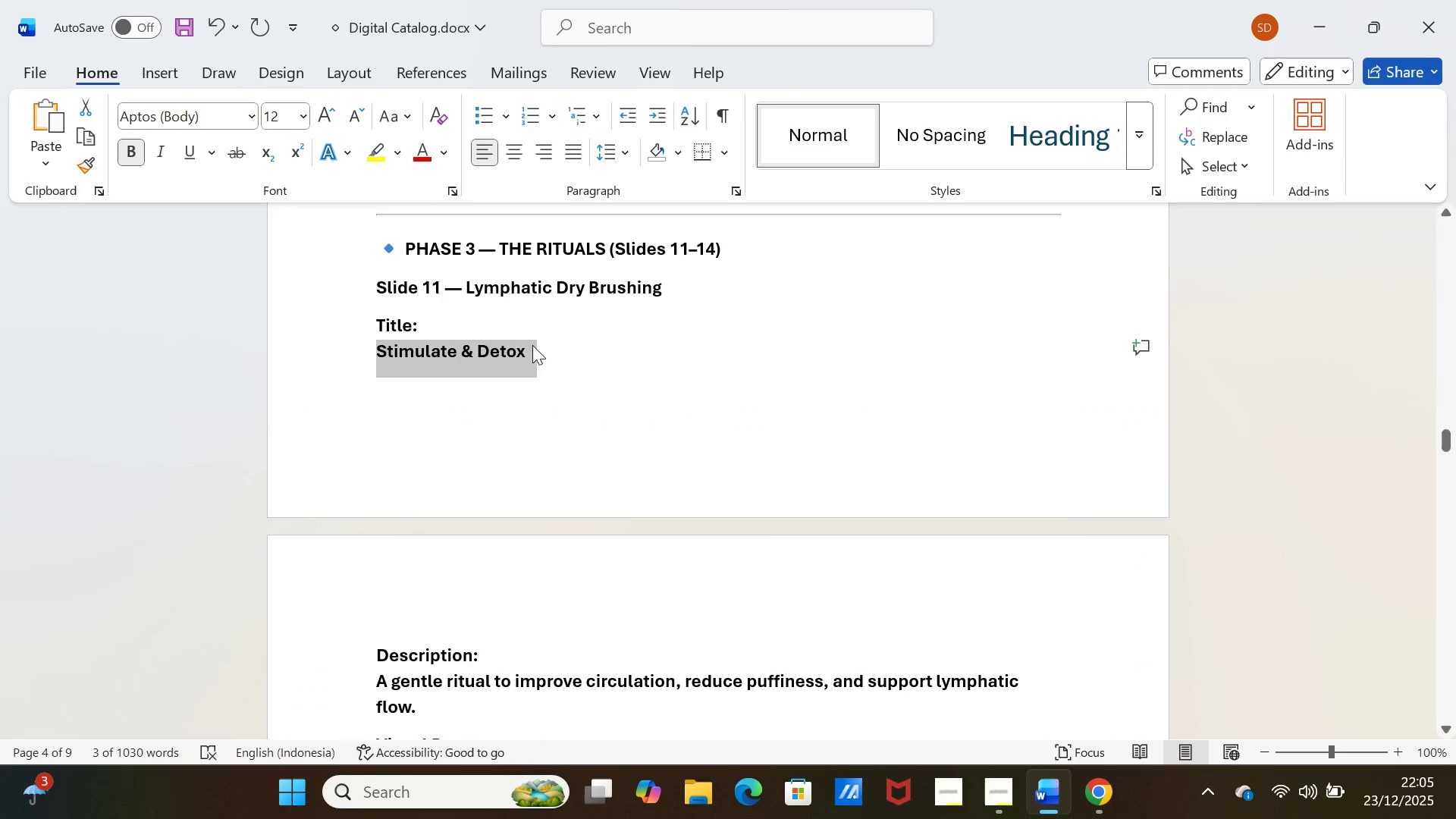 
key(Control+C)
 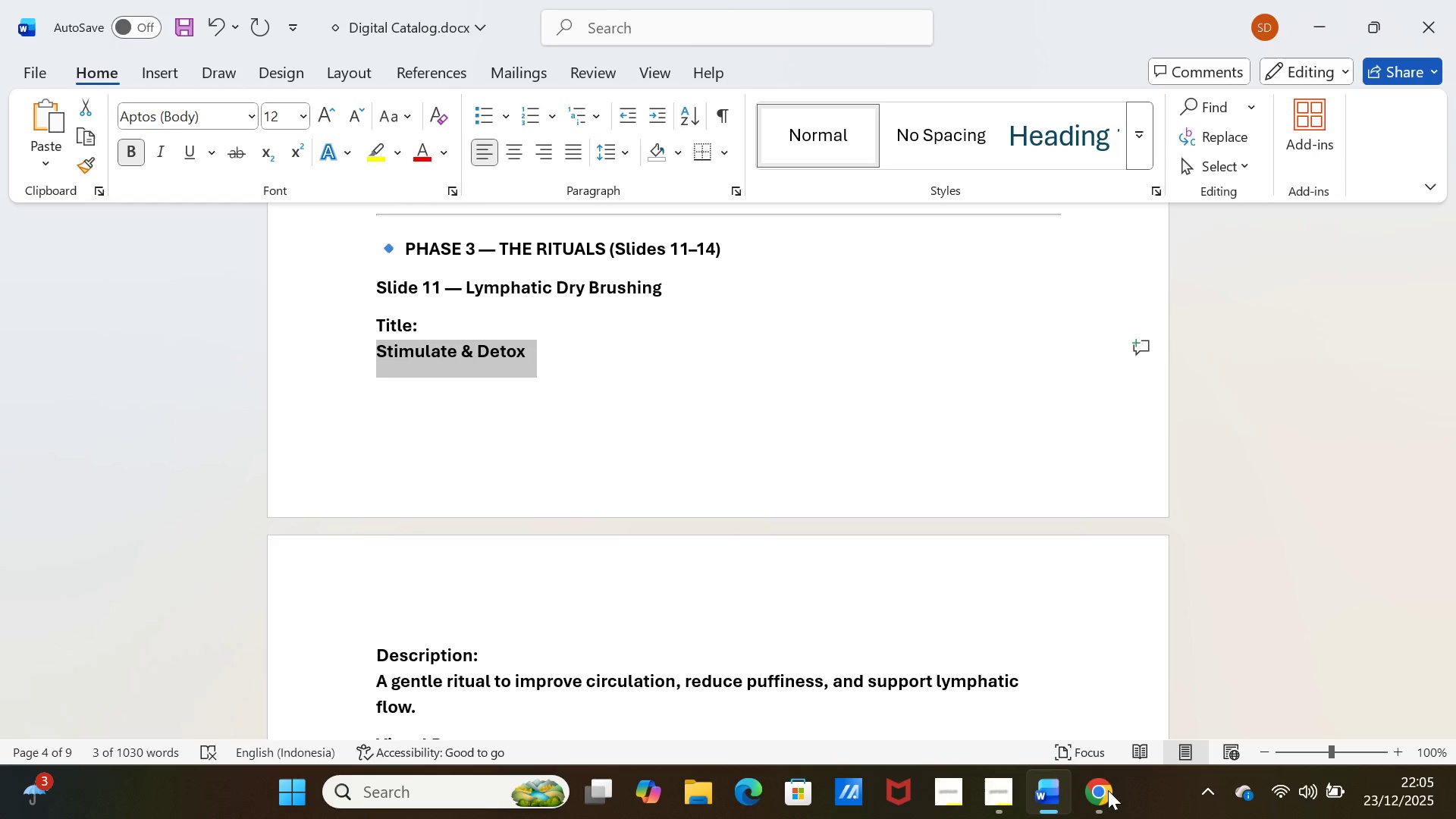 
left_click([1056, 782])
 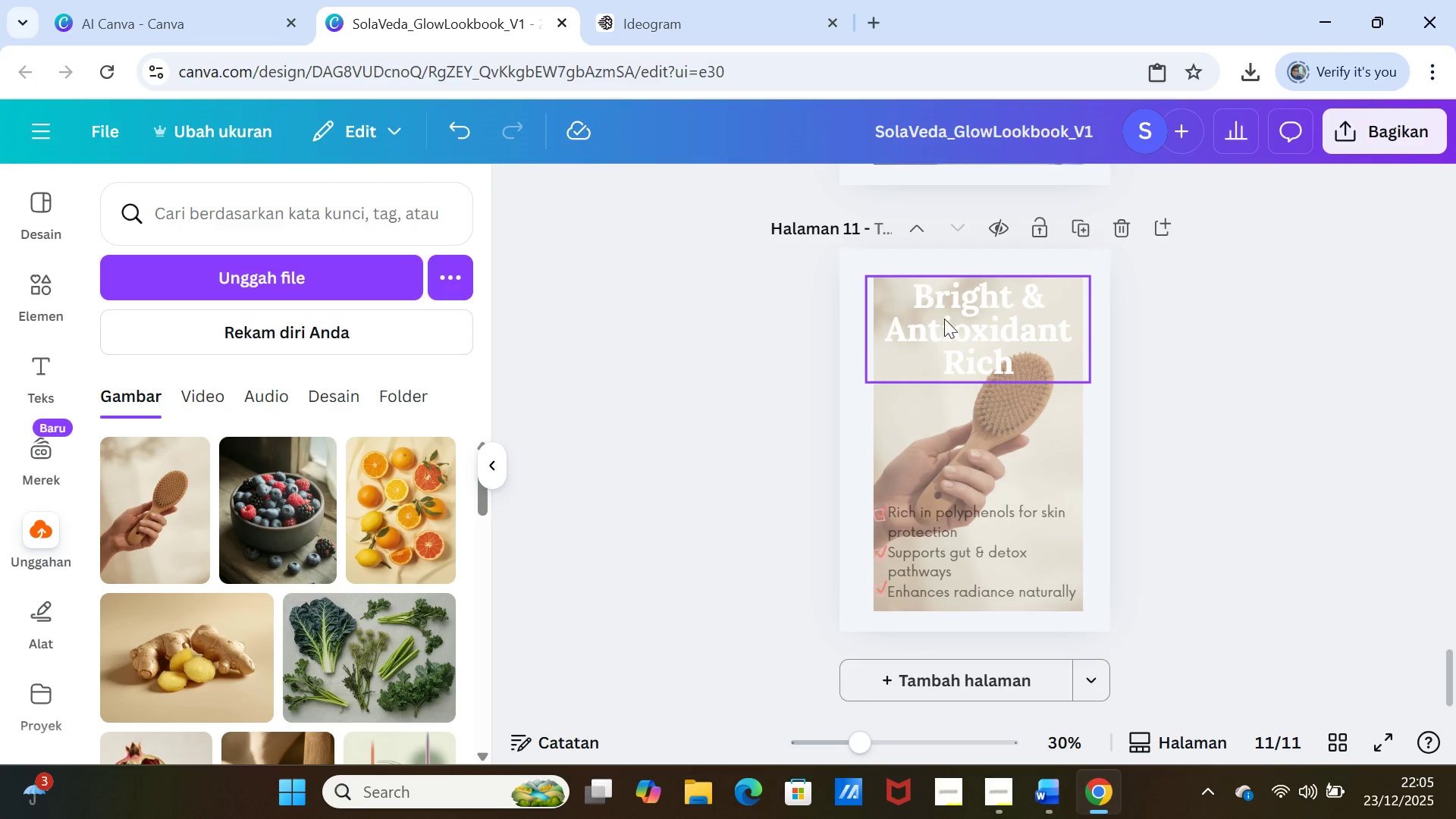 
double_click([947, 299])
 